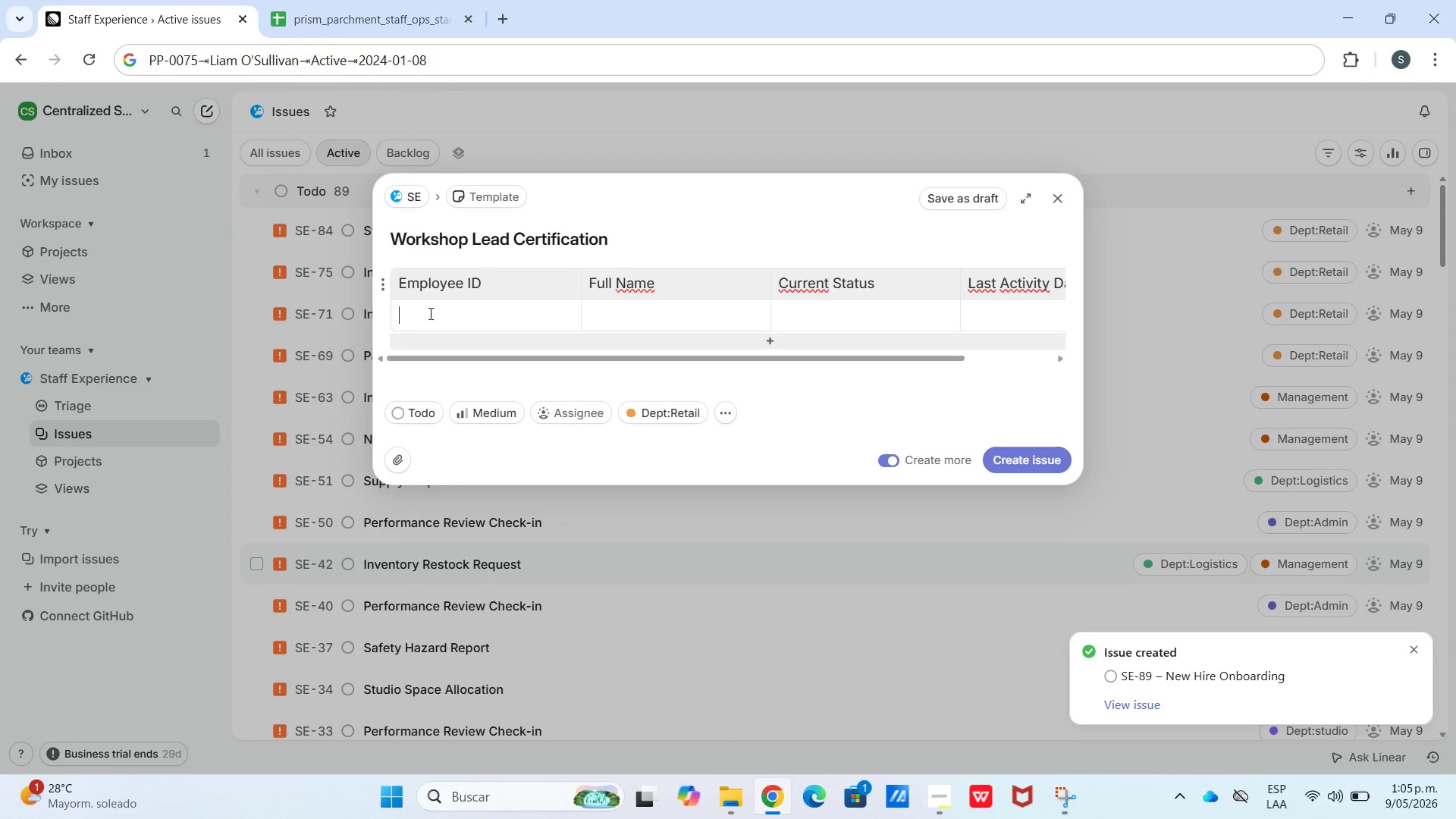 
key(Control+V)
 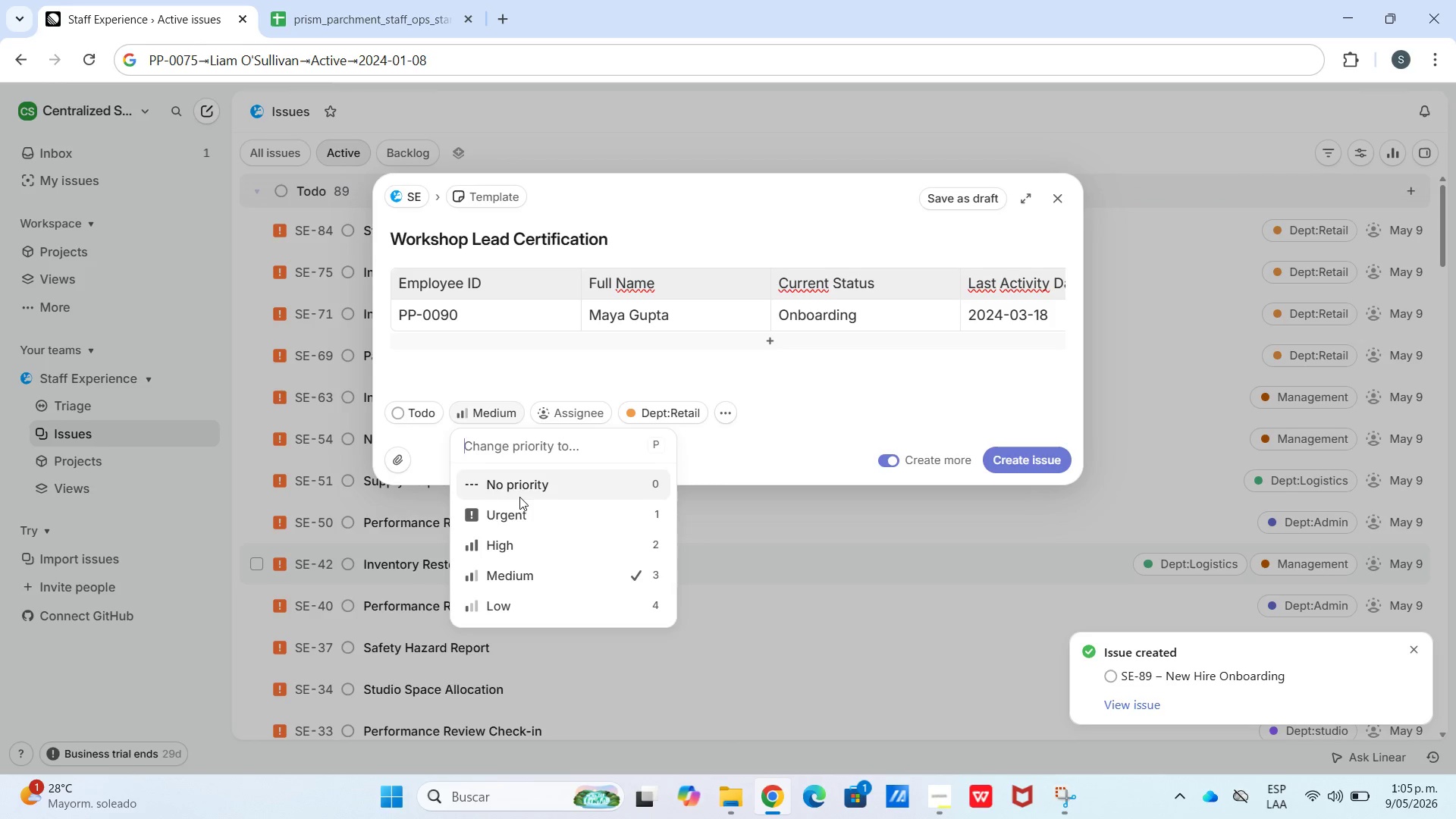 
left_click([516, 513])
 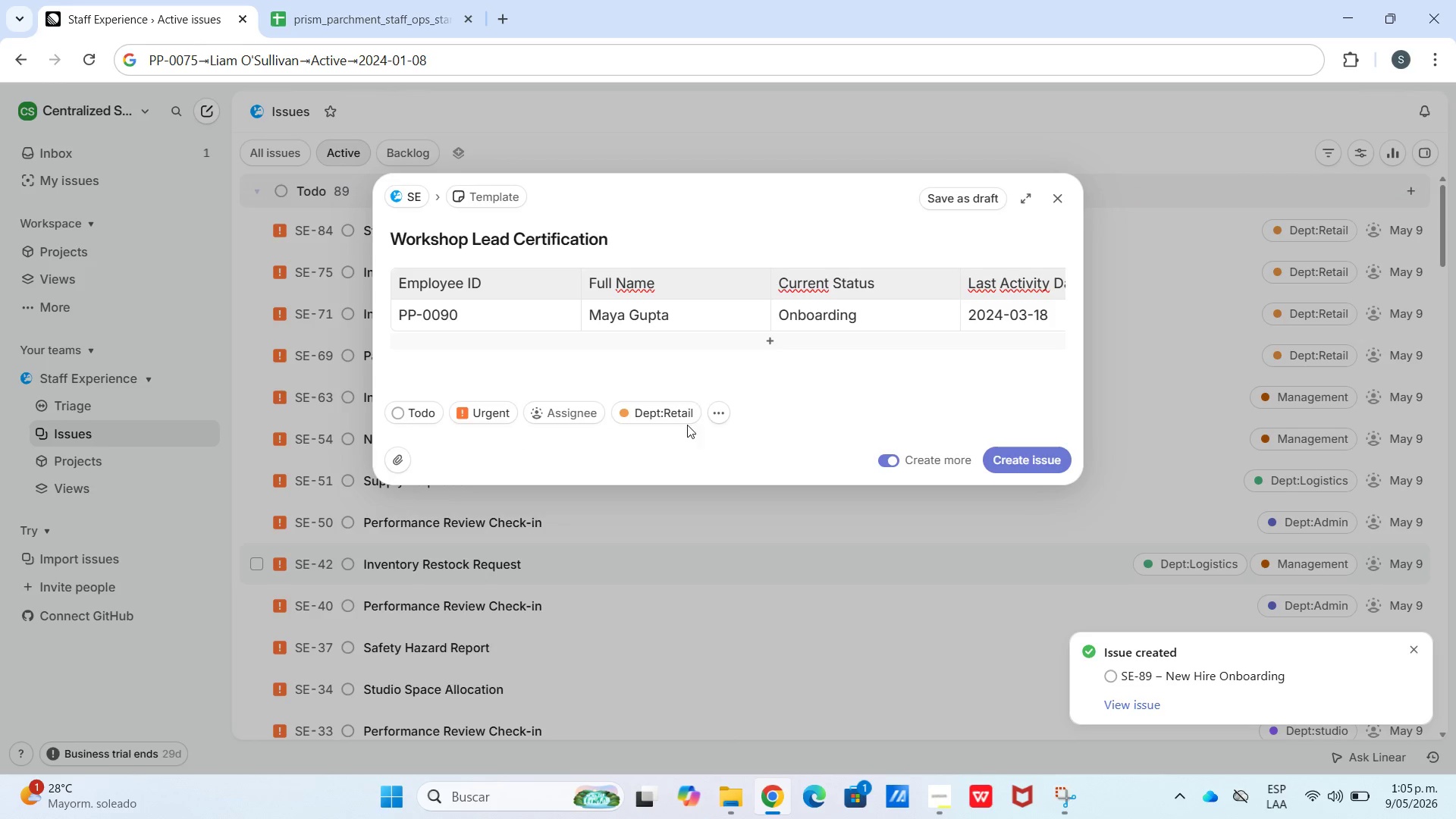 
left_click([670, 416])
 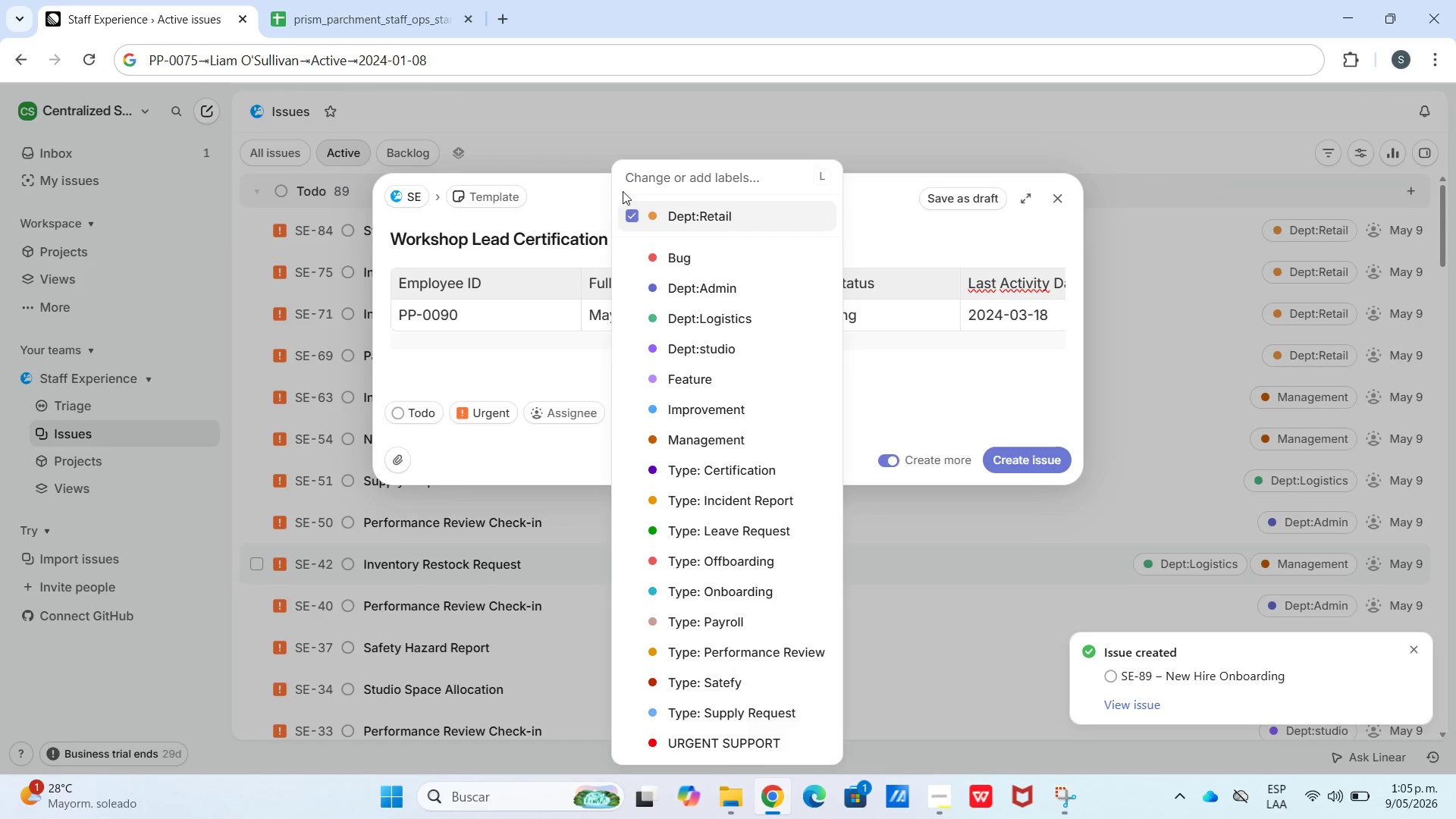 
left_click([635, 209])
 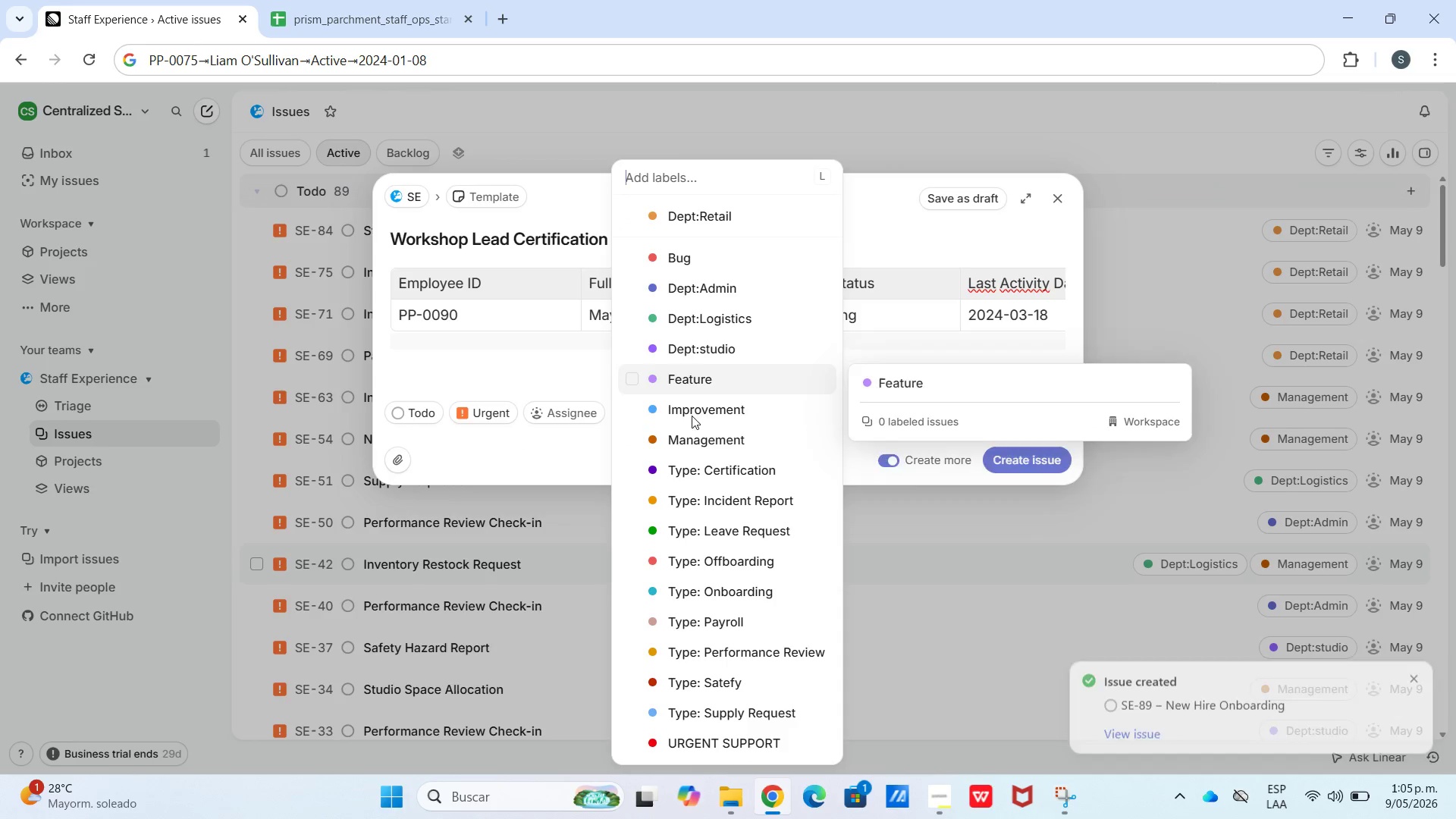 
left_click([698, 443])
 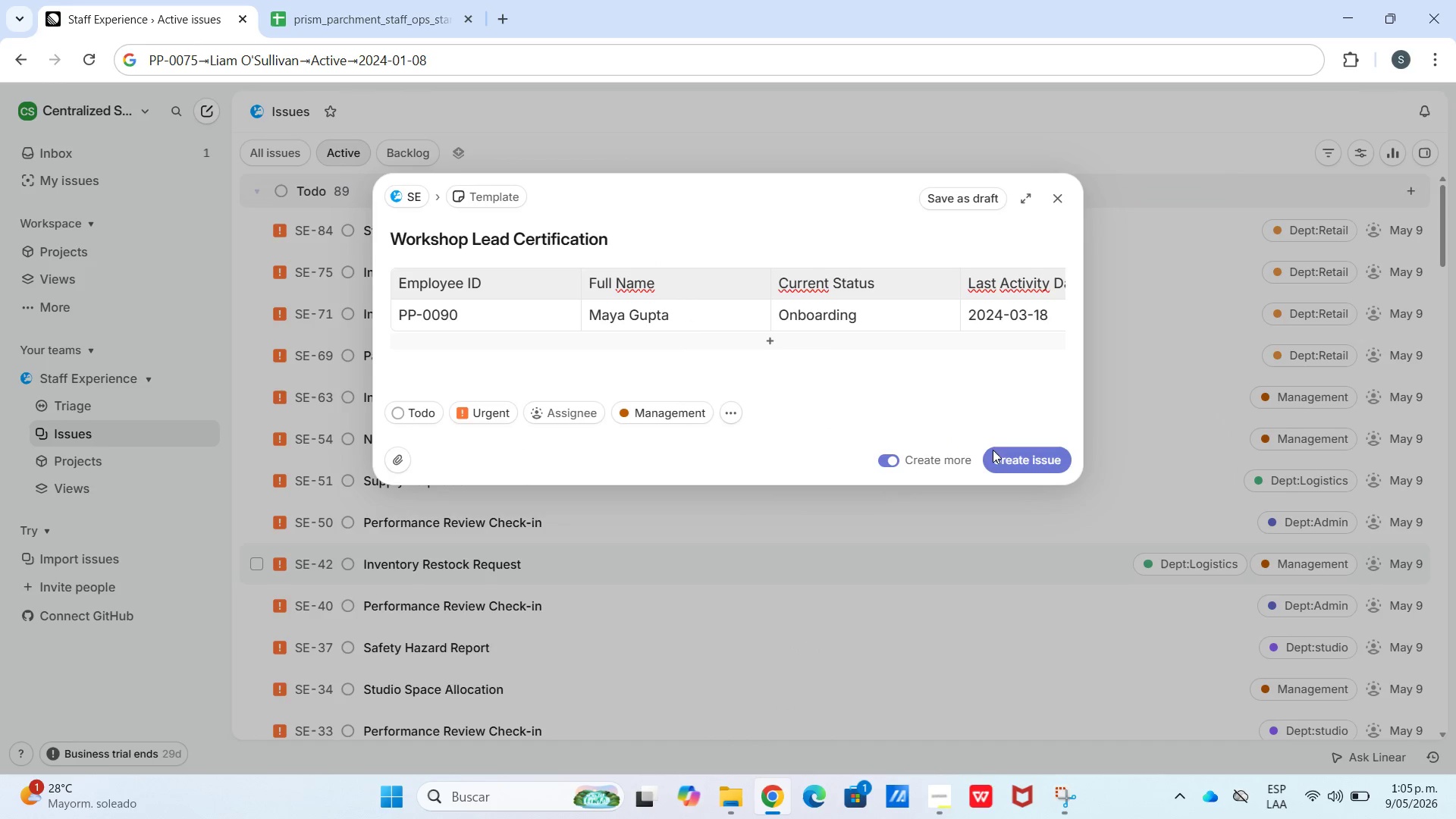 
left_click([995, 457])
 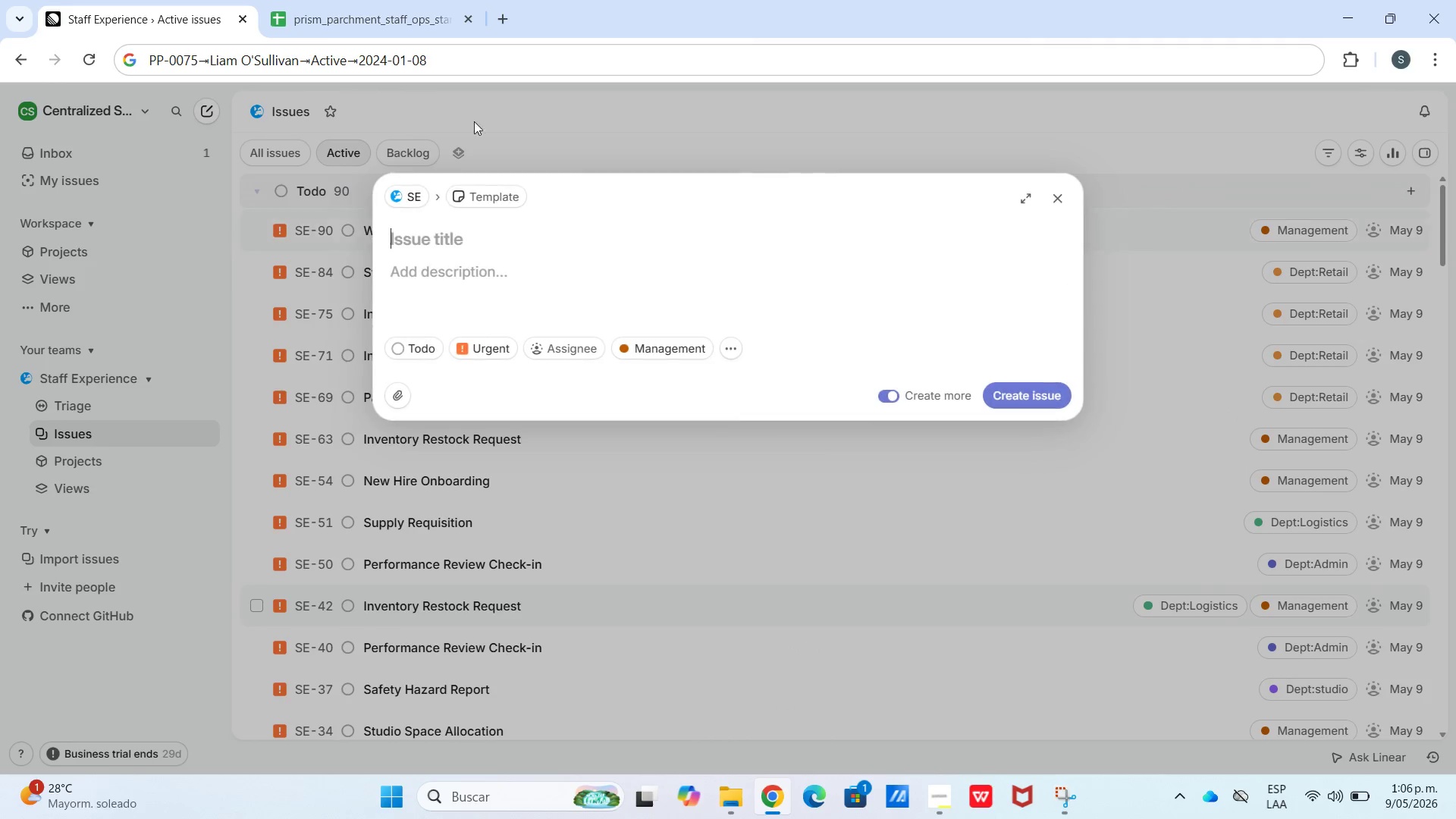 
left_click([379, 0])
 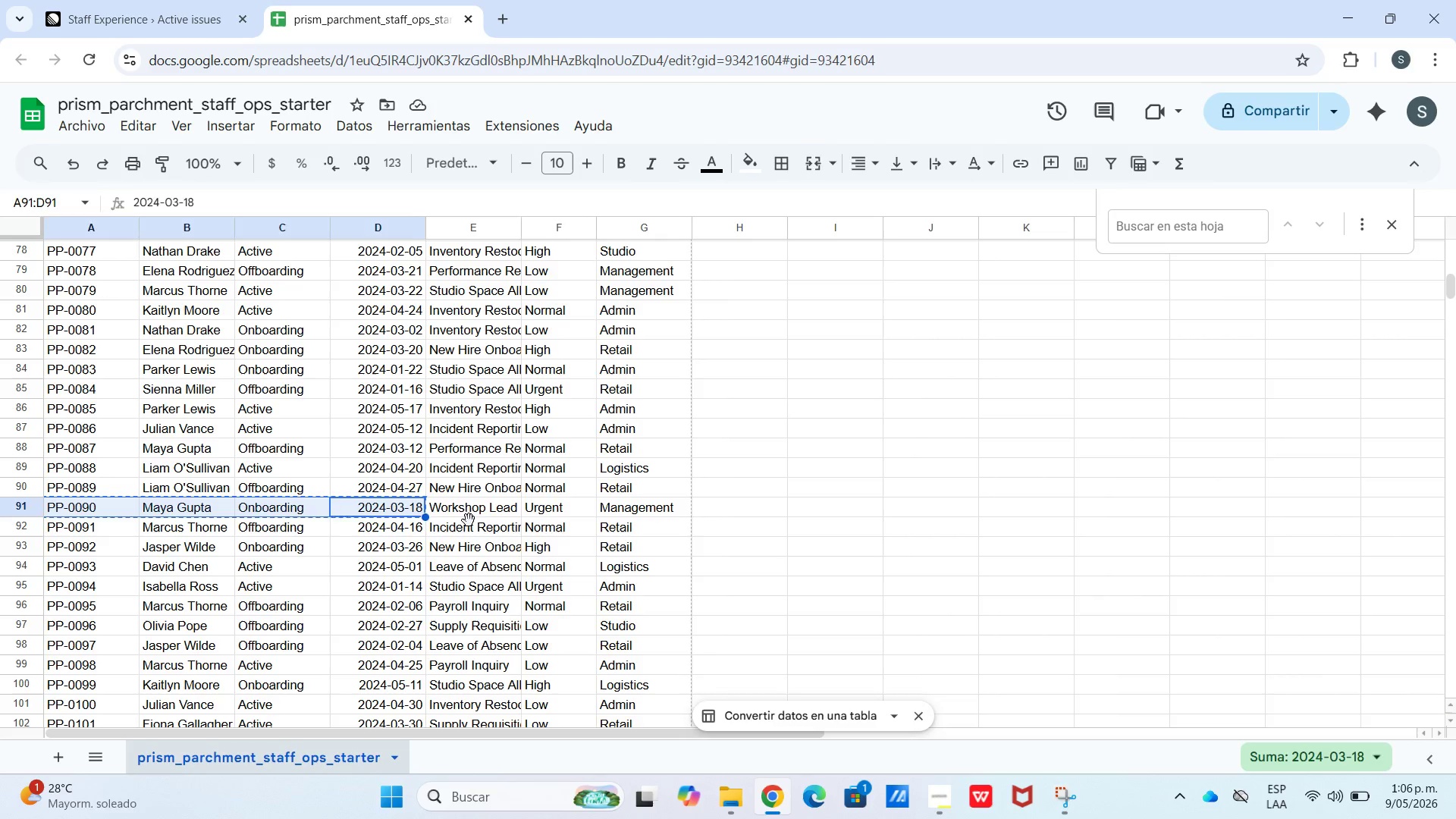 
key(Control+C)
 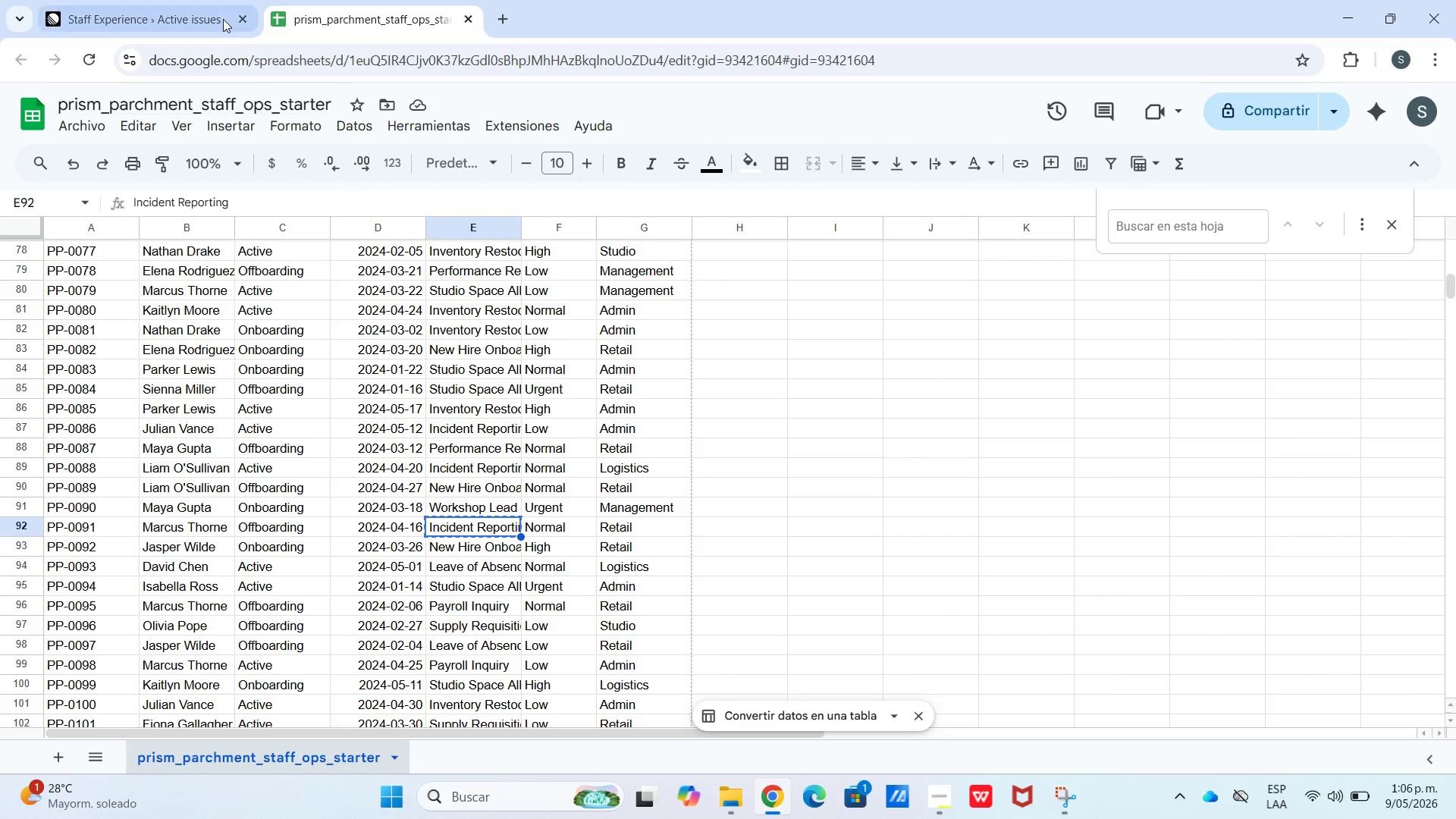 
double_click([219, 5])
 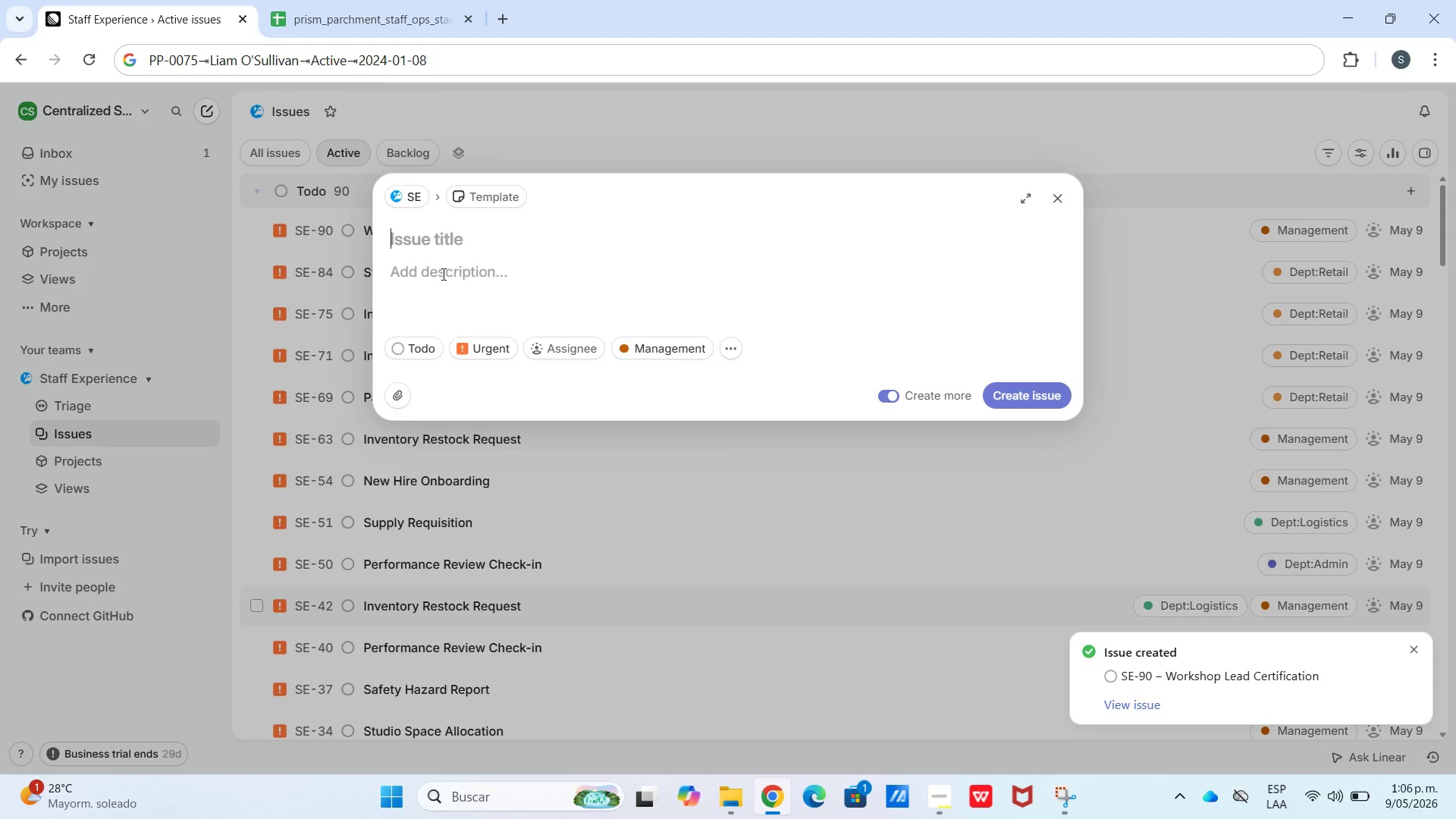 
key(Control+V)
 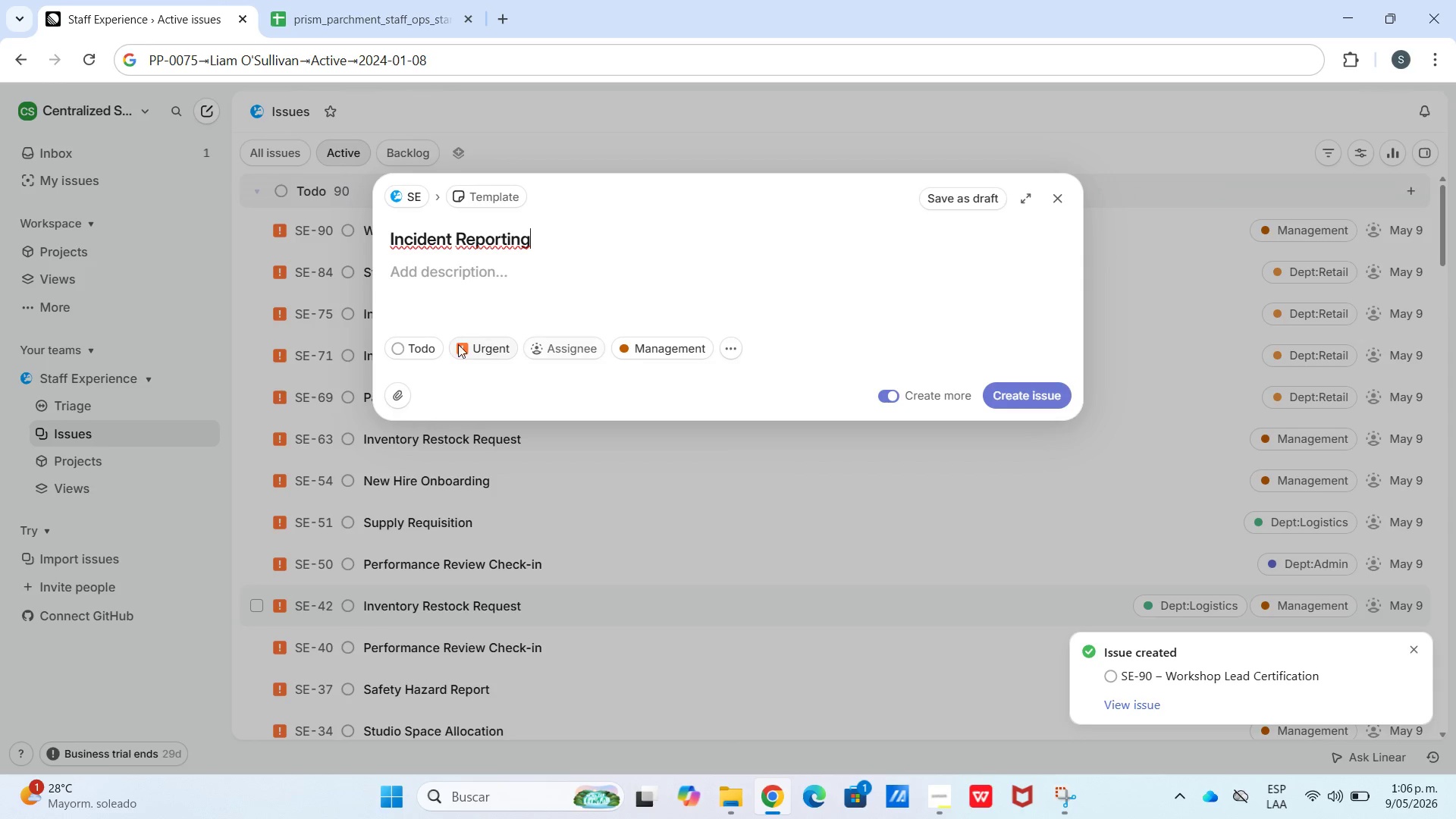 
left_click([467, 355])
 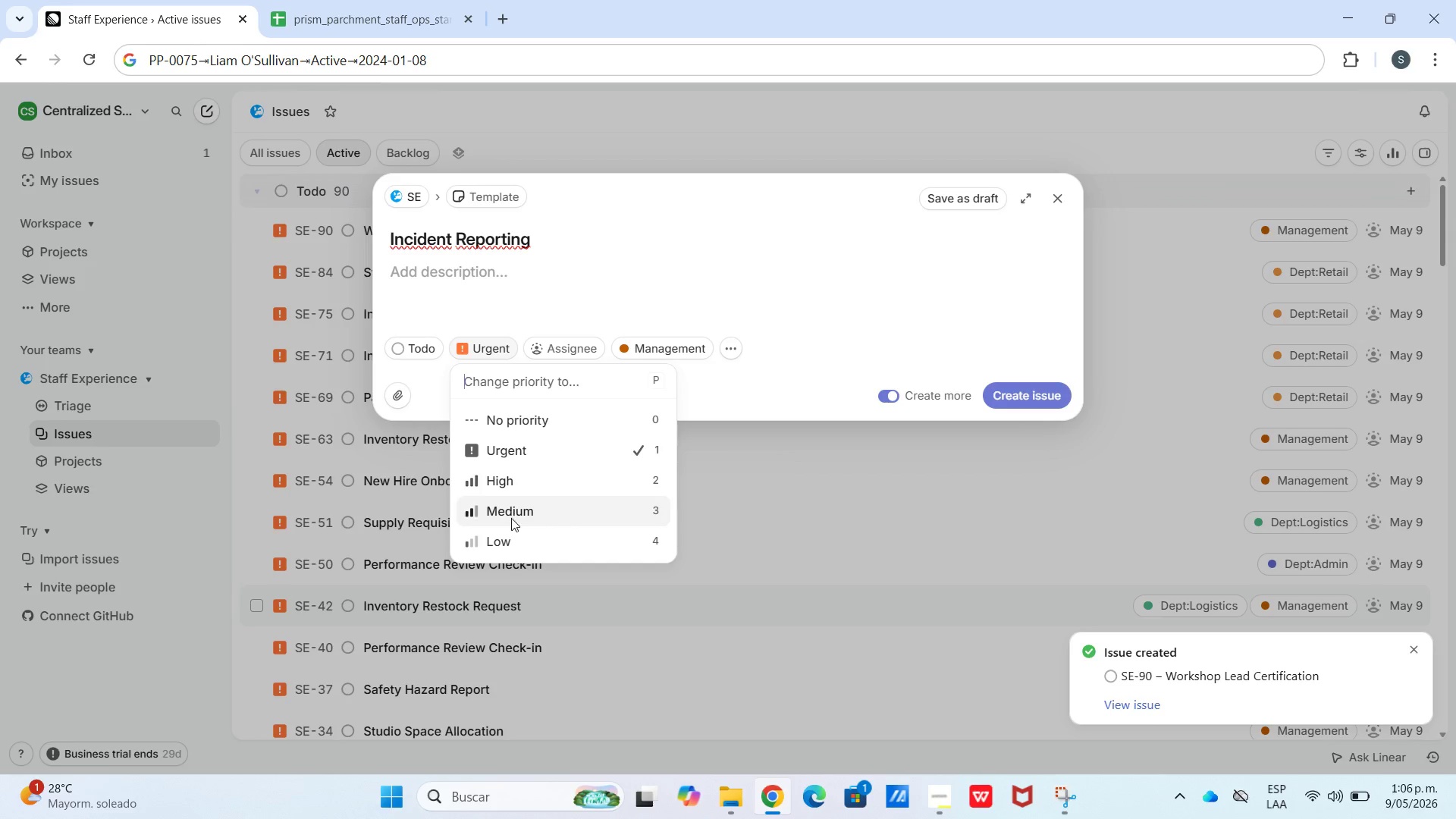 
left_click([511, 519])
 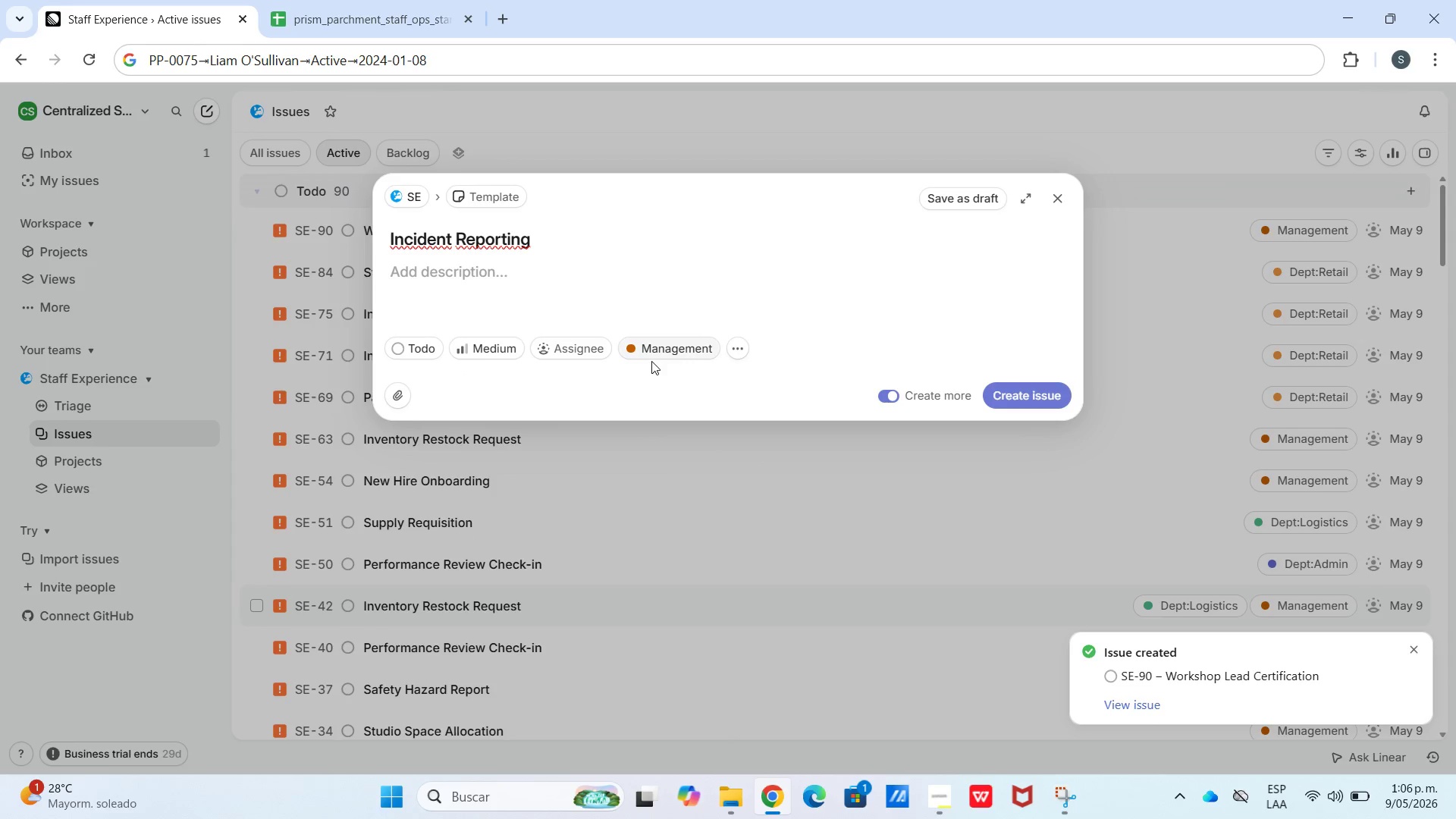 
double_click([654, 352])
 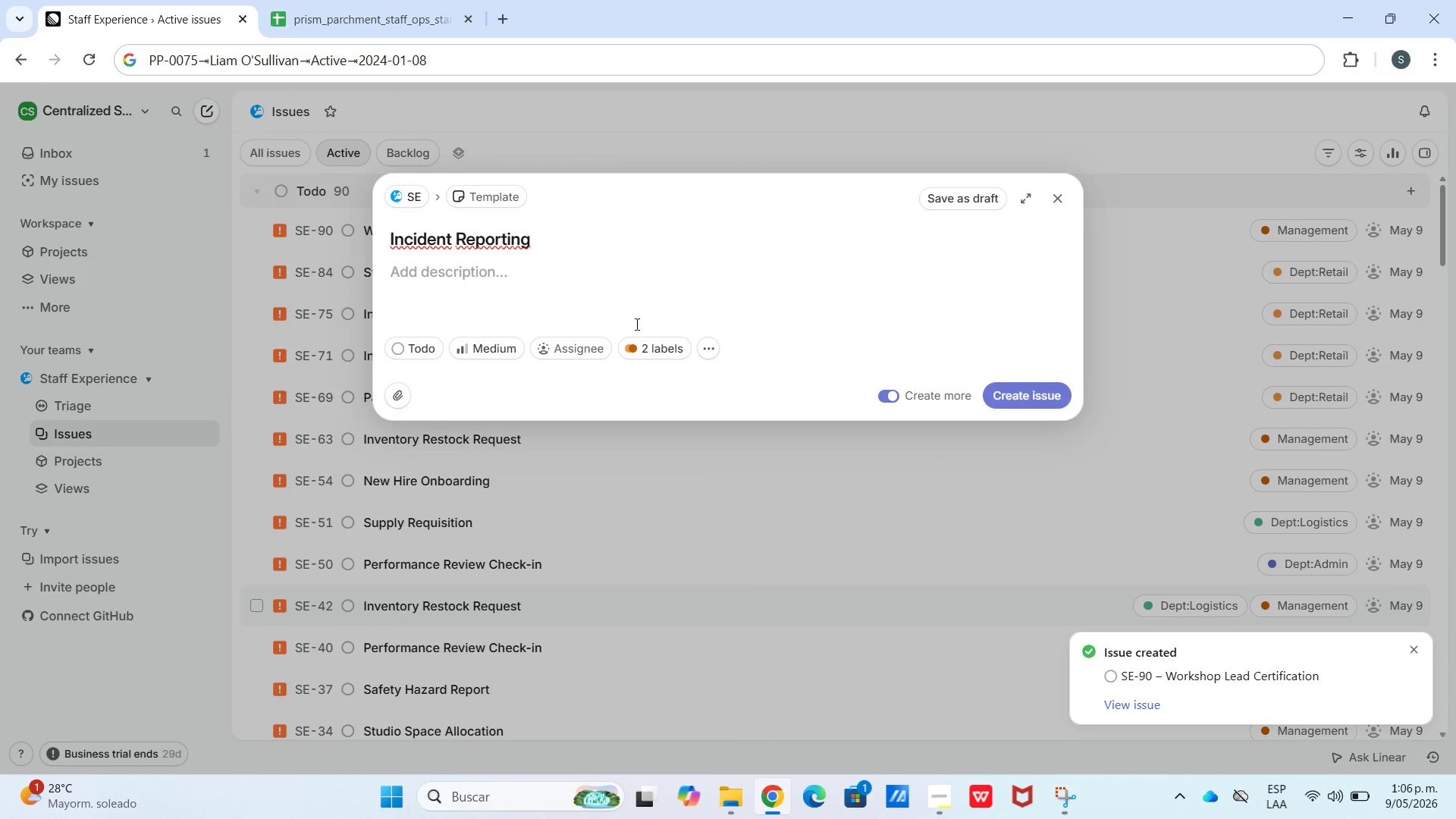 
left_click([642, 341])
 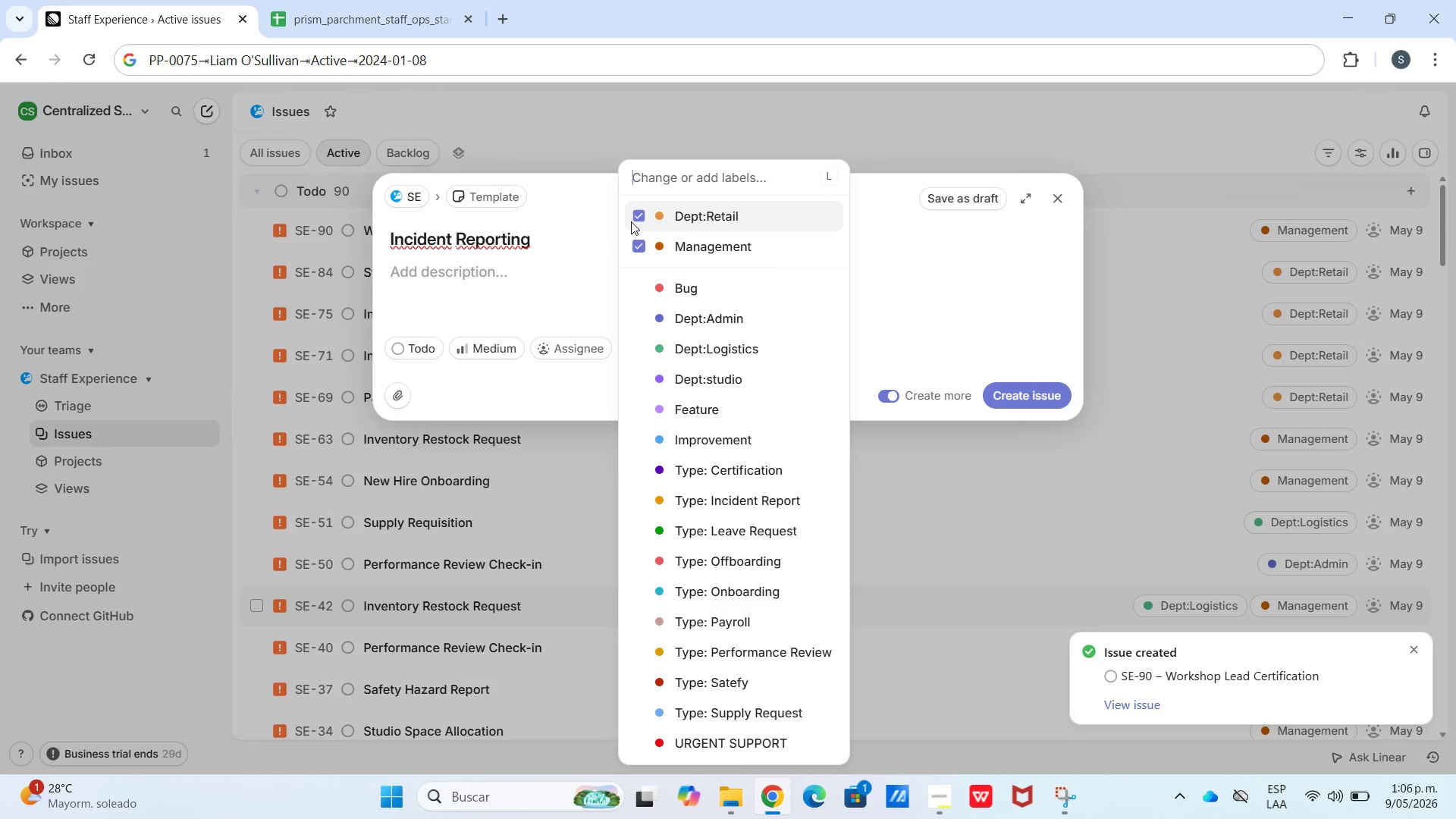 
left_click([638, 212])
 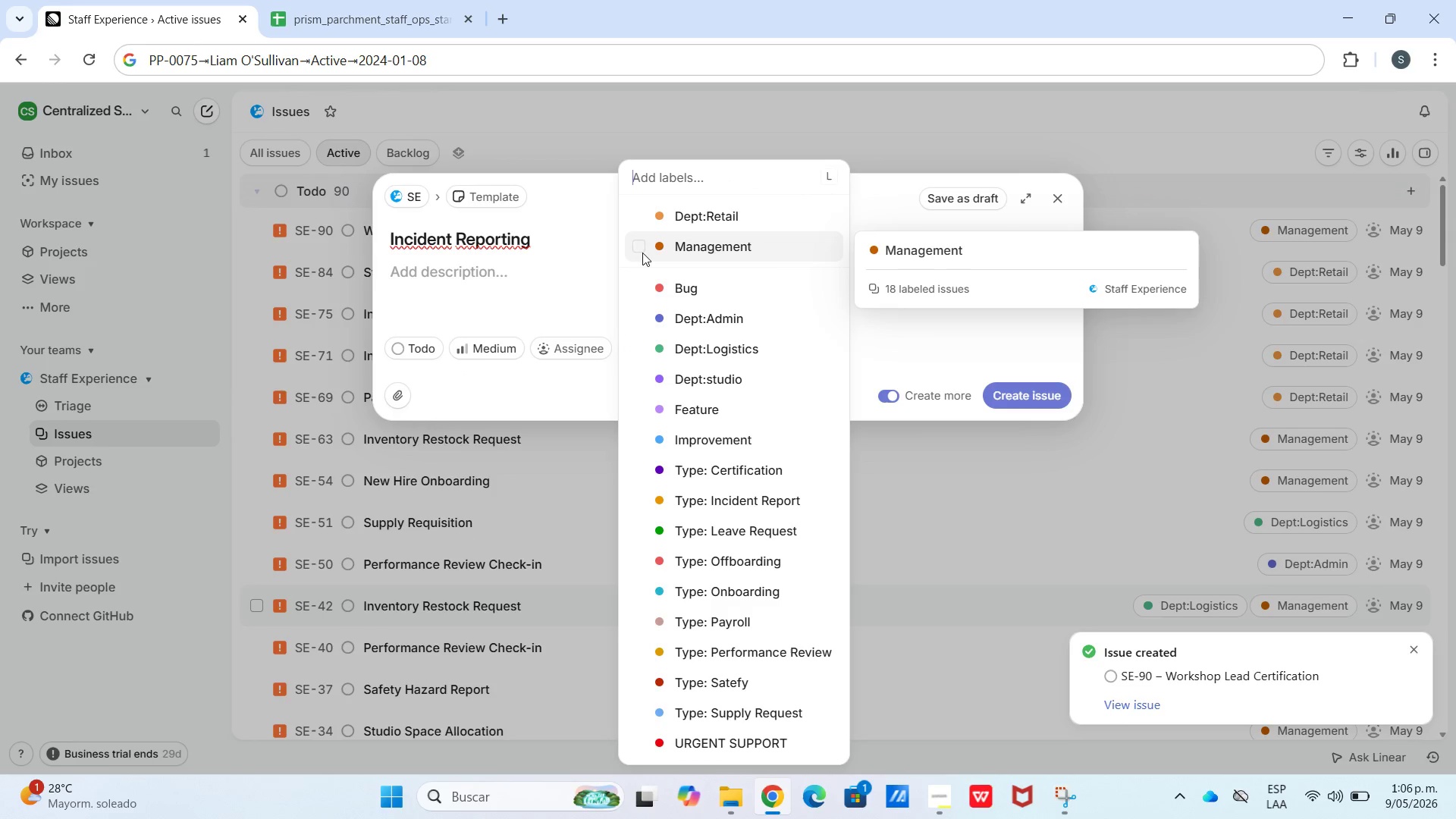 
left_click_drag(start_coordinate=[638, 220], to_coordinate=[642, 225])
 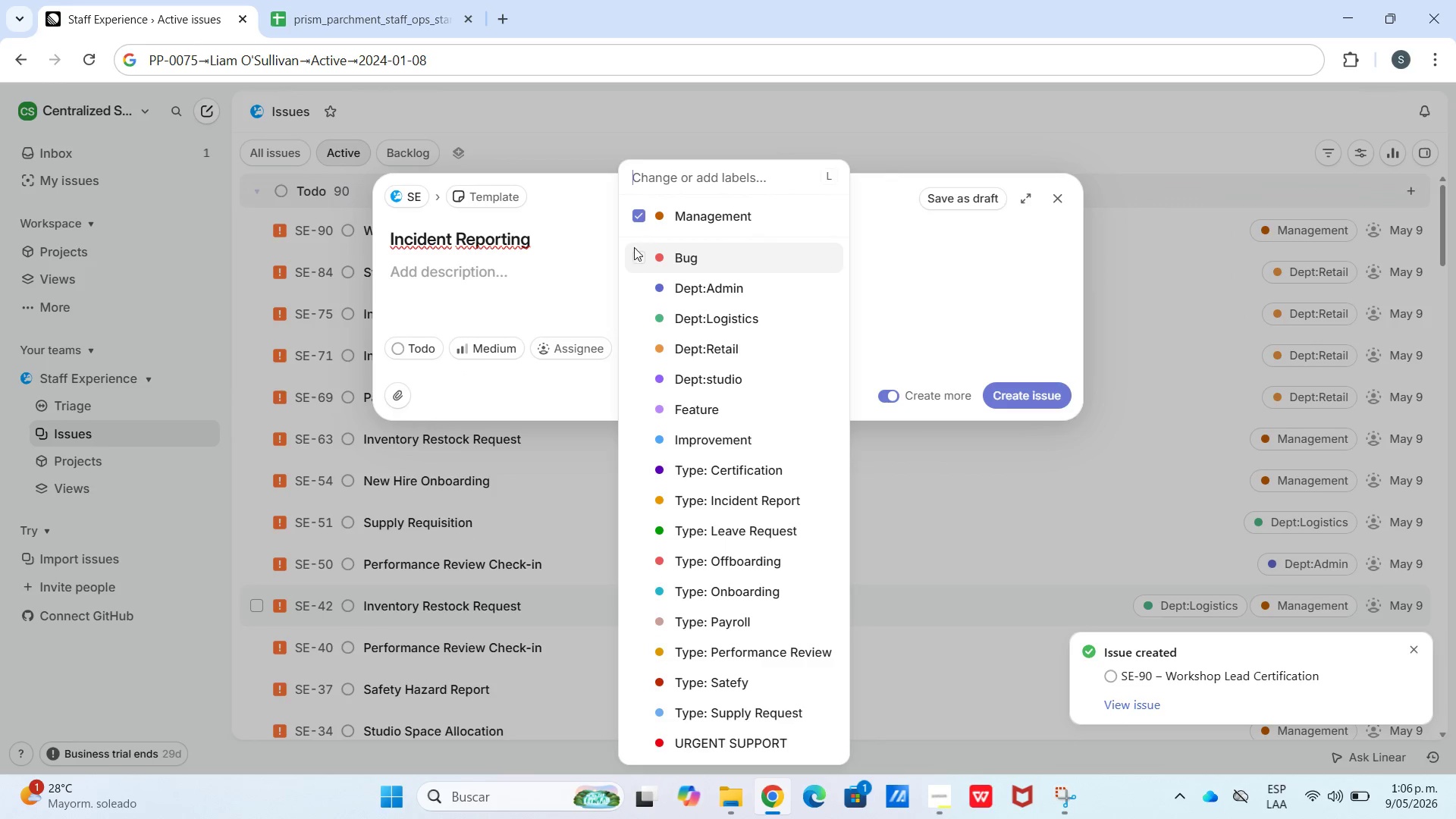 
left_click([643, 208])
 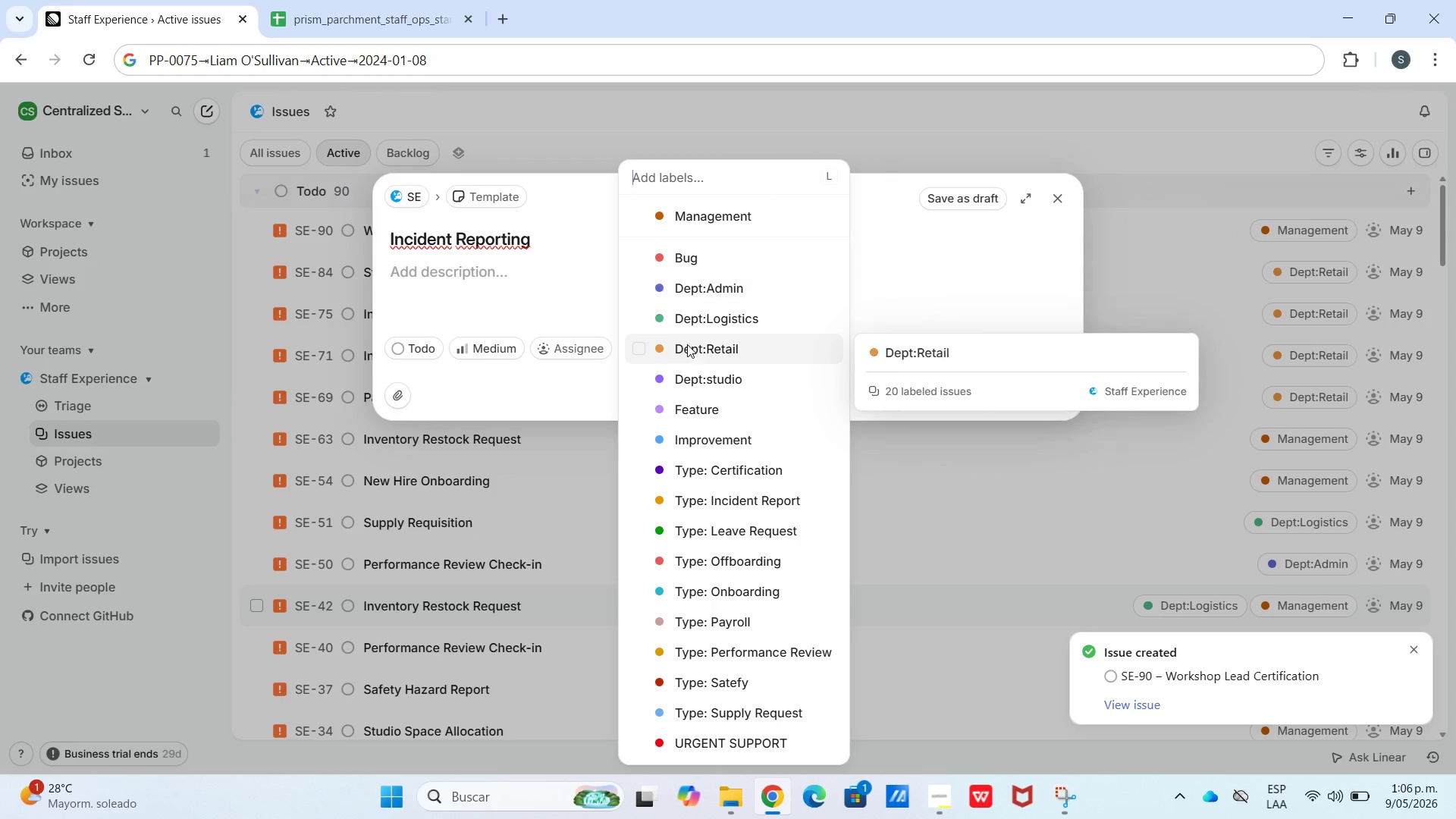 
left_click([690, 336])
 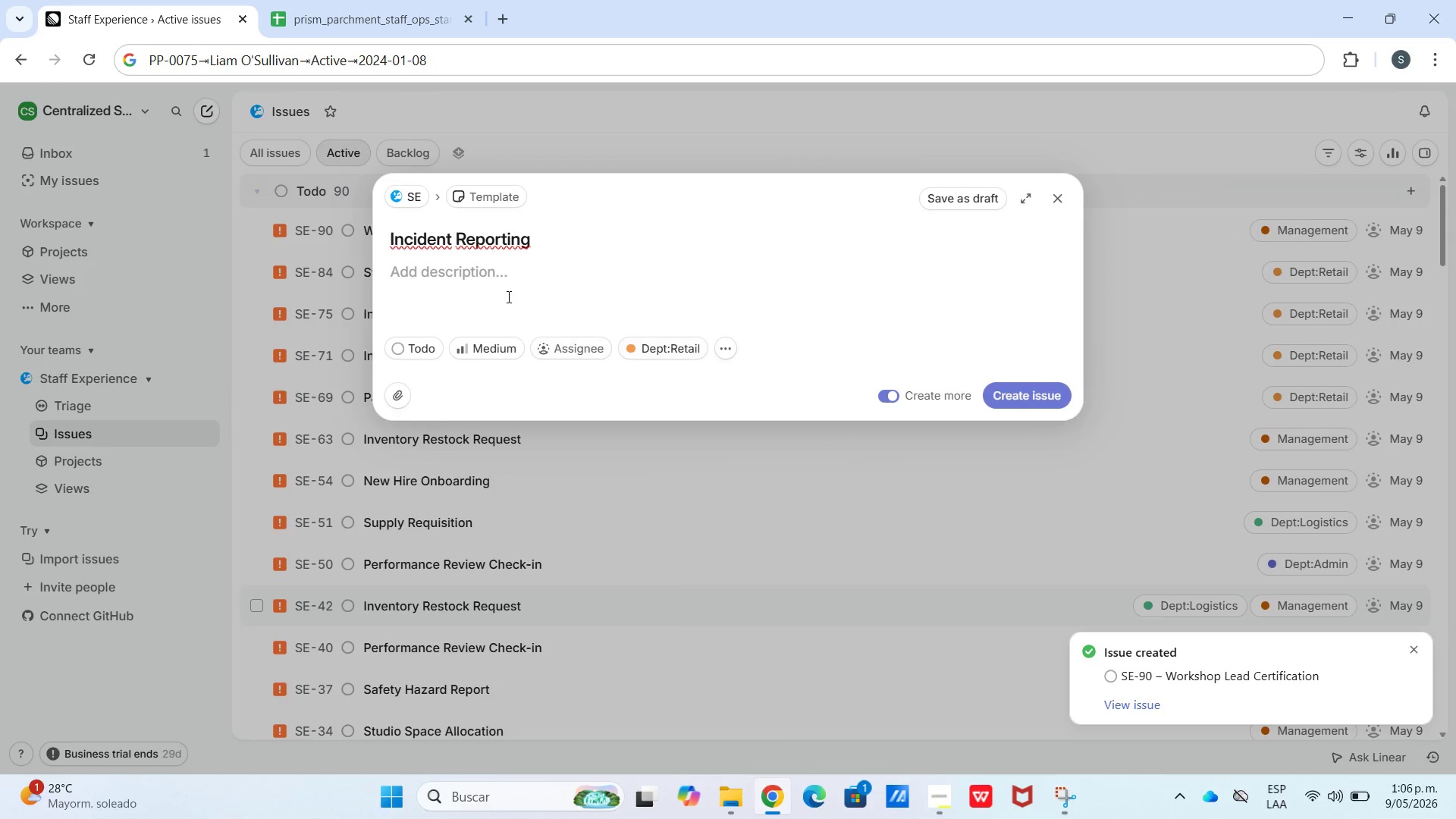 
left_click_drag(start_coordinate=[428, 266], to_coordinate=[434, 266])
 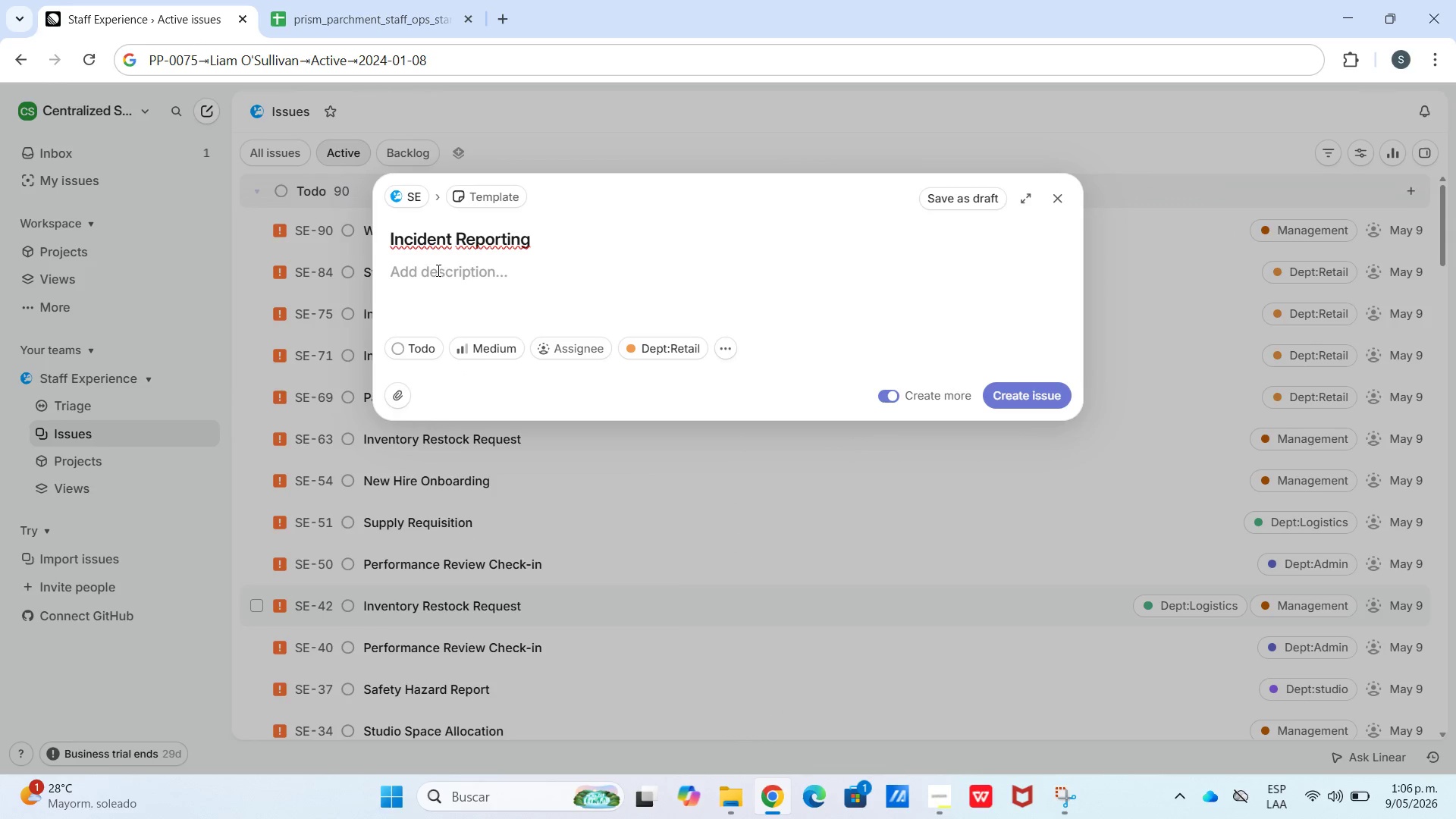 
key(Meta+MetaLeft)
 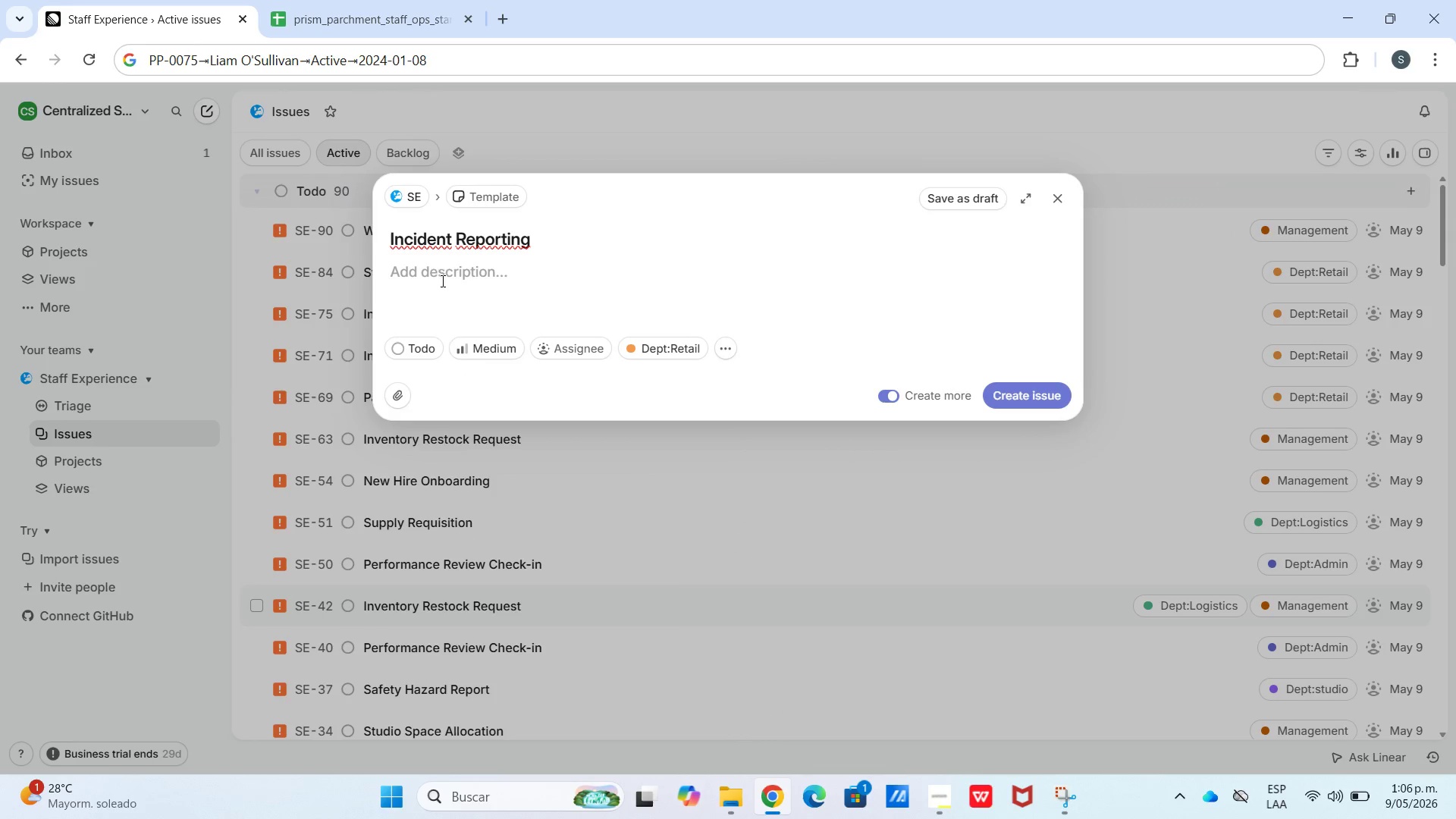 
key(Meta+V)
 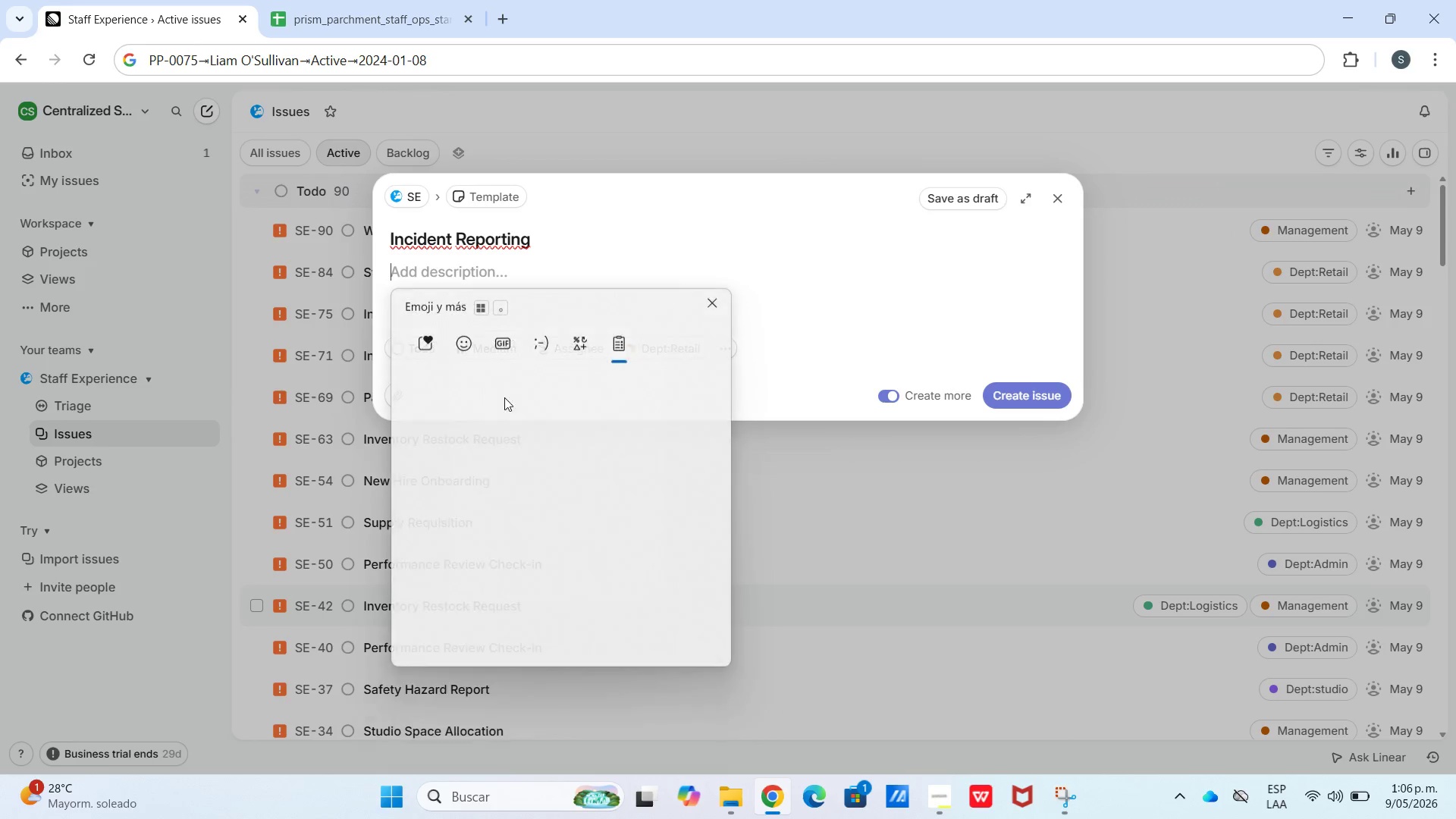 
scroll: coordinate [534, 556], scroll_direction: down, amount: 49.0
 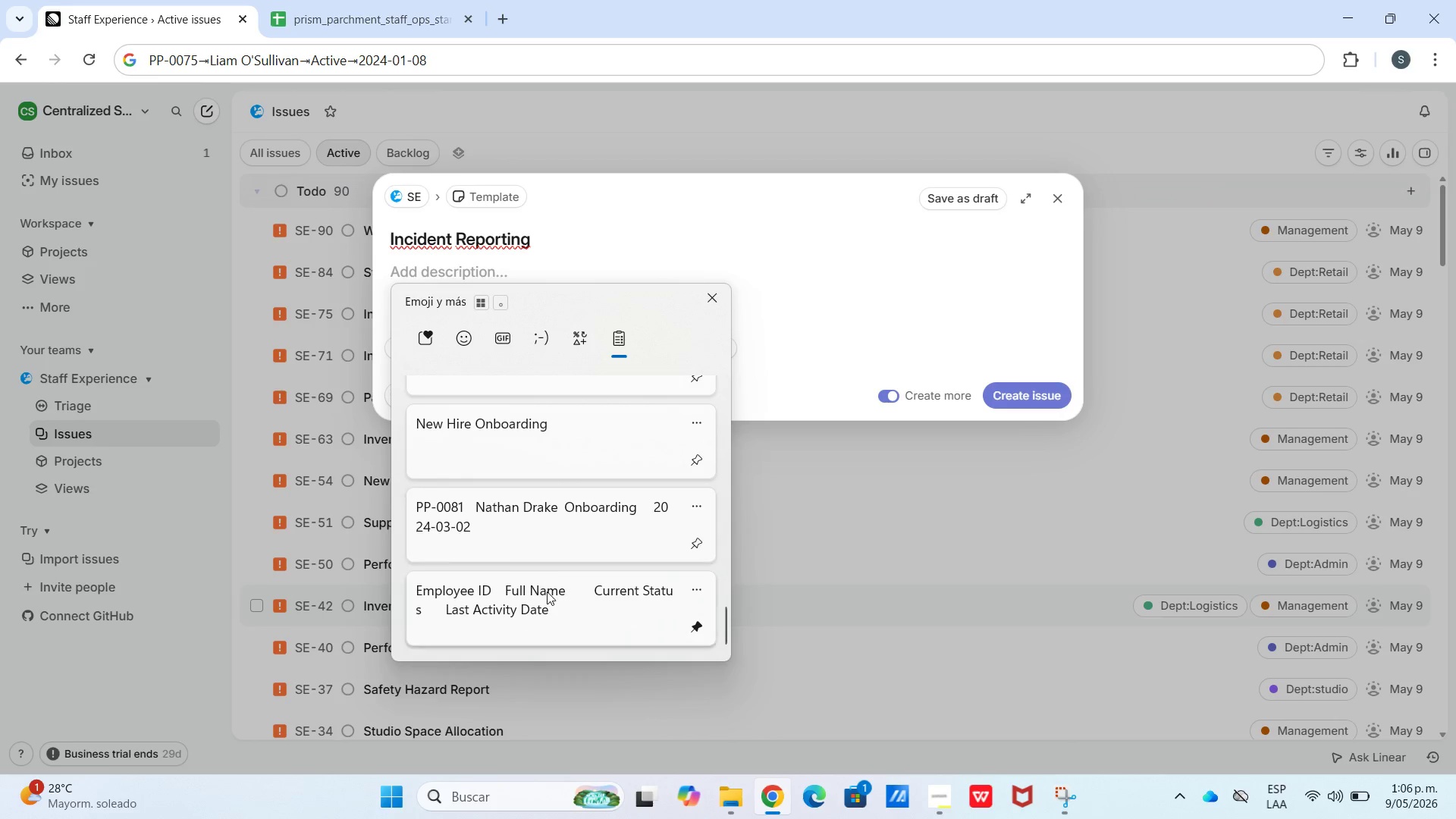 
key(Control+ControlLeft)
 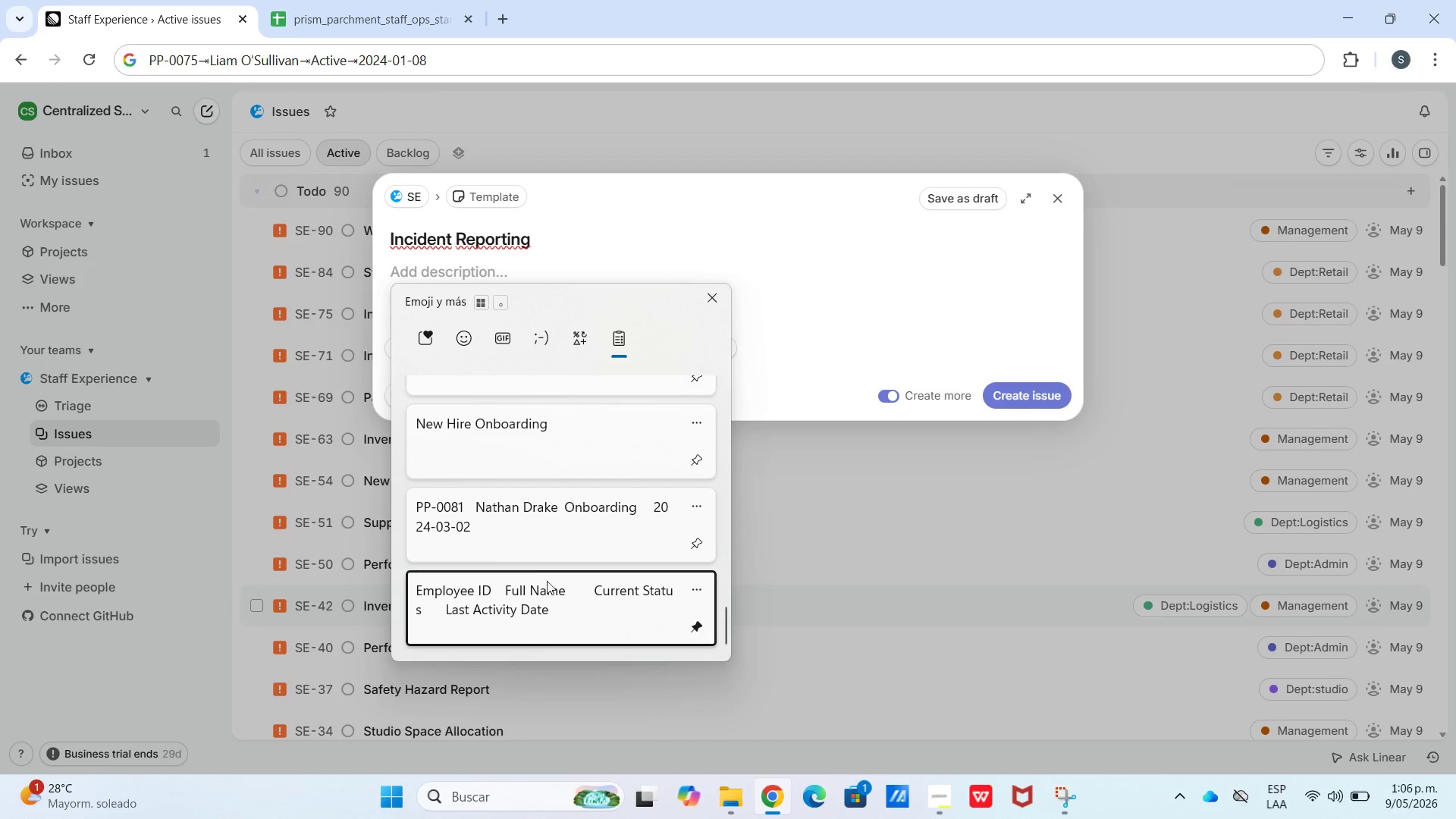 
hold_key(key=V, duration=1.77)
 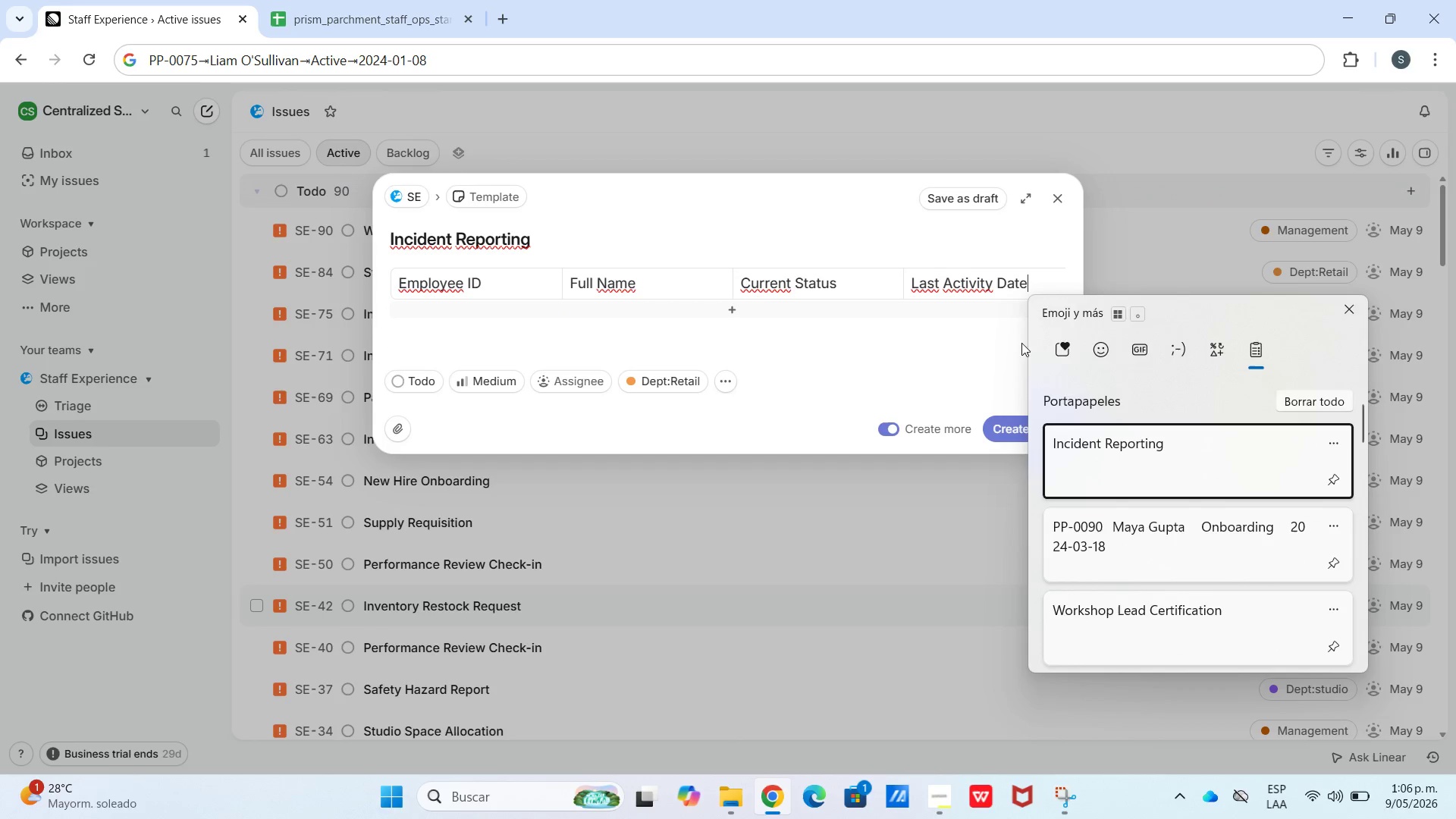 
key(Meta+MetaLeft)
 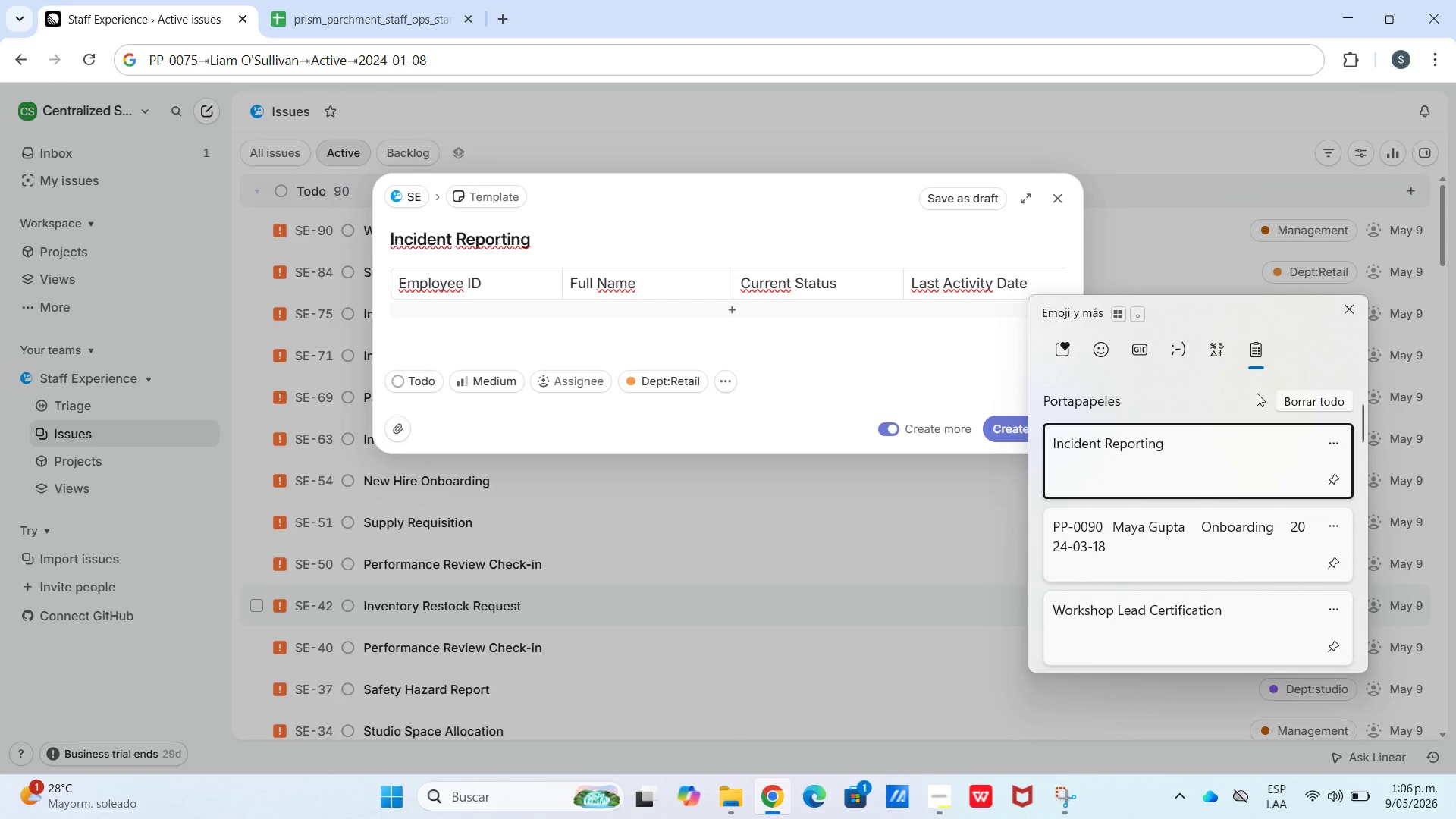 
left_click([1294, 402])
 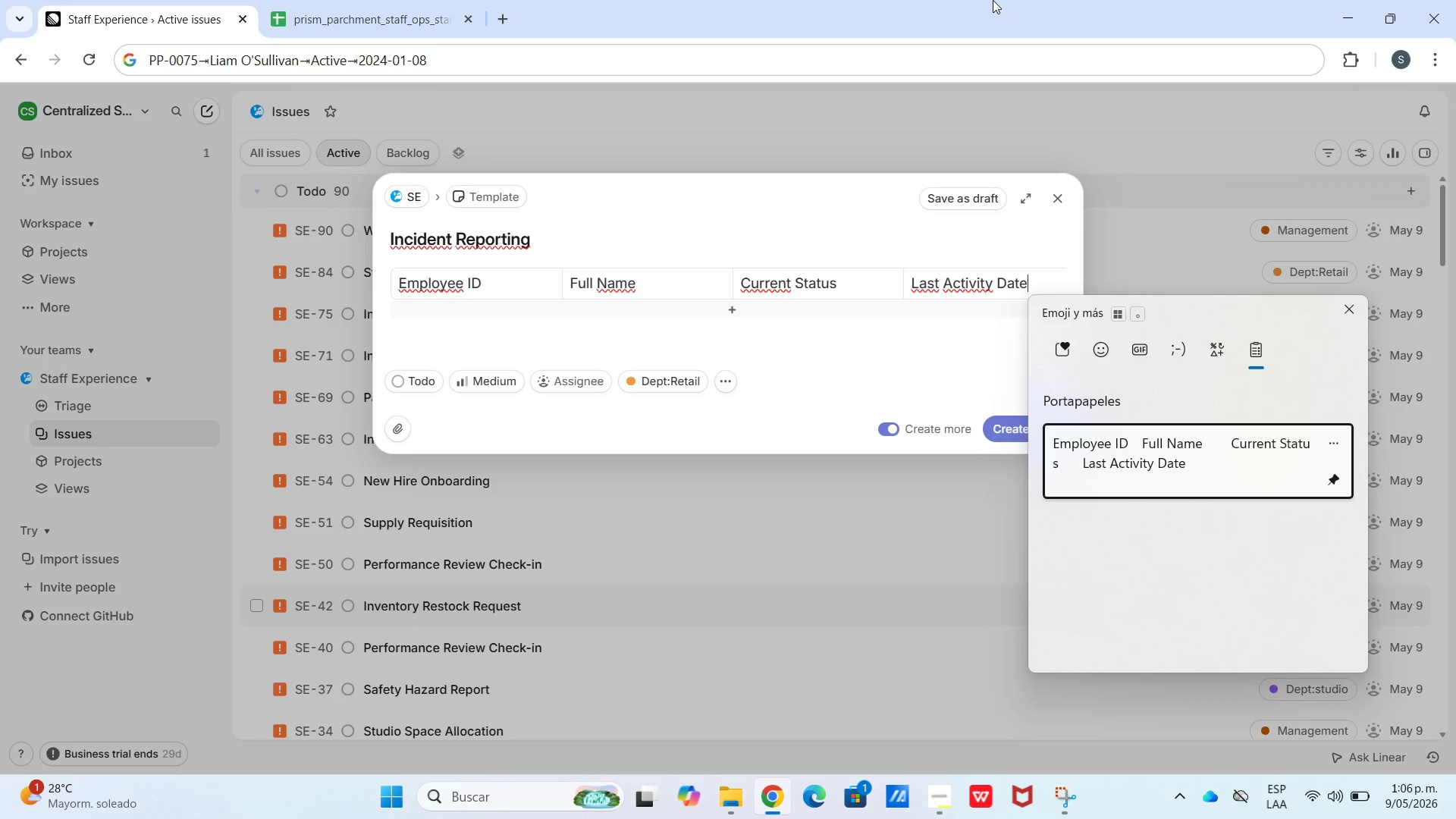 
wait(7.3)
 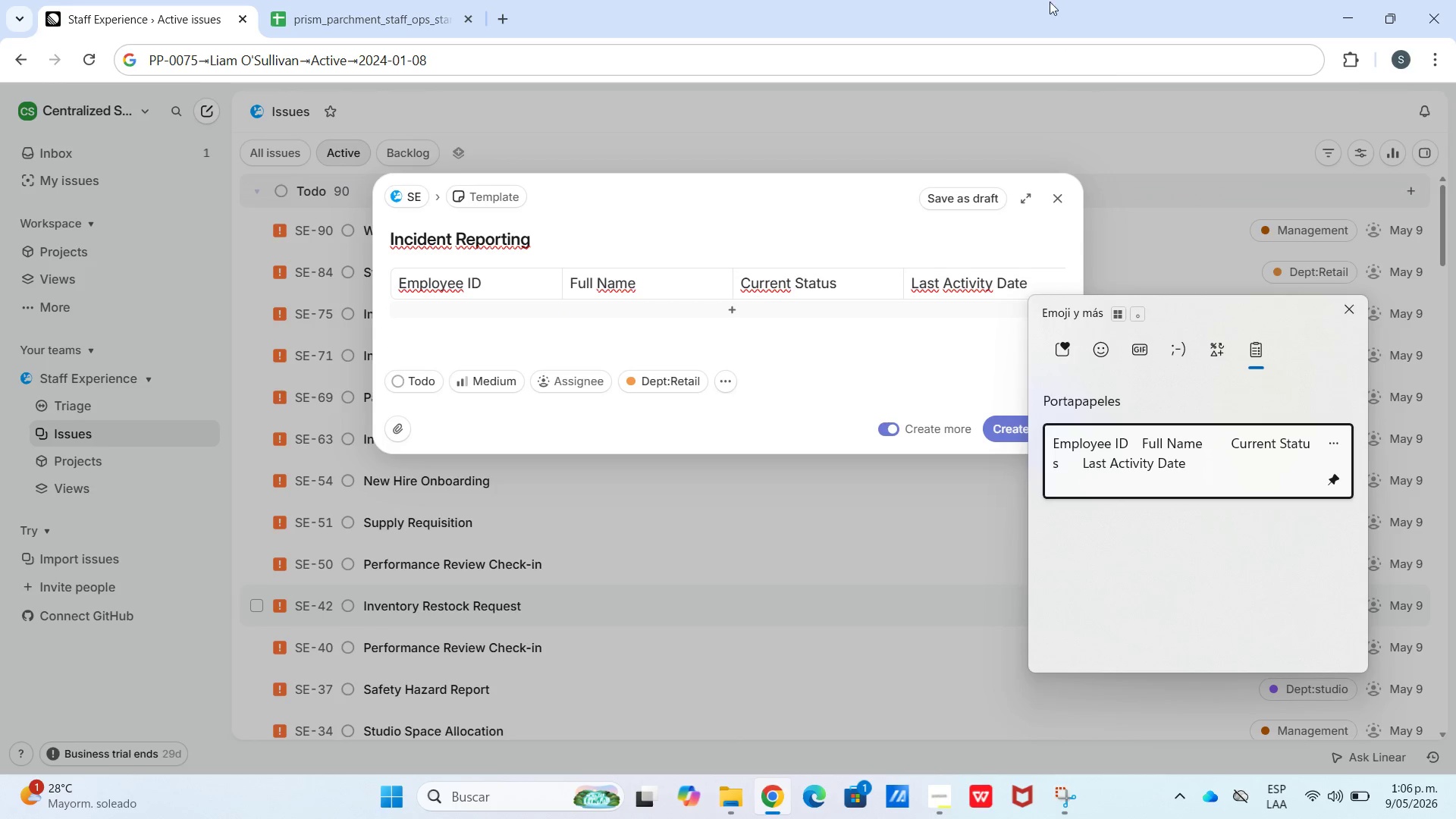 
left_click([383, 9])
 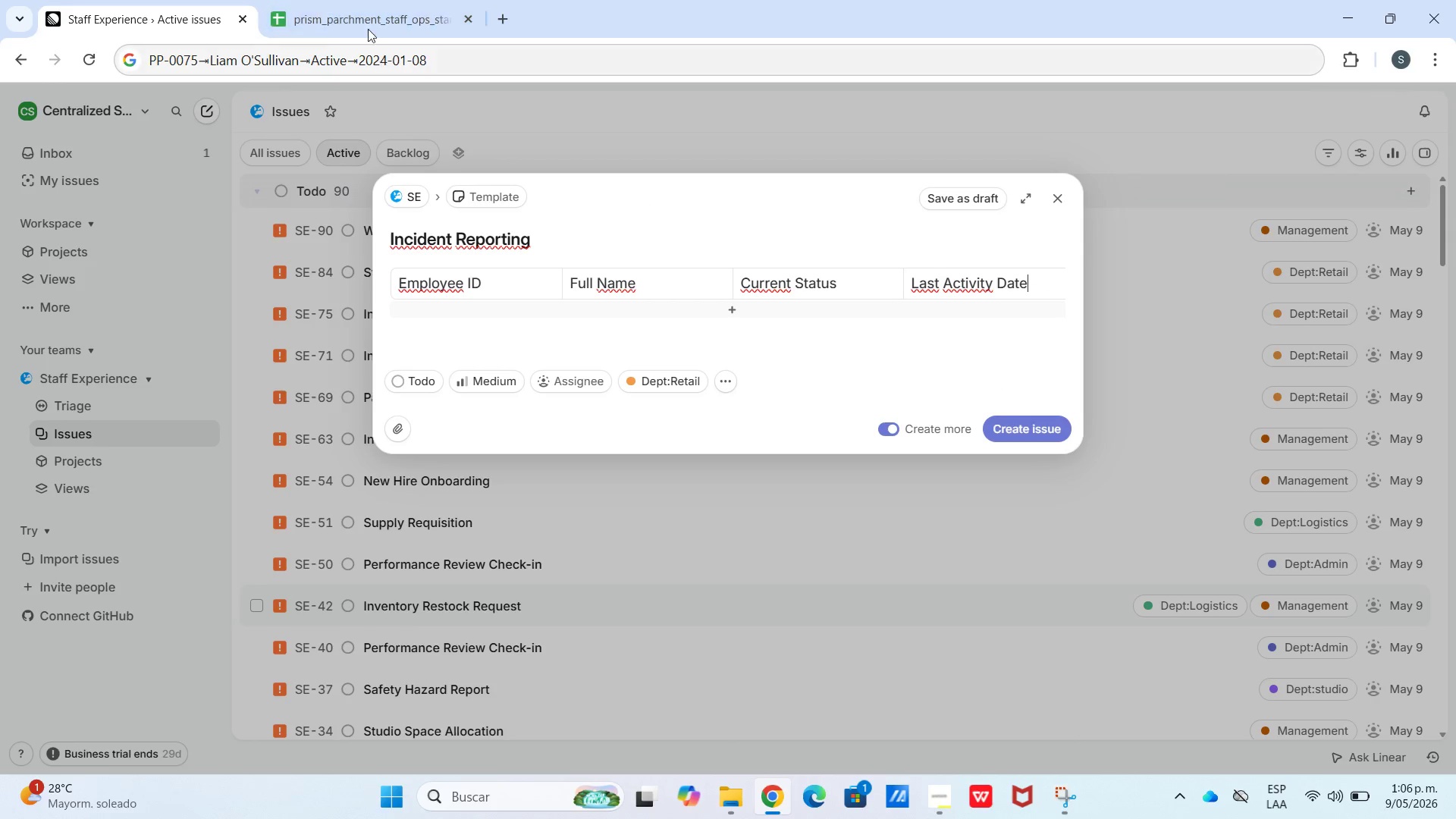 
left_click_drag(start_coordinate=[338, 0], to_coordinate=[344, 1])
 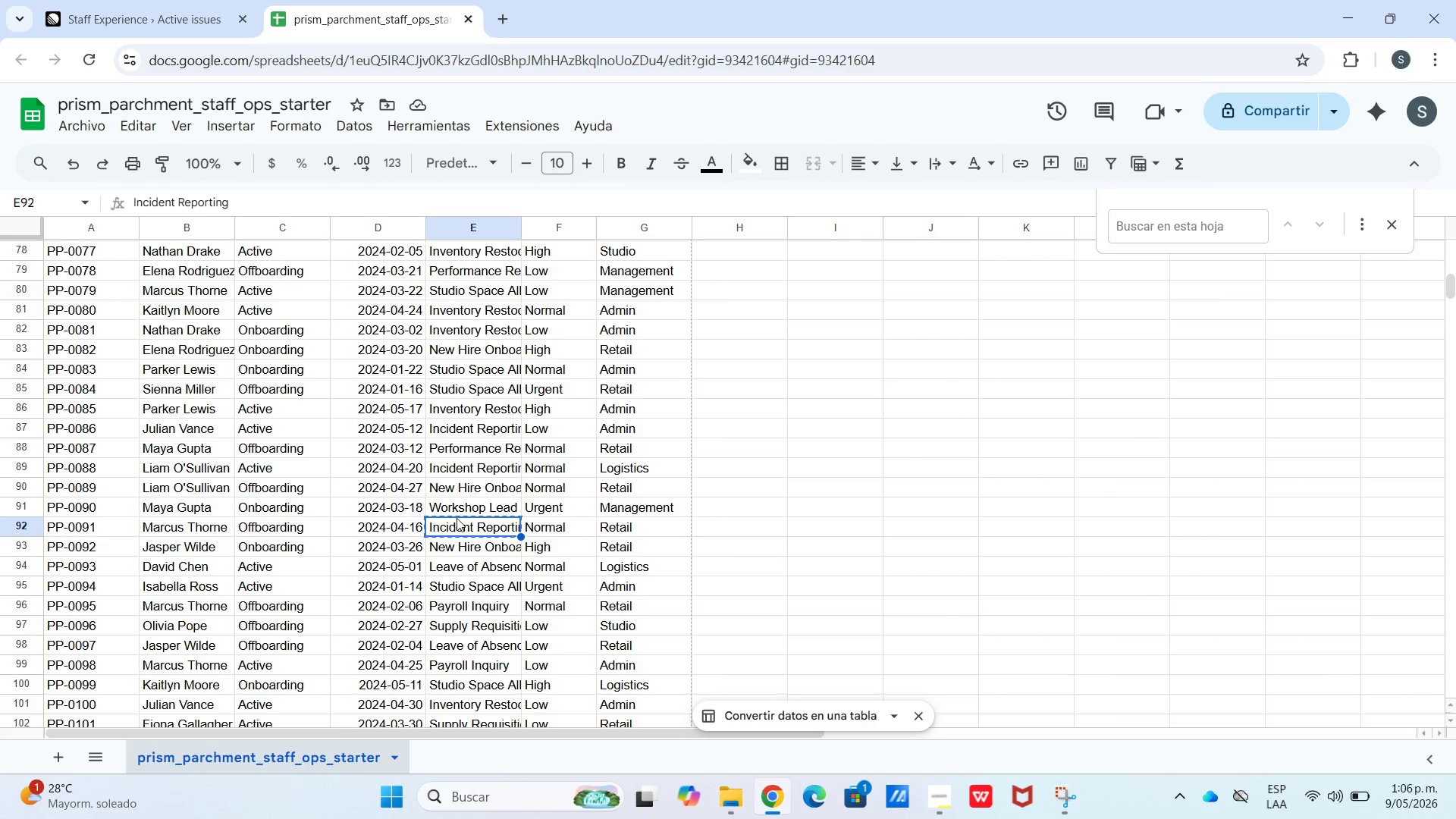 
left_click_drag(start_coordinate=[405, 529], to_coordinate=[96, 529])
 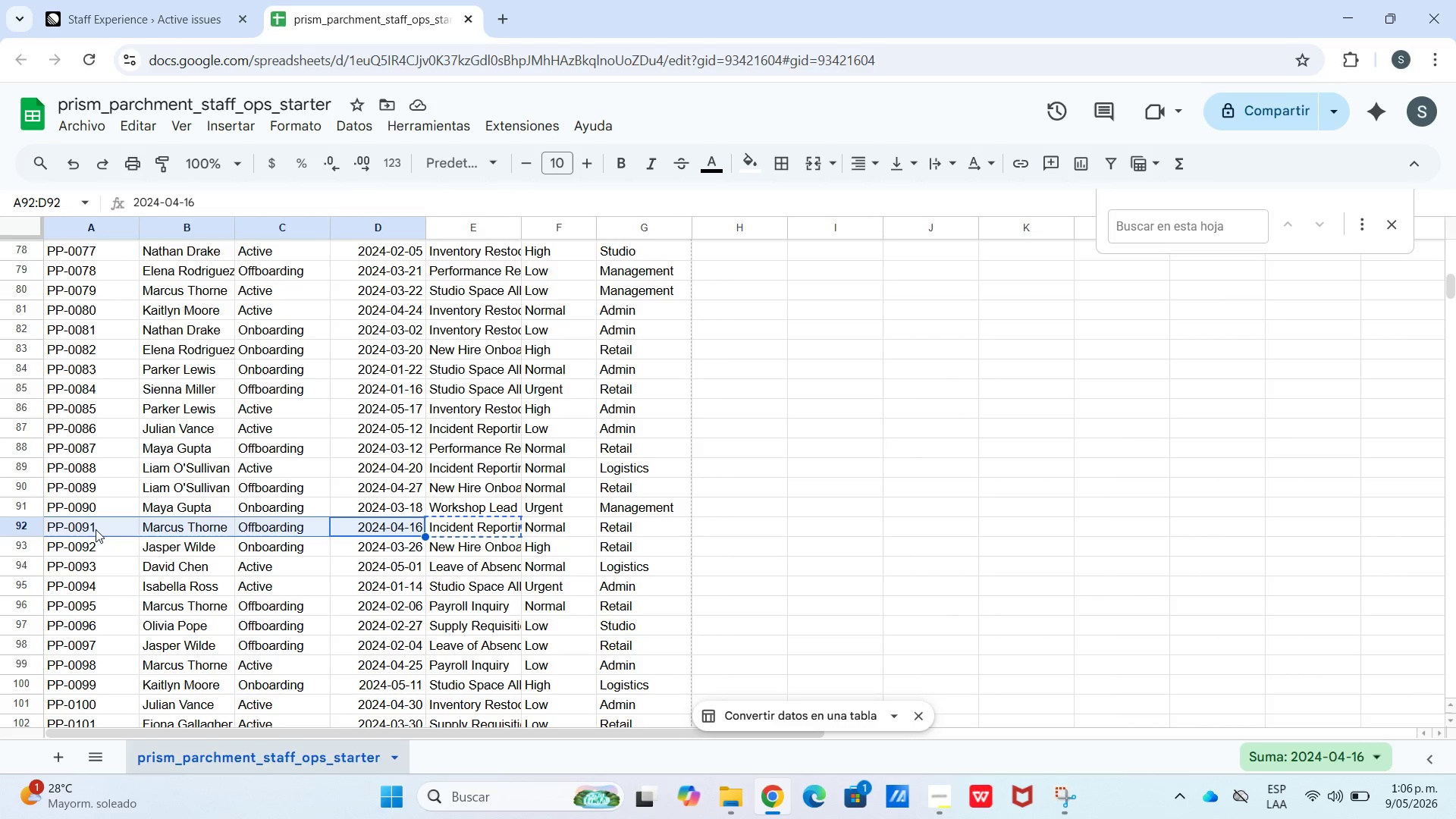 
key(Control+C)
 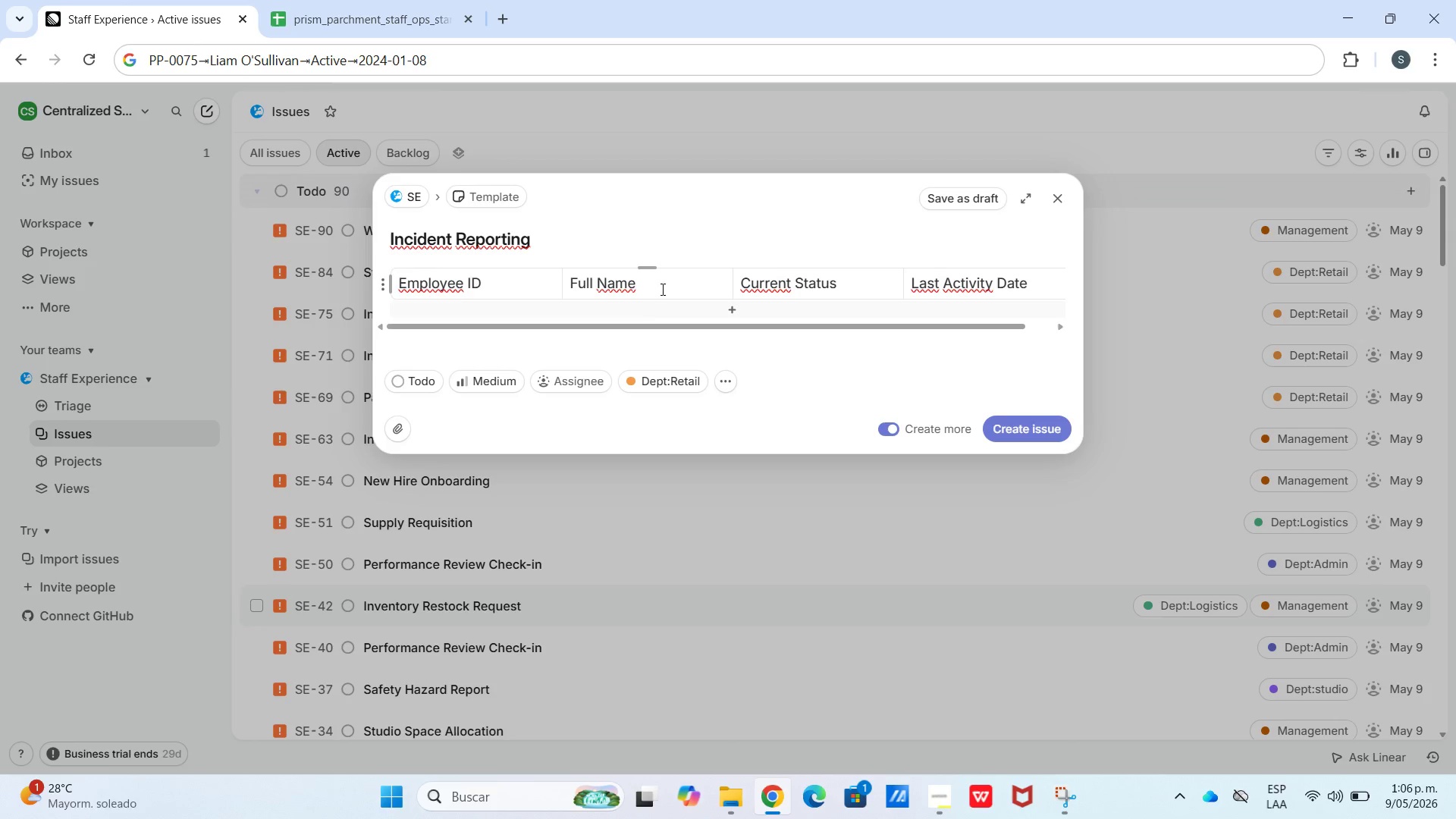 
left_click([602, 303])
 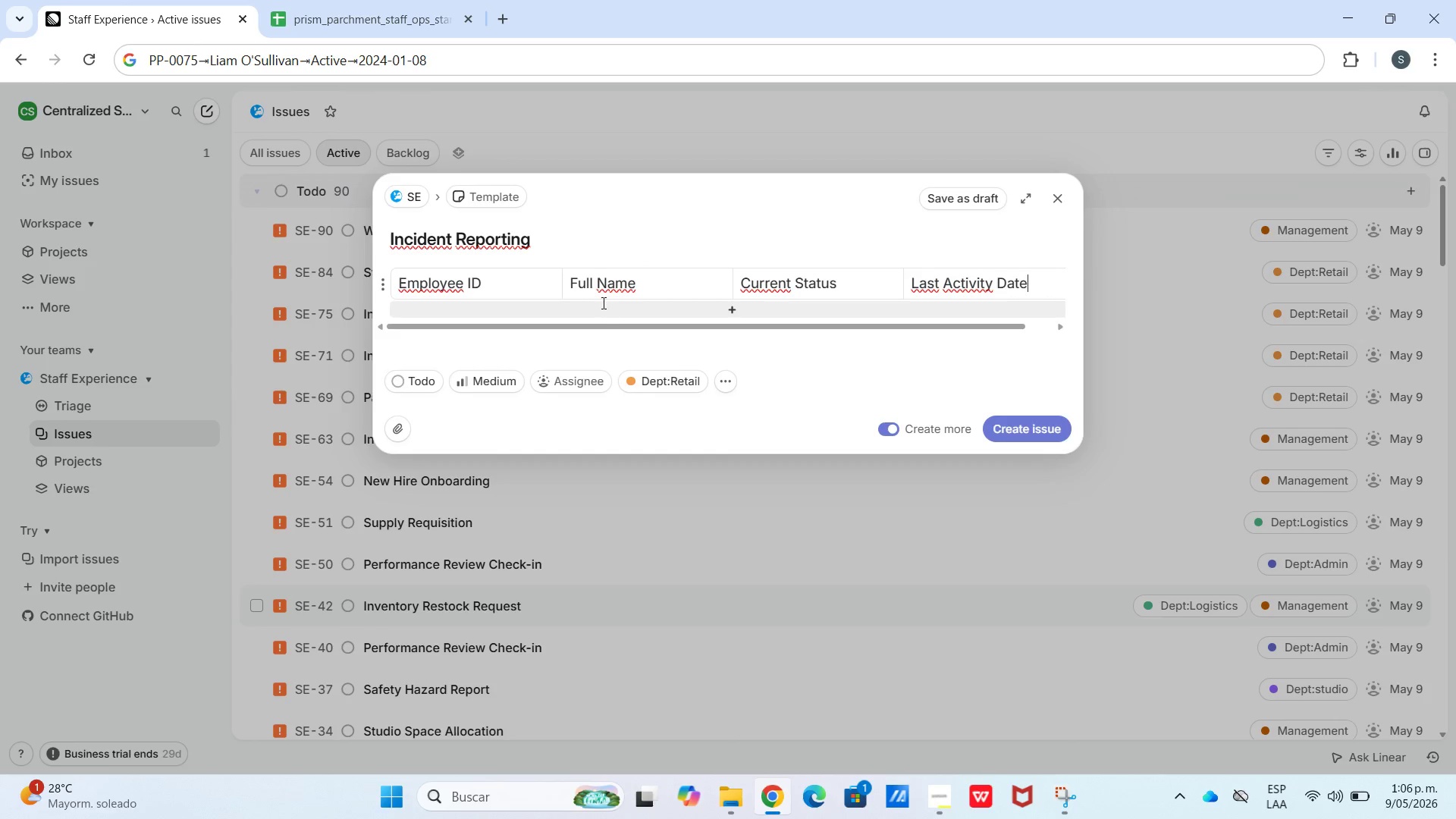 
key(Control+V)
 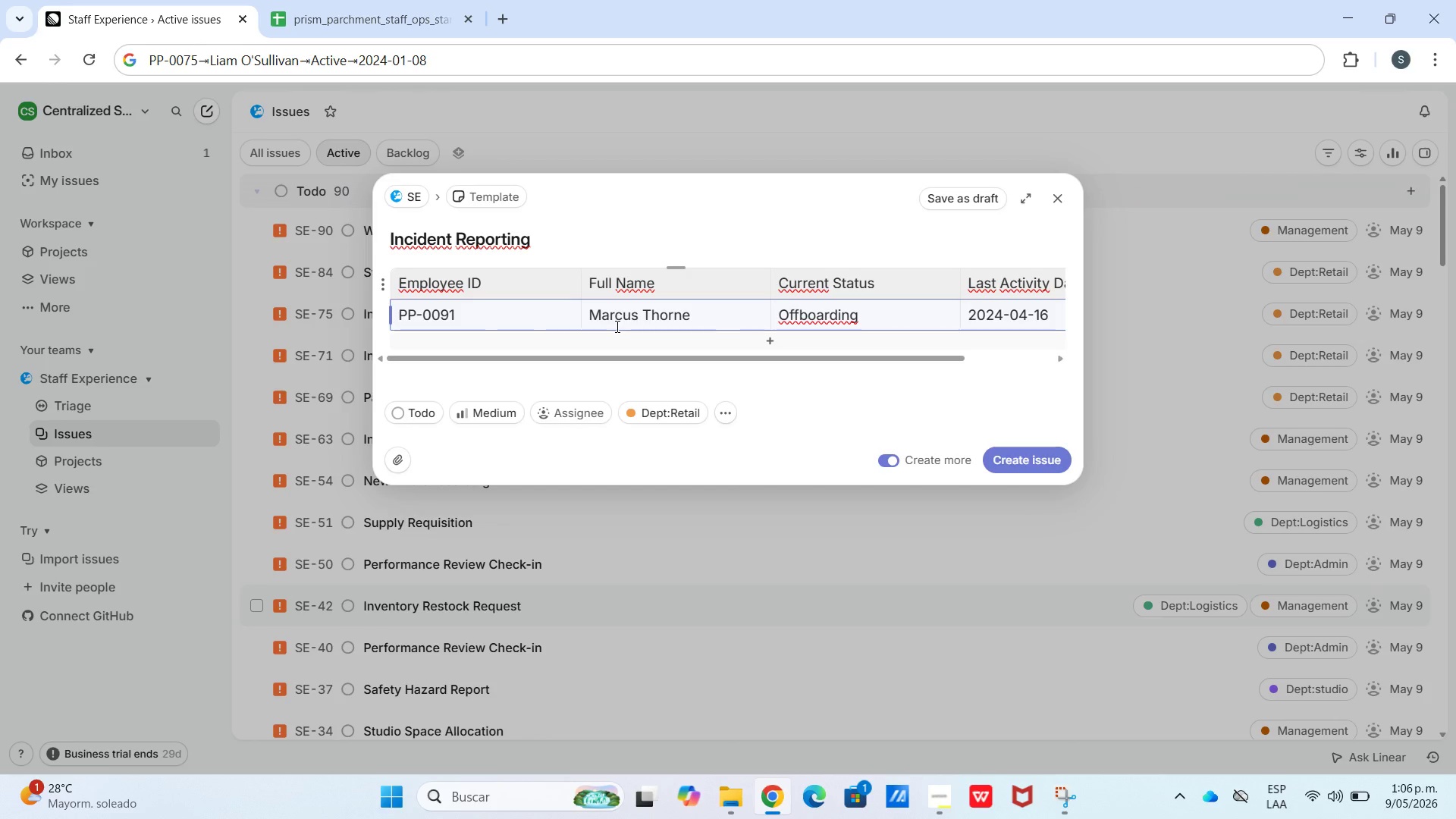 
wait(10.84)
 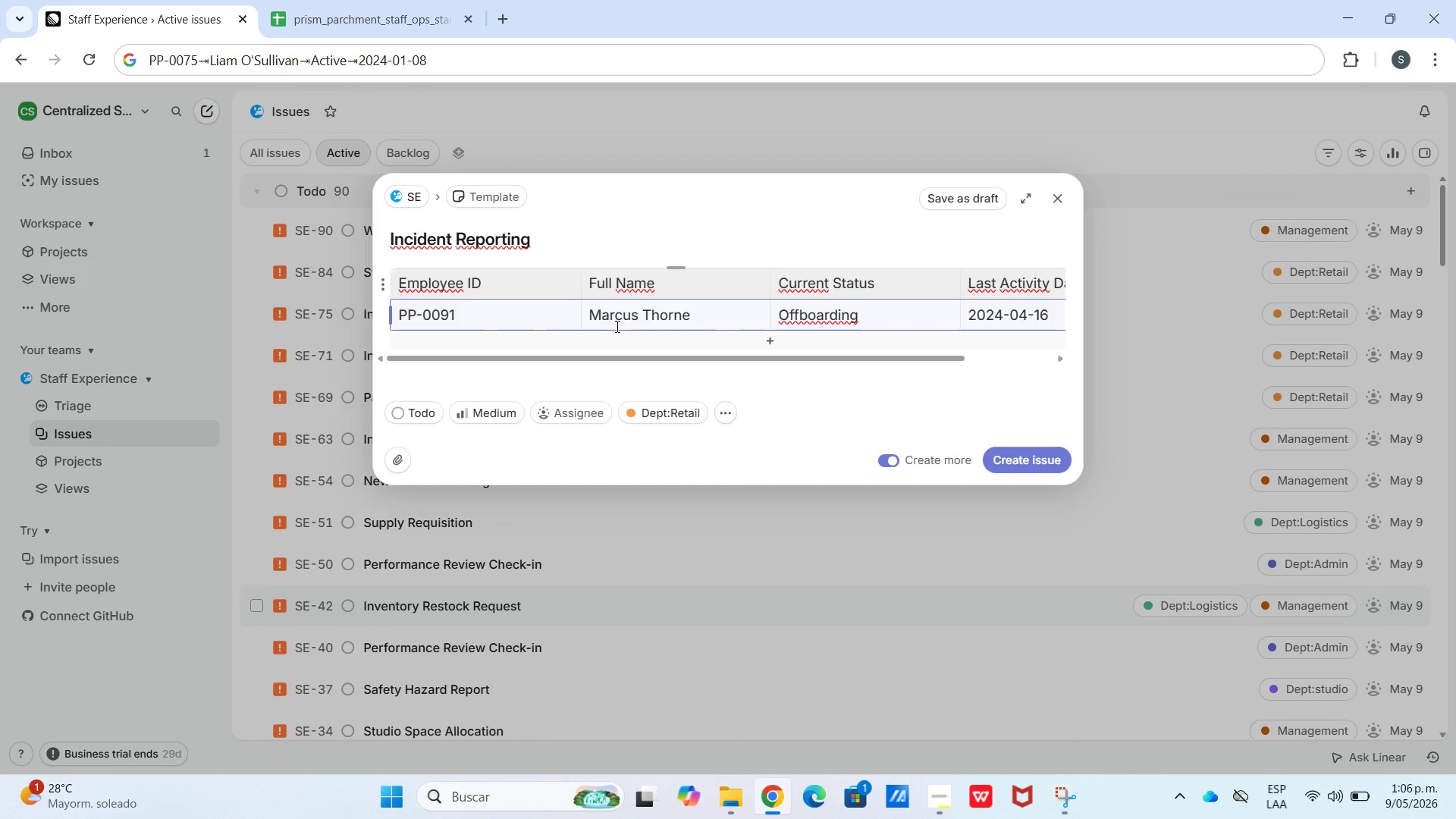 
left_click([359, 1])
 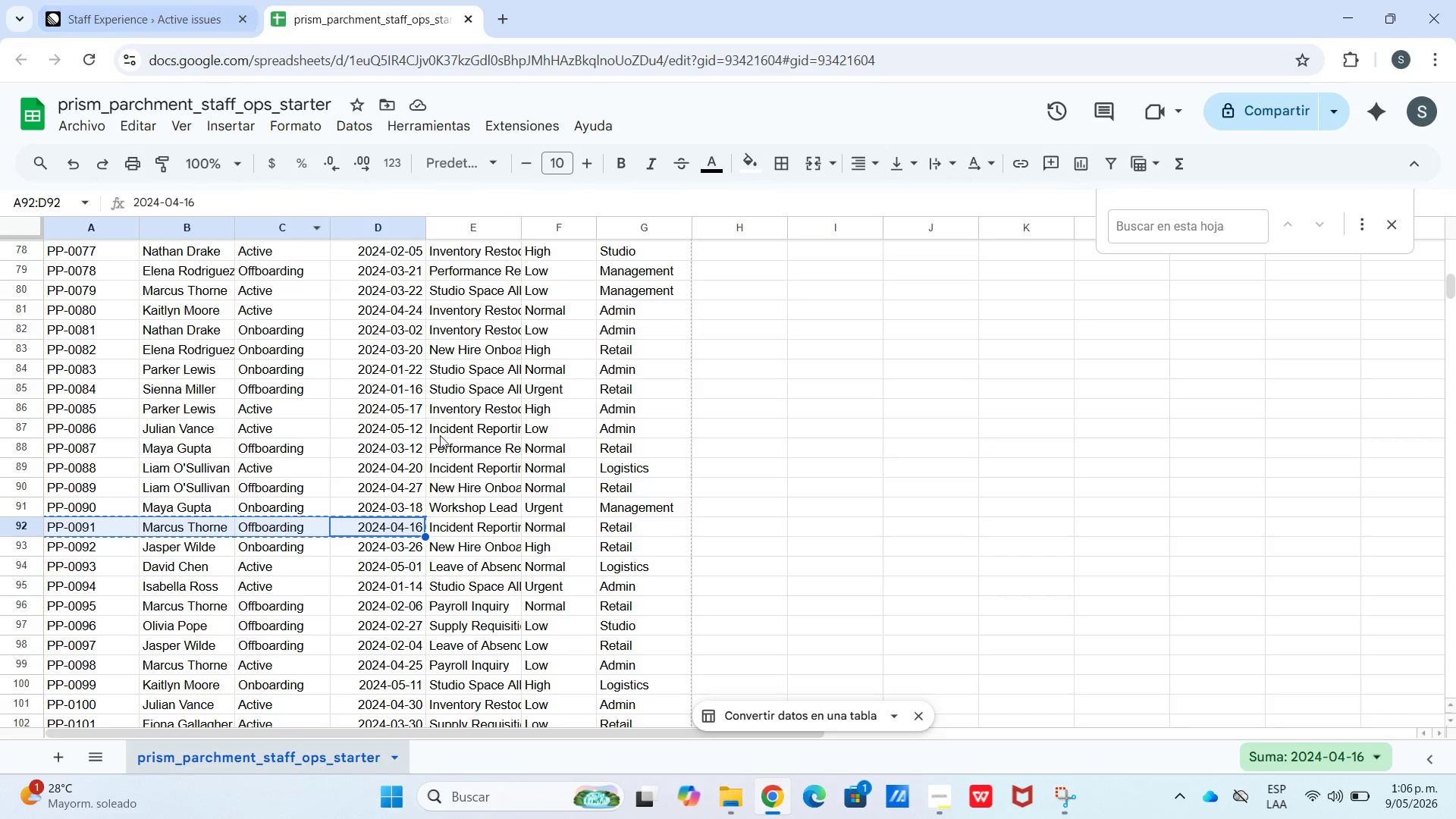 
key(Control+C)
 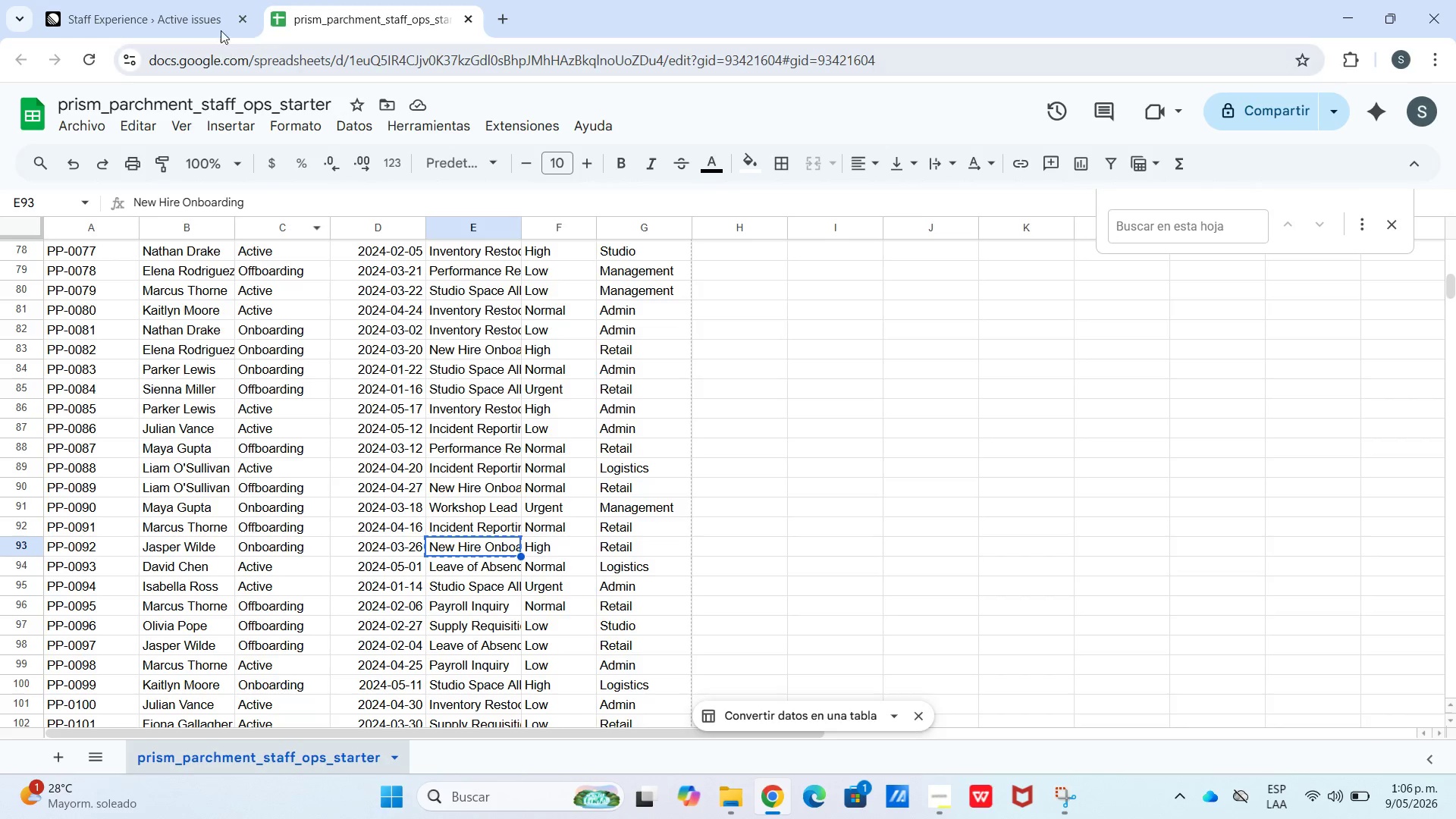 
left_click([203, 2])
 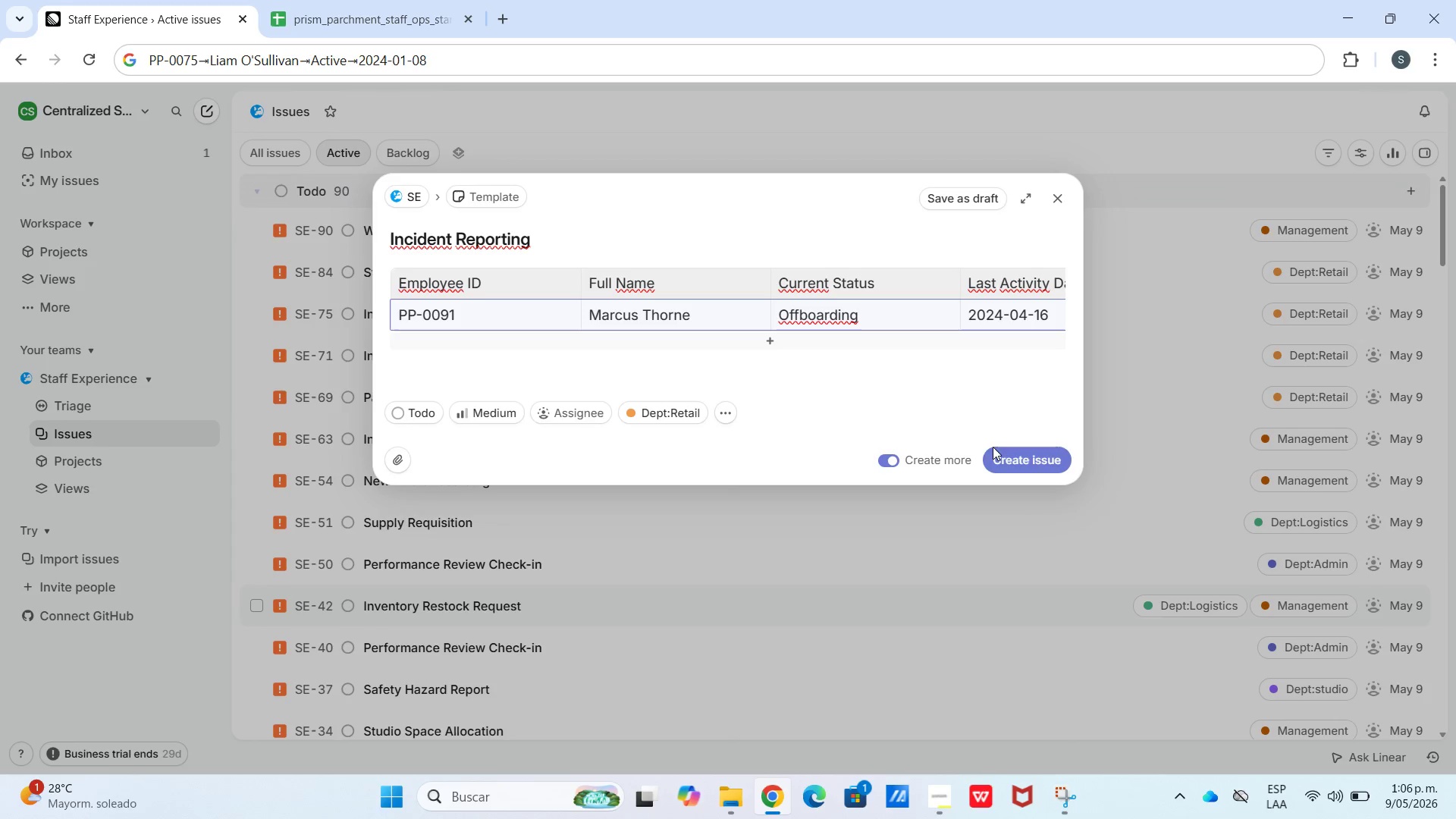 
left_click([1006, 456])
 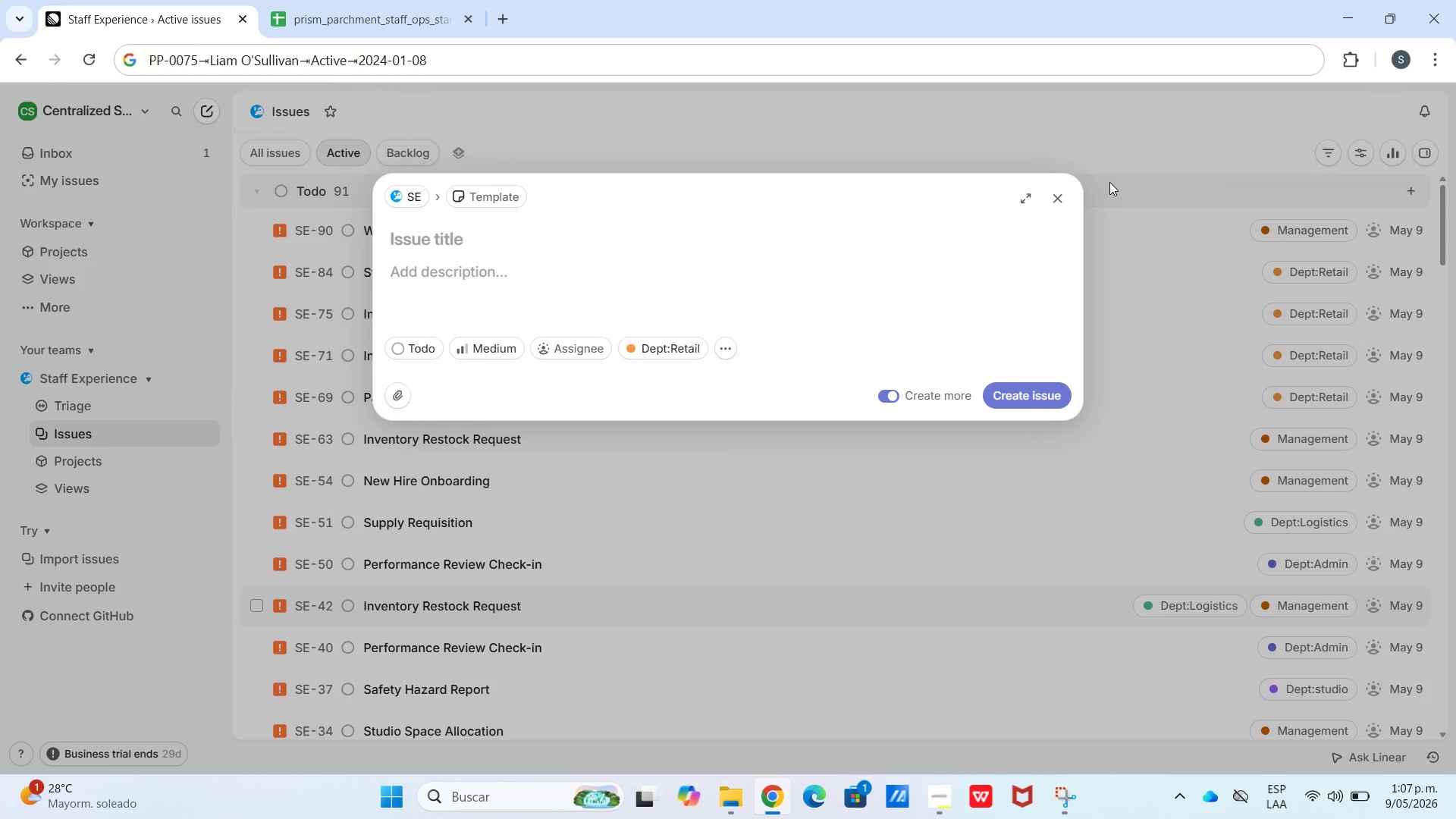 
wait(33.62)
 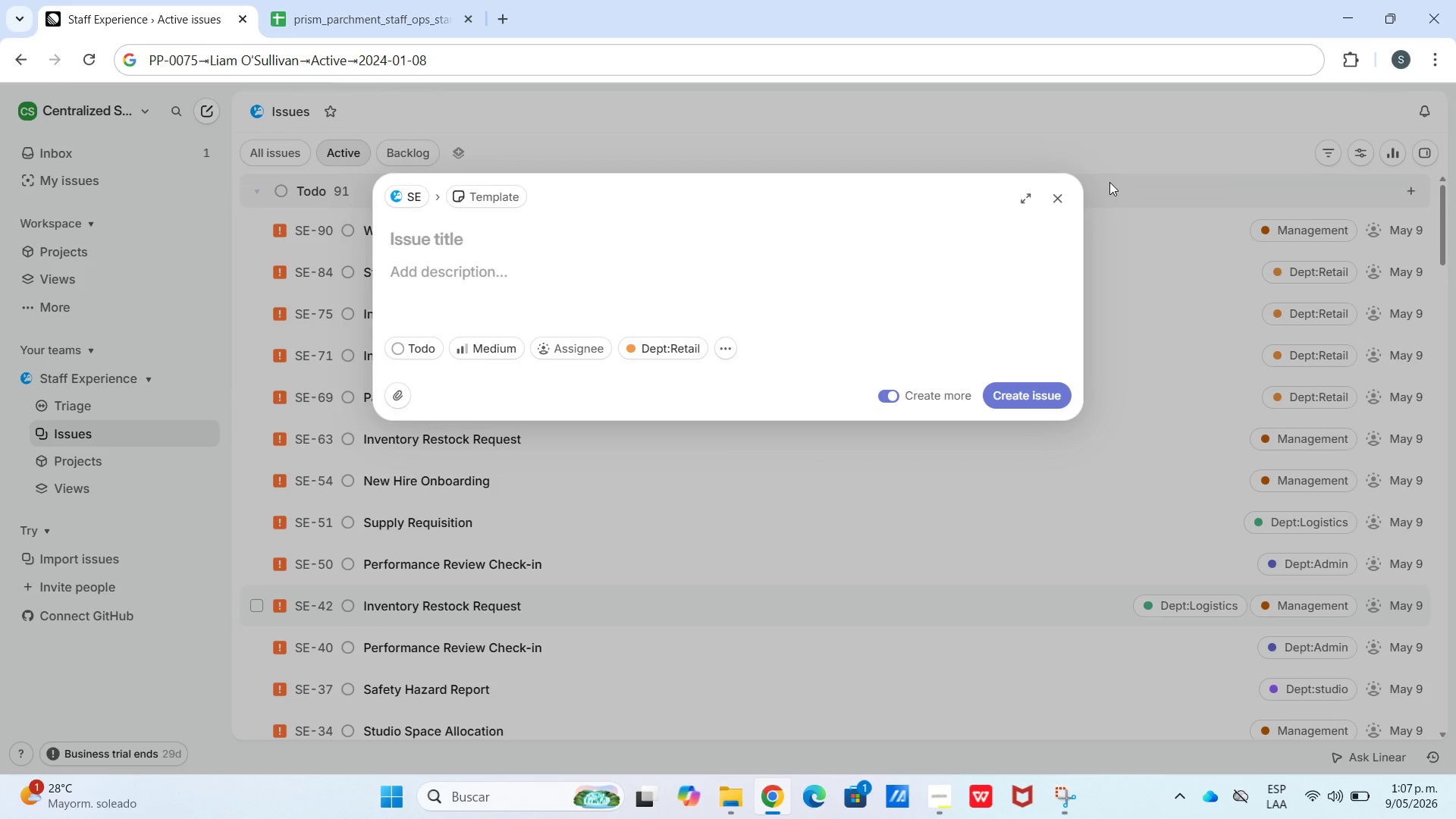 
left_click([190, 0])
 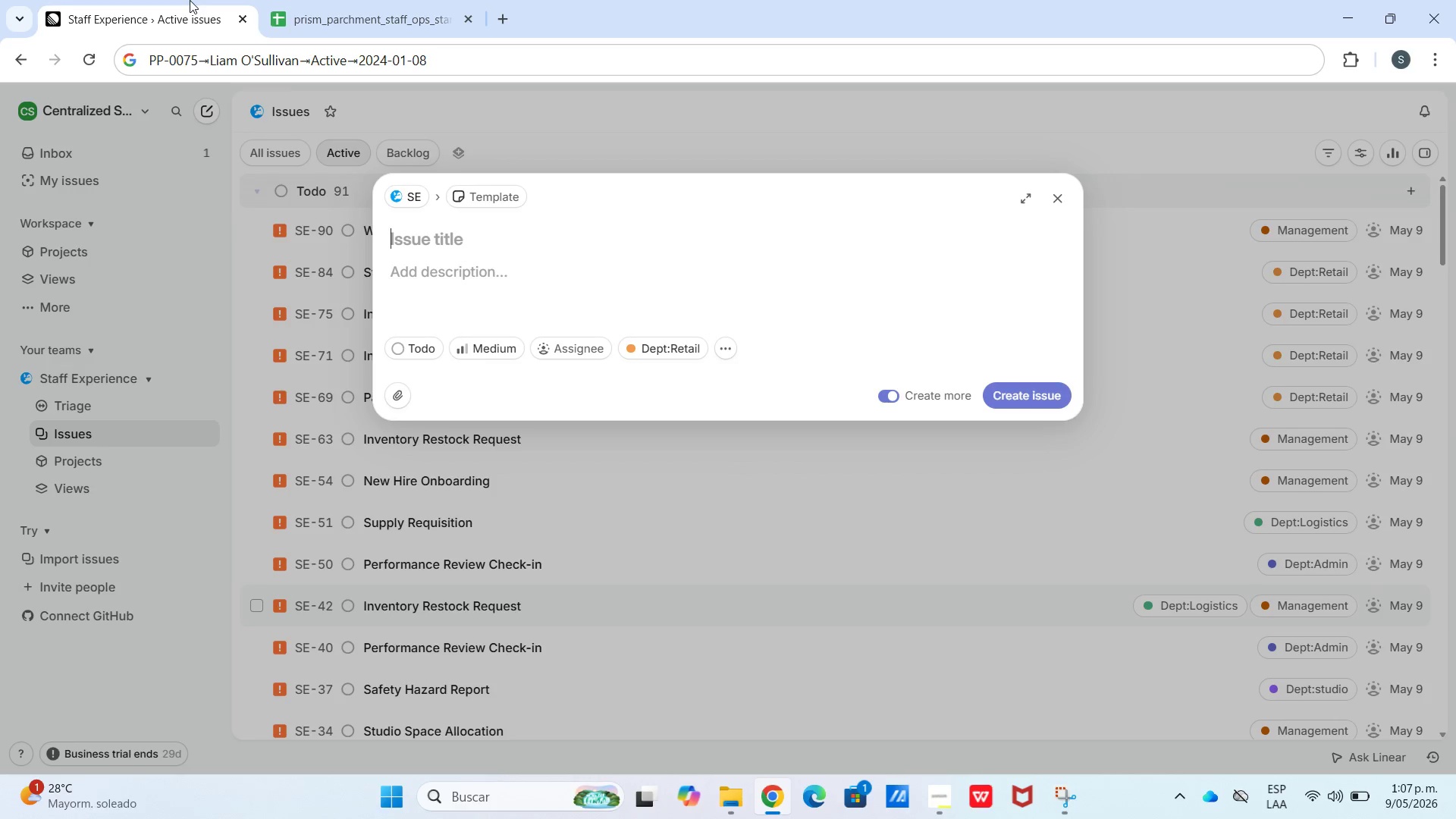 
key(Control+V)
 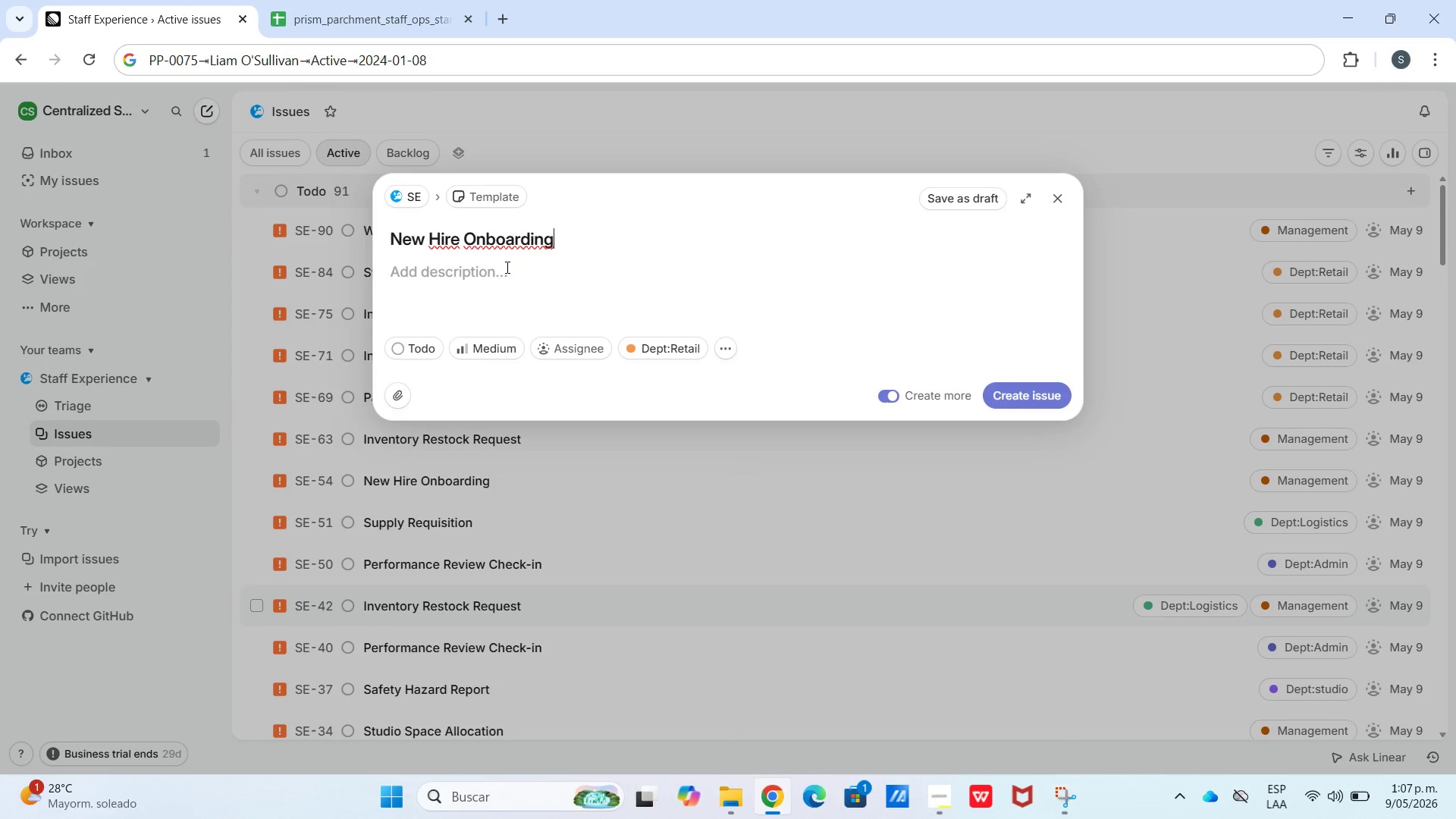 
left_click([508, 271])
 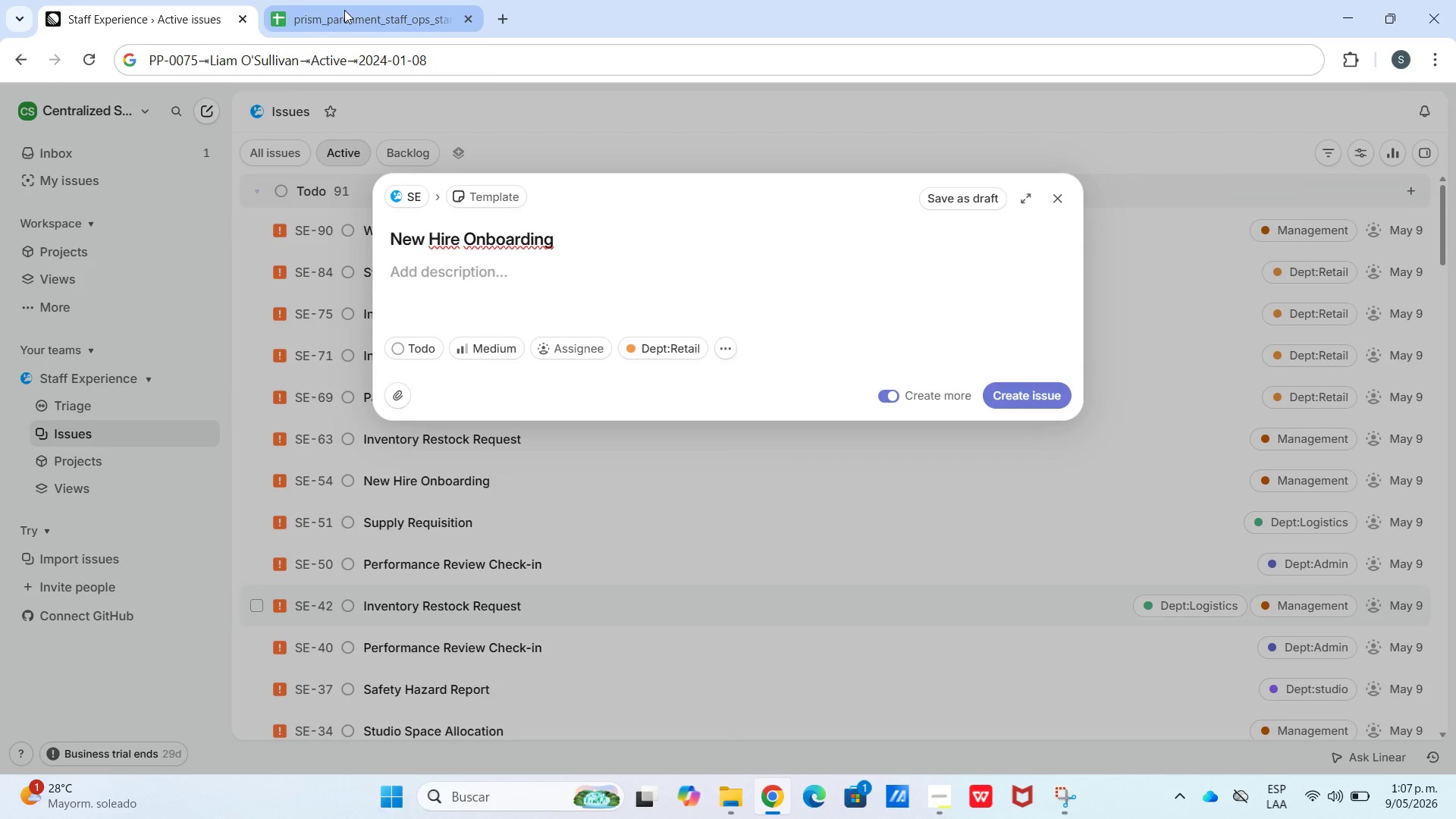 
wait(6.94)
 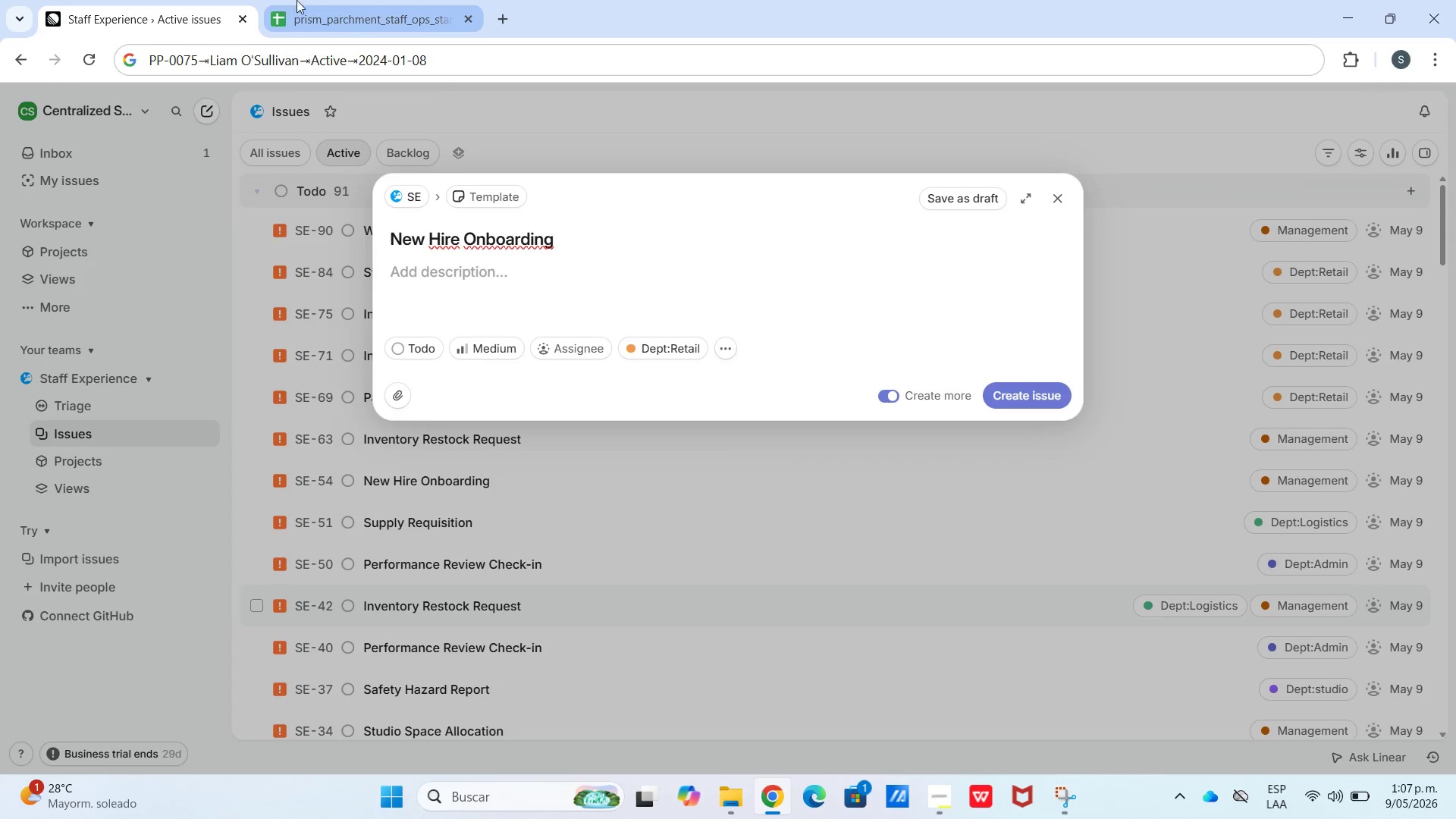 
left_click_drag(start_coordinate=[410, 546], to_coordinate=[93, 549])
 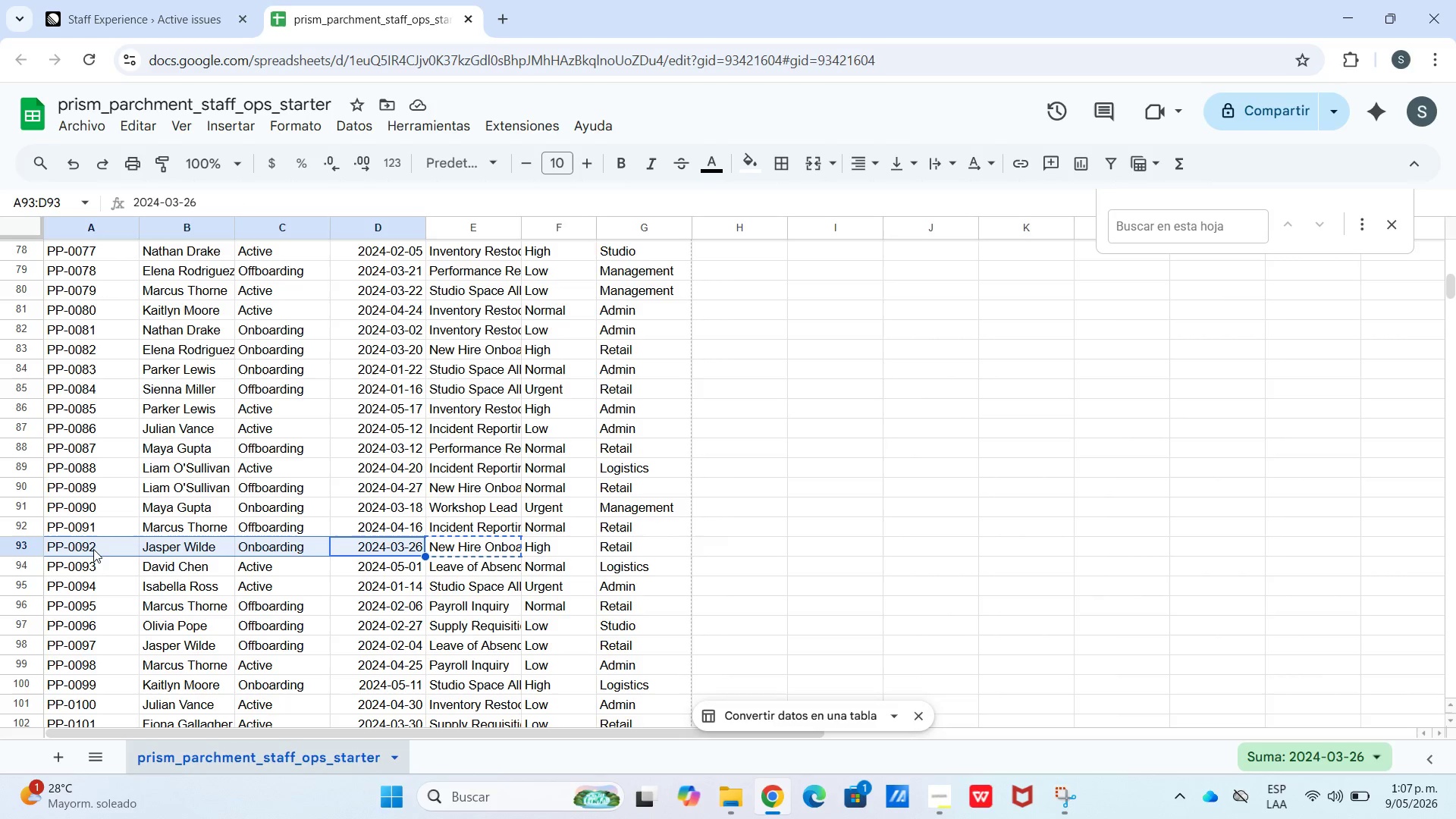 
key(Control+C)
 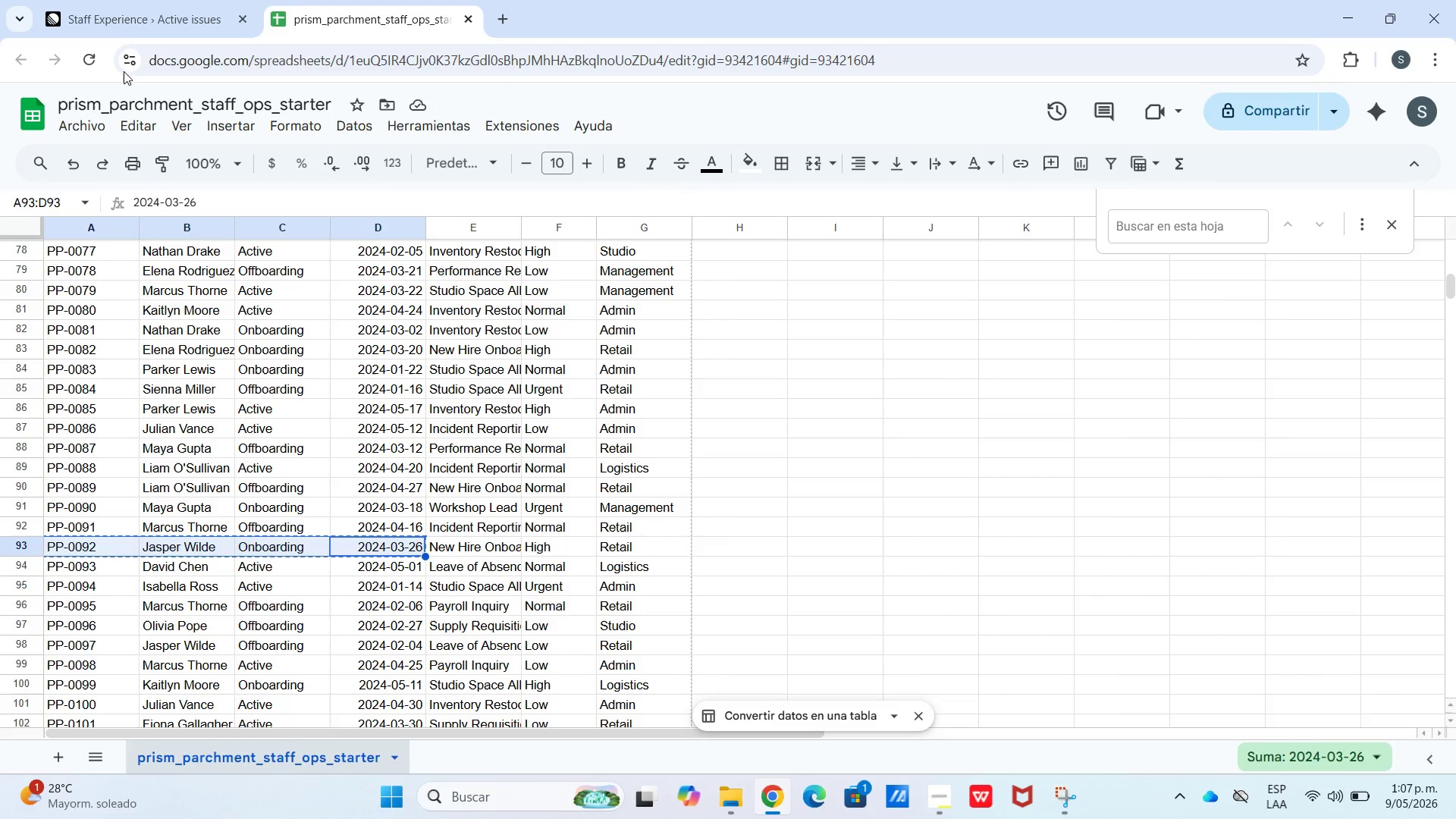 
left_click([133, 12])
 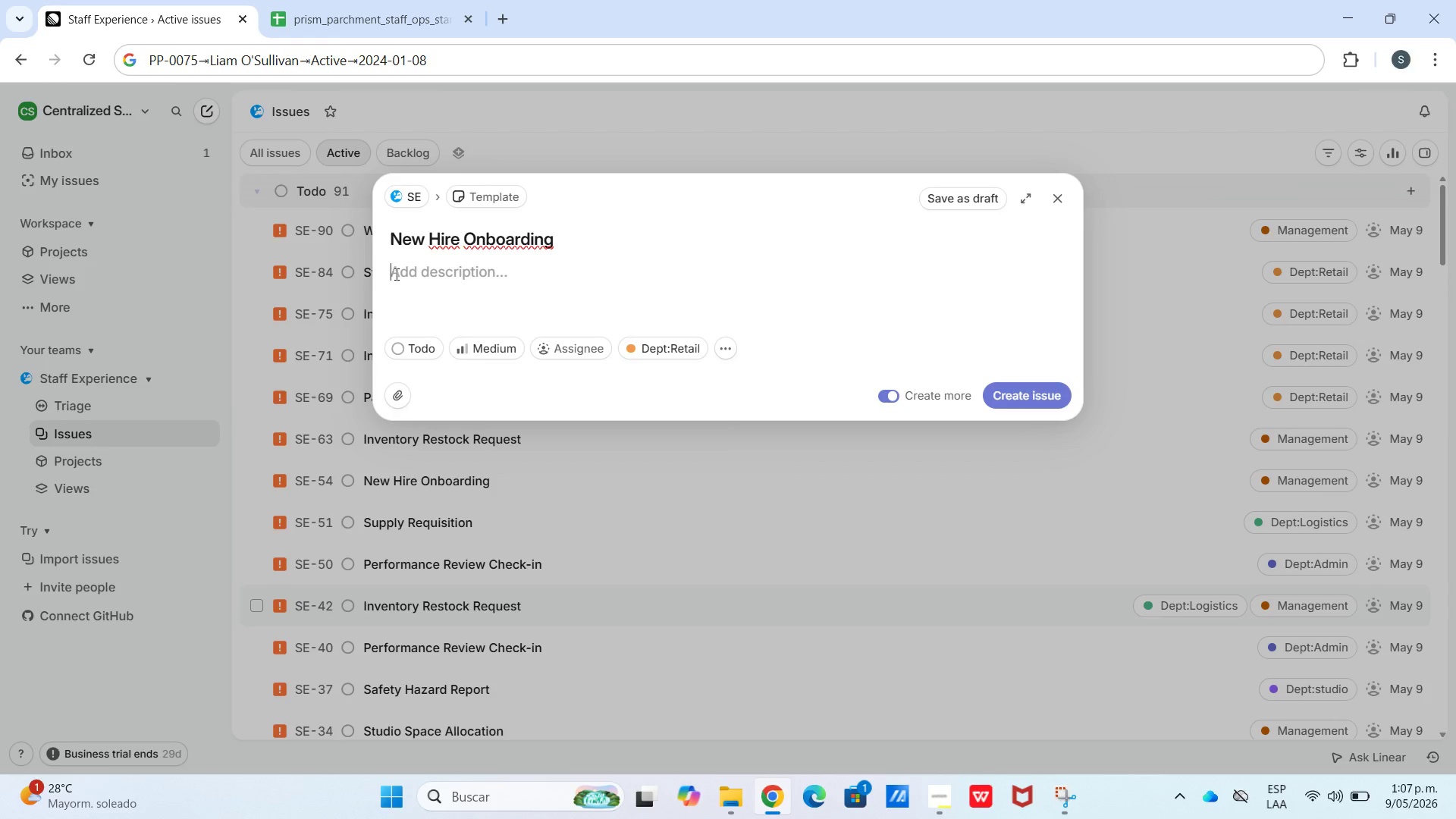 
key(Control+V)
 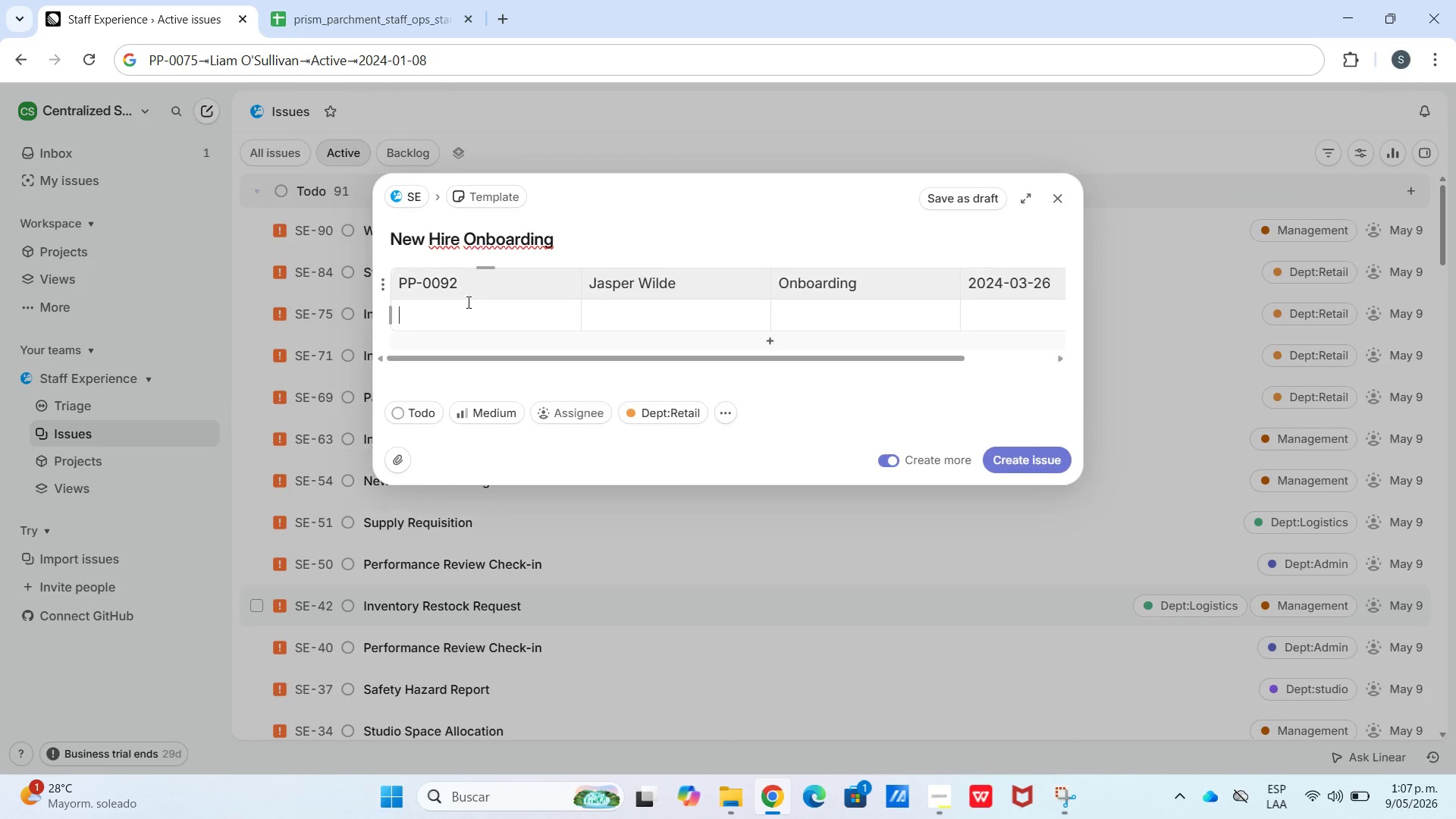 
left_click([384, 0])
 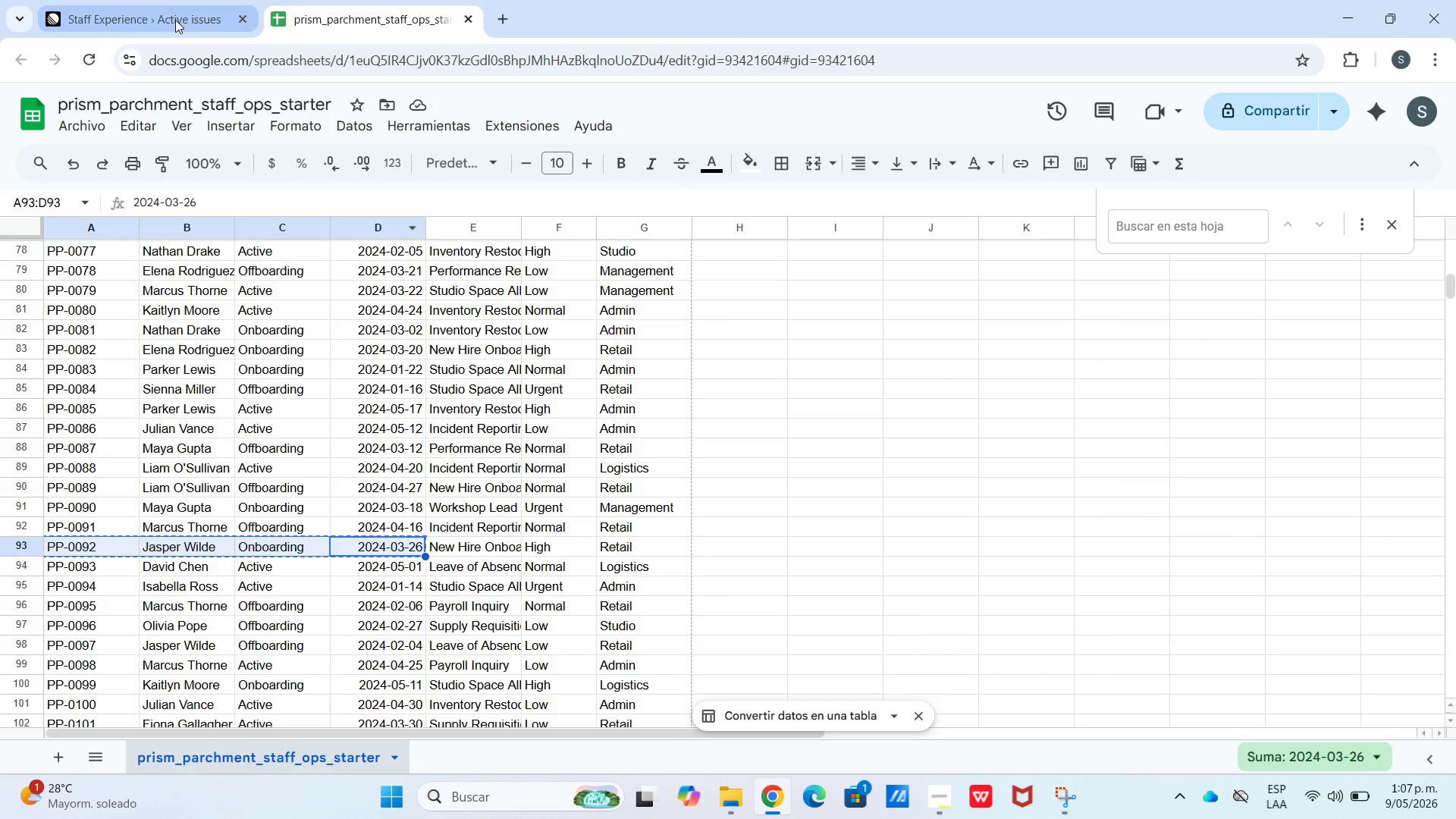 
wait(5.88)
 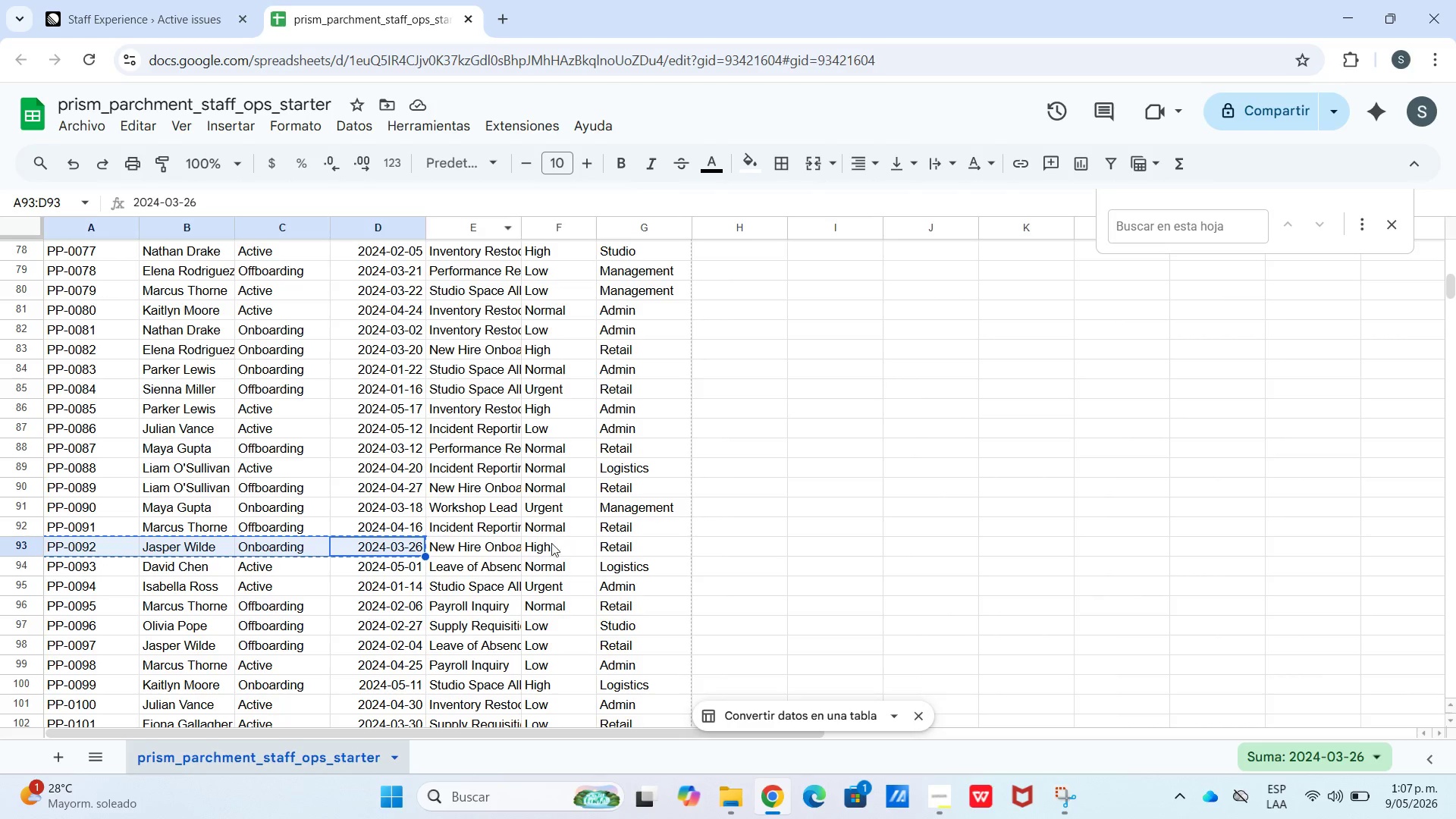 
key(Meta+MetaLeft)
 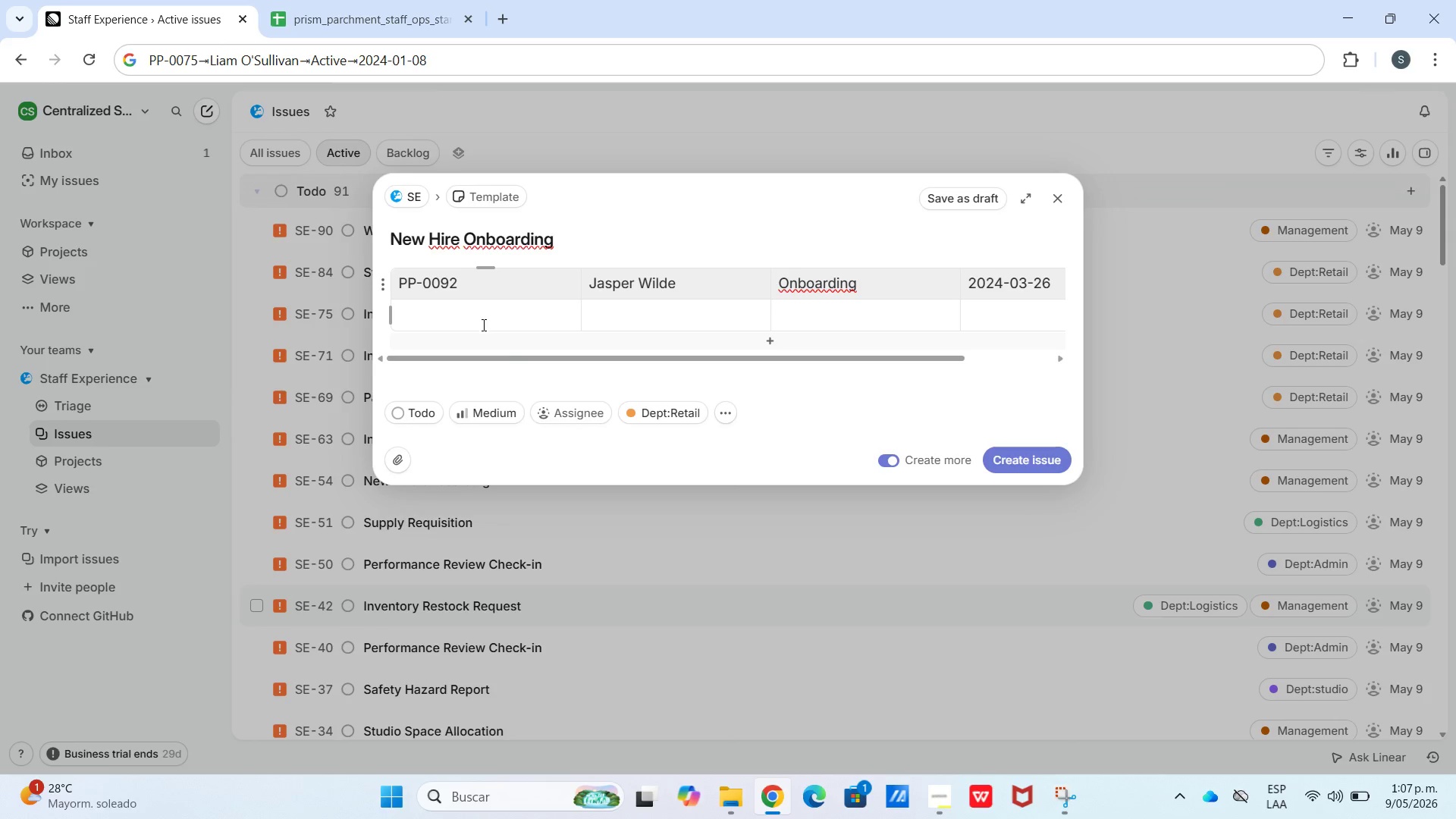 
key(Meta+V)
 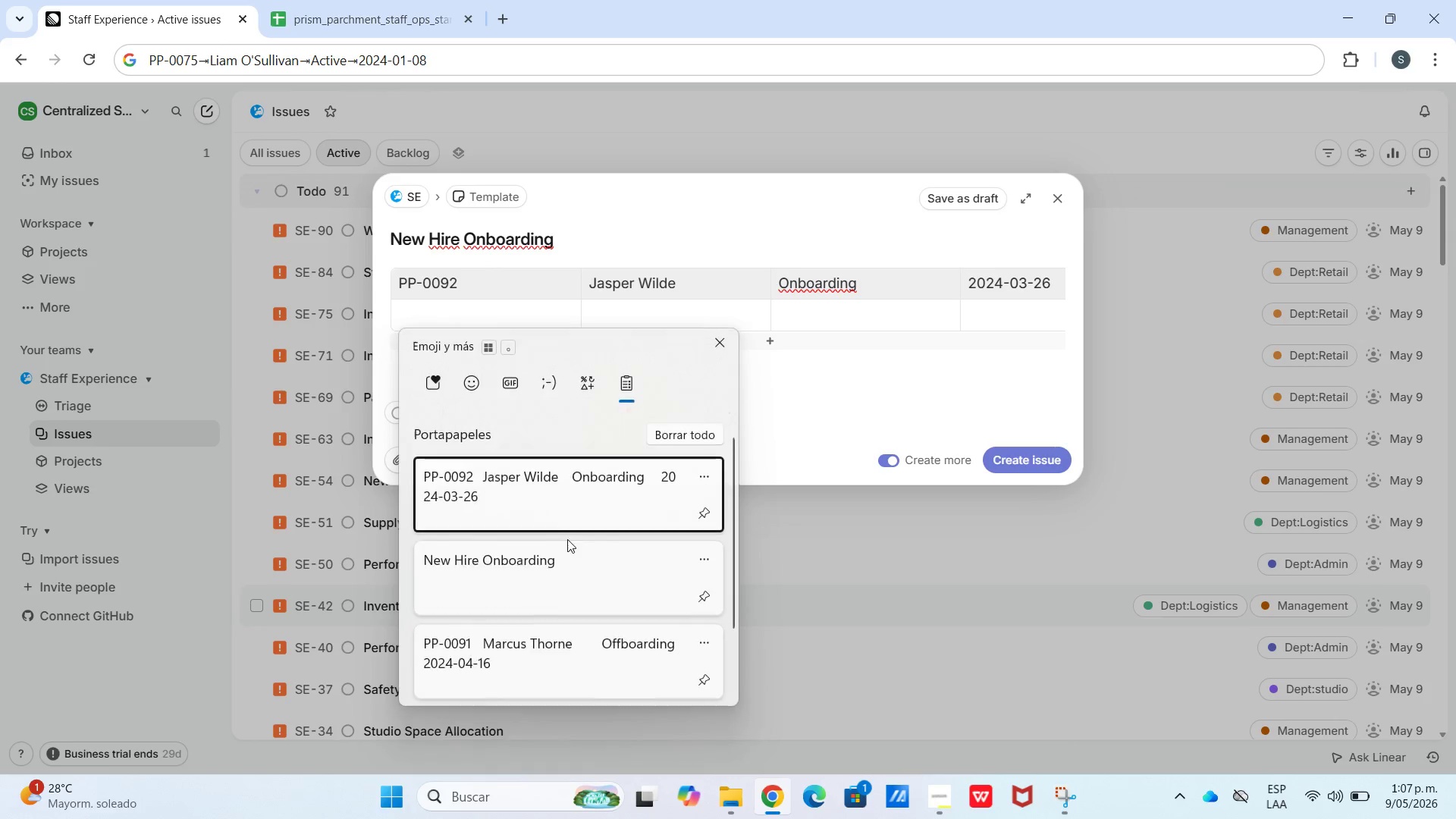 
key(Control+ControlLeft)
 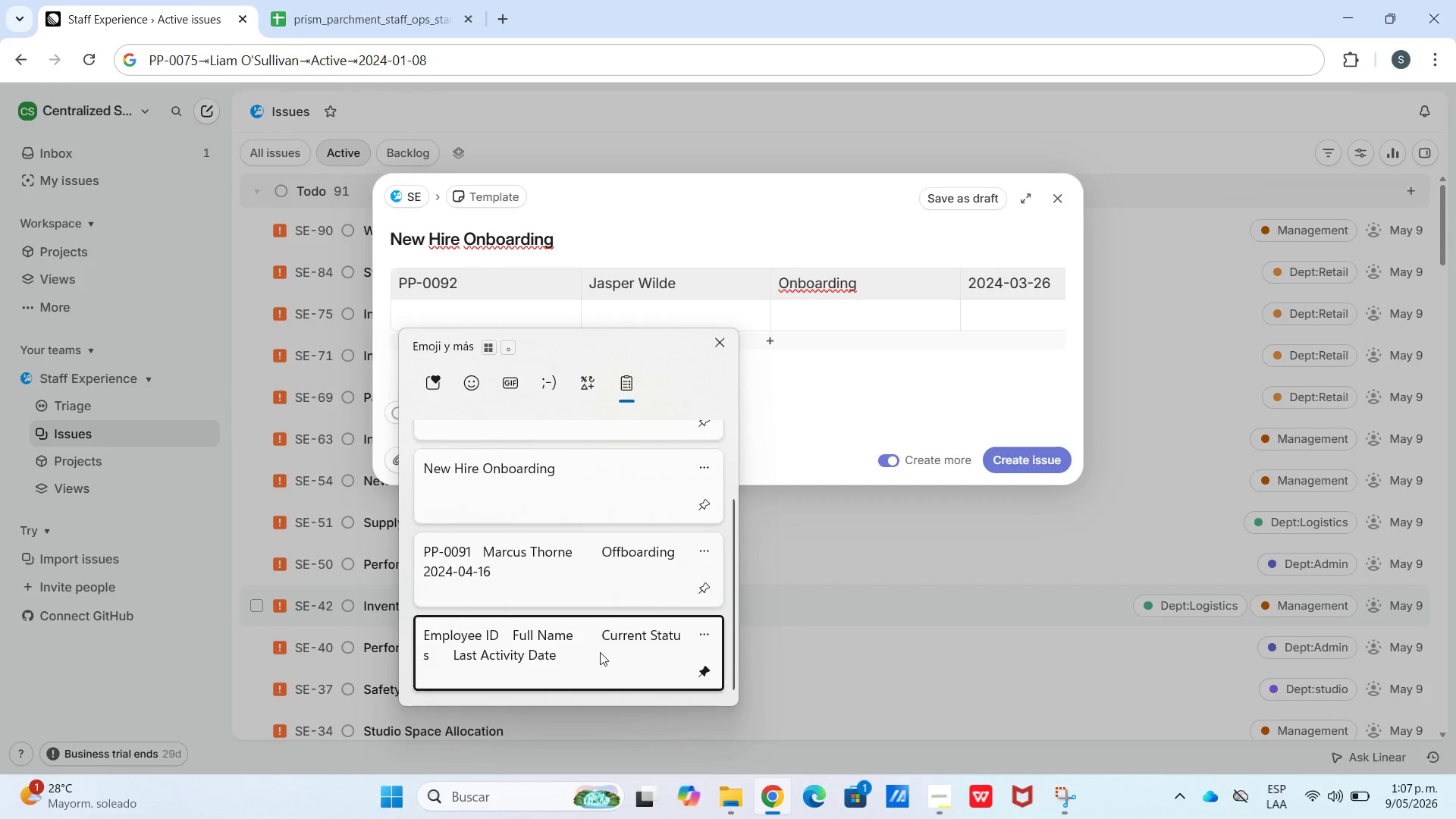 
hold_key(key=V, duration=7.27)
 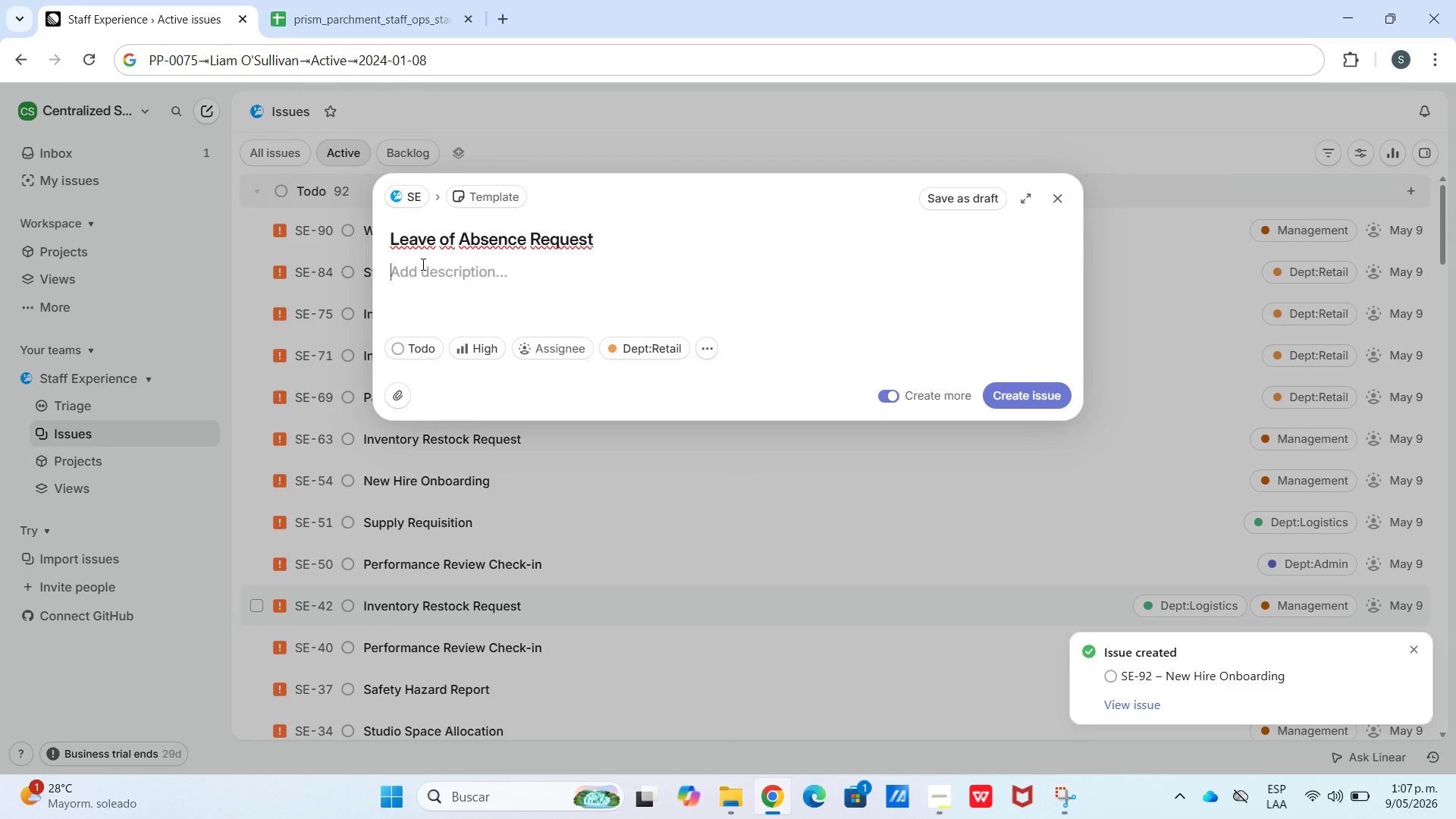 
scroll: coordinate [580, 585], scroll_direction: down, amount: 15.0
 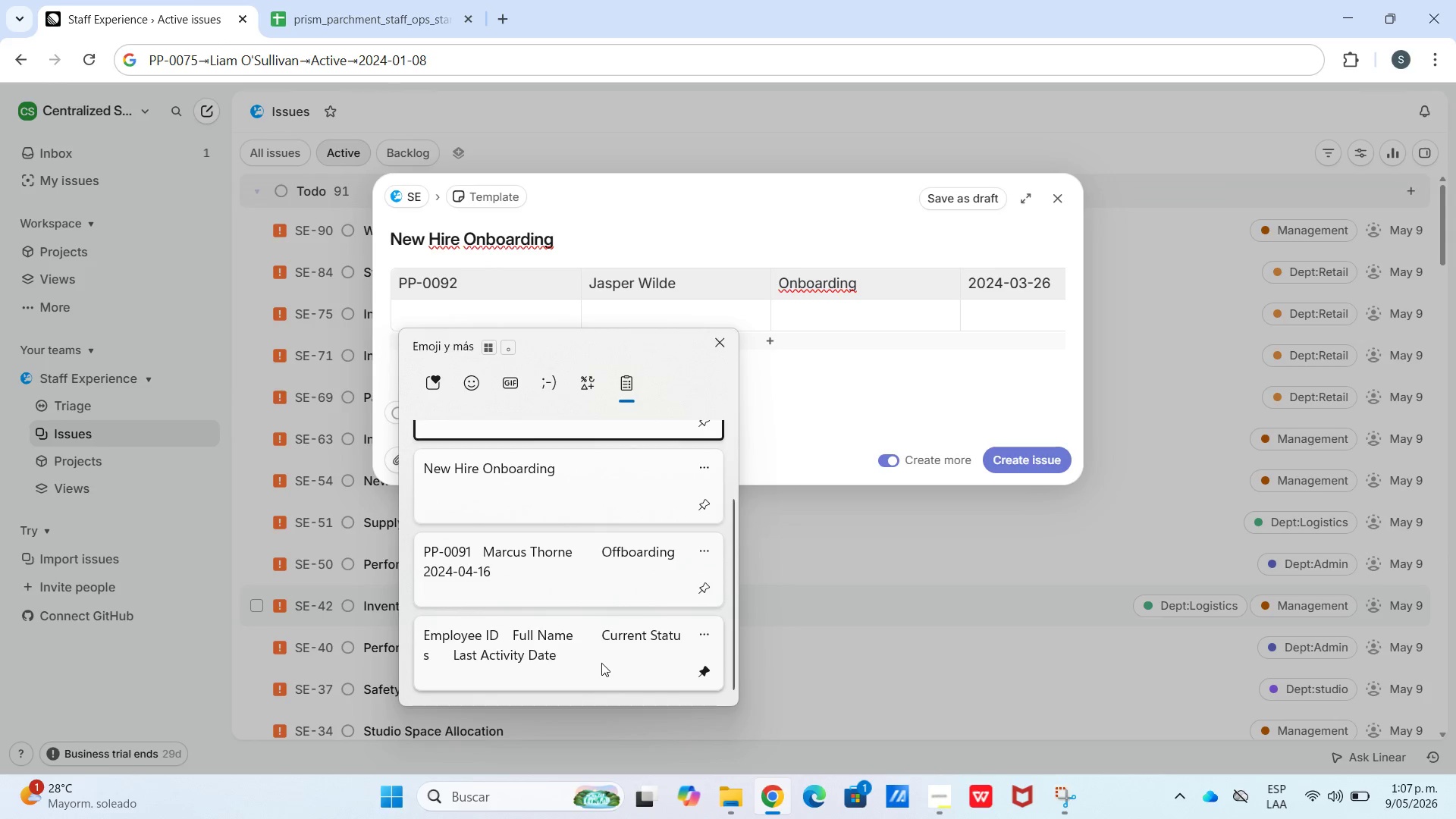 
left_click([509, 413])
 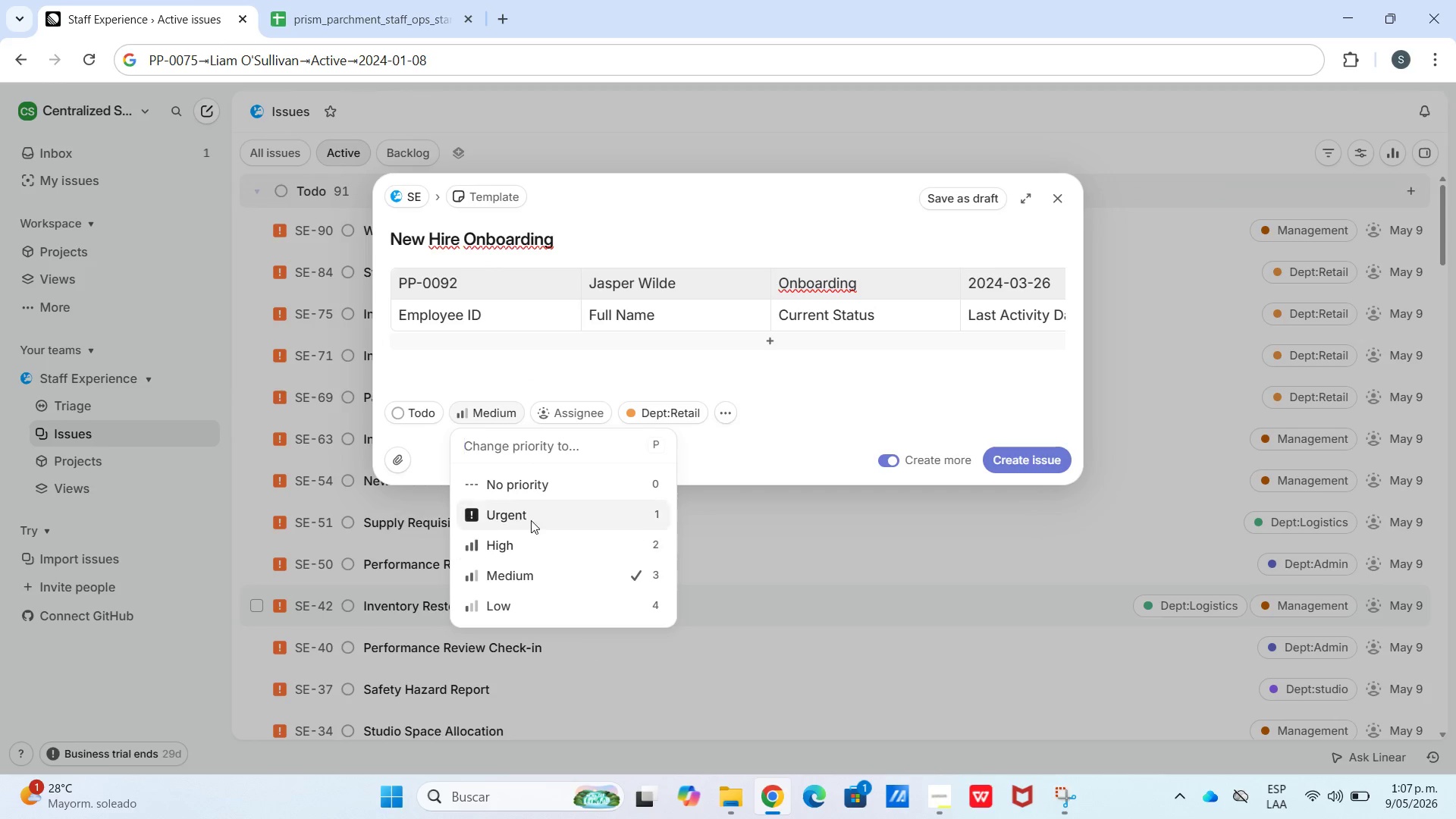 
left_click([535, 545])
 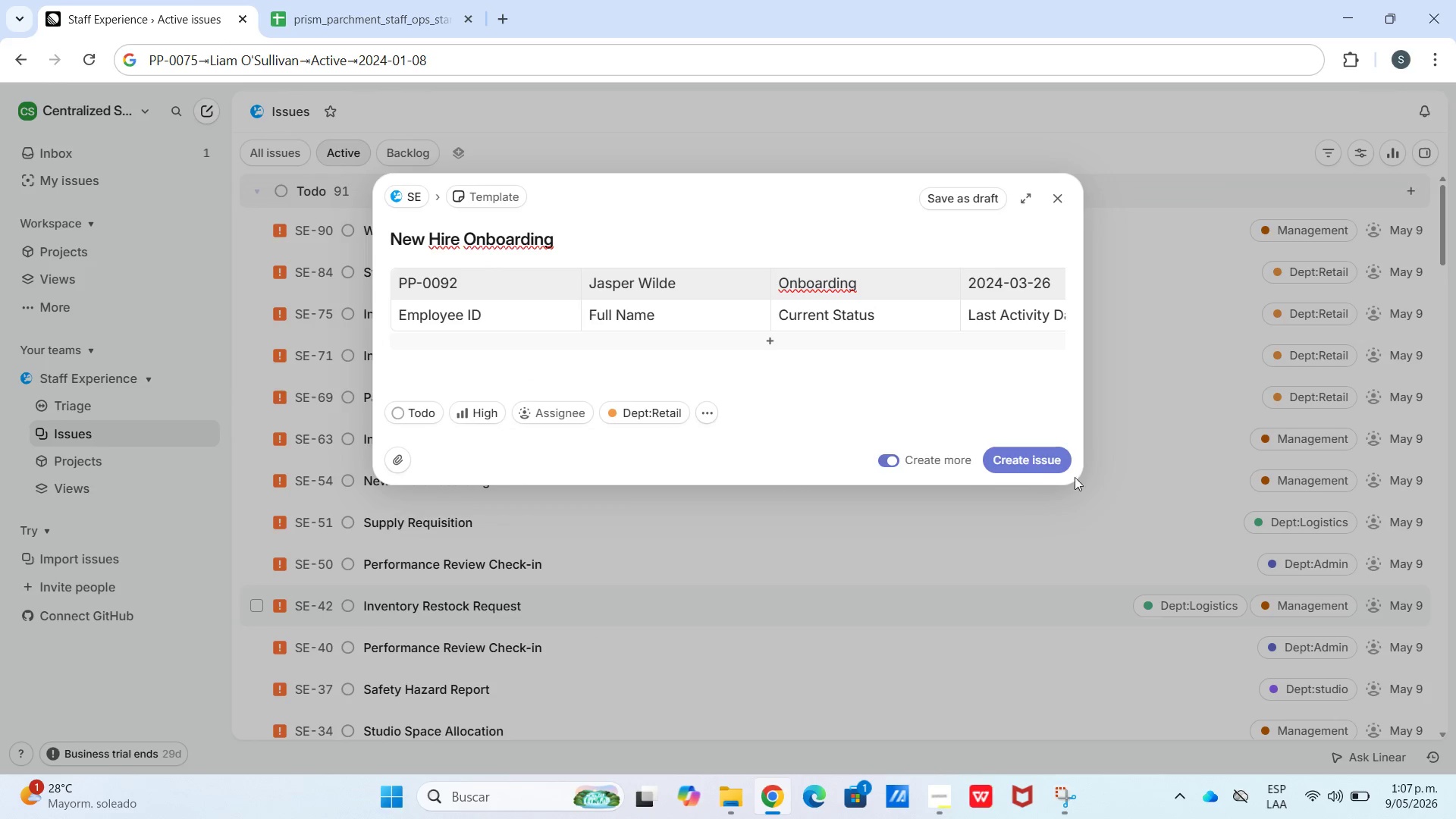 
left_click([1046, 463])
 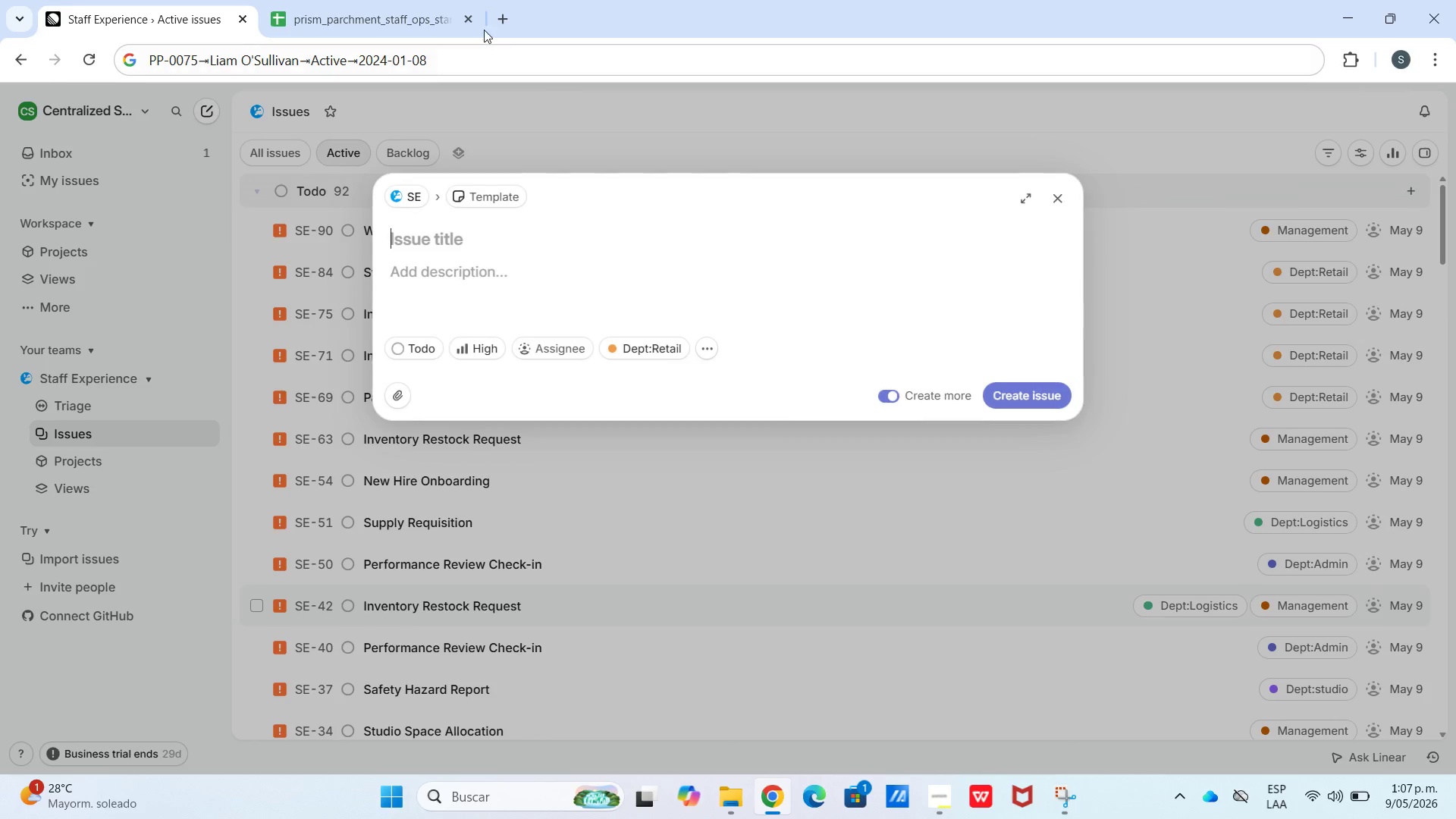 
left_click([383, 5])
 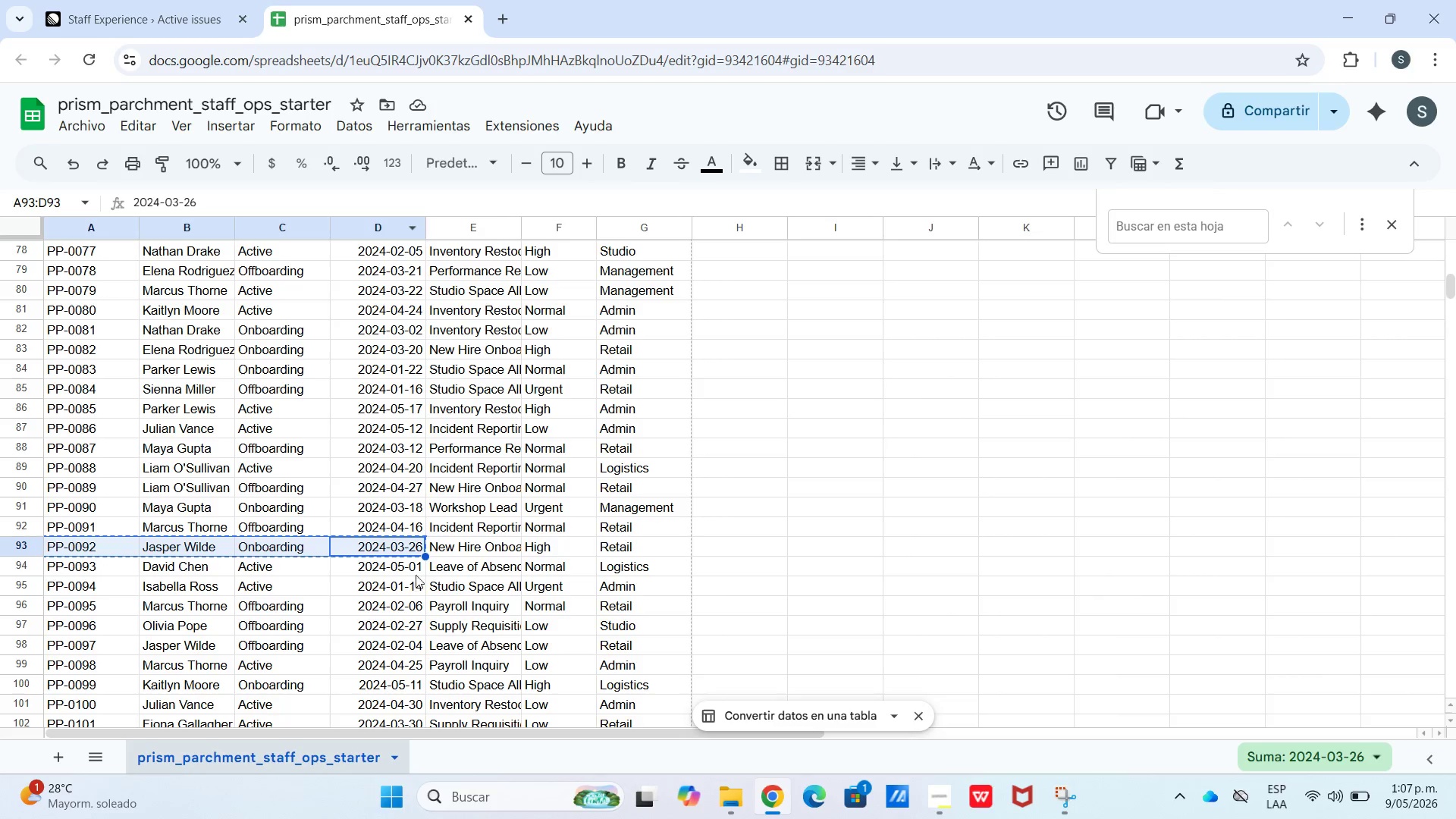 
left_click([455, 565])
 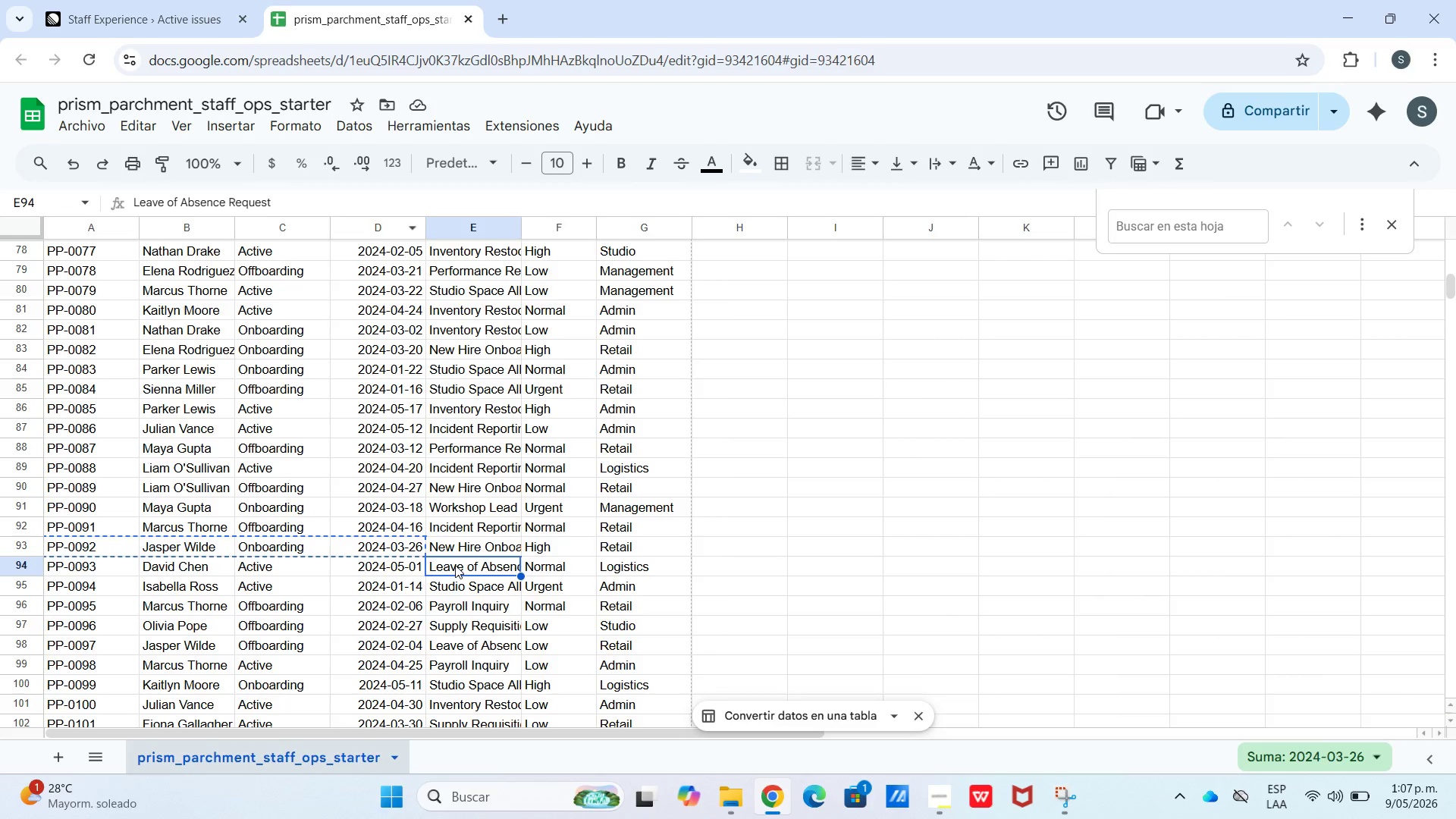 
key(Control+C)
 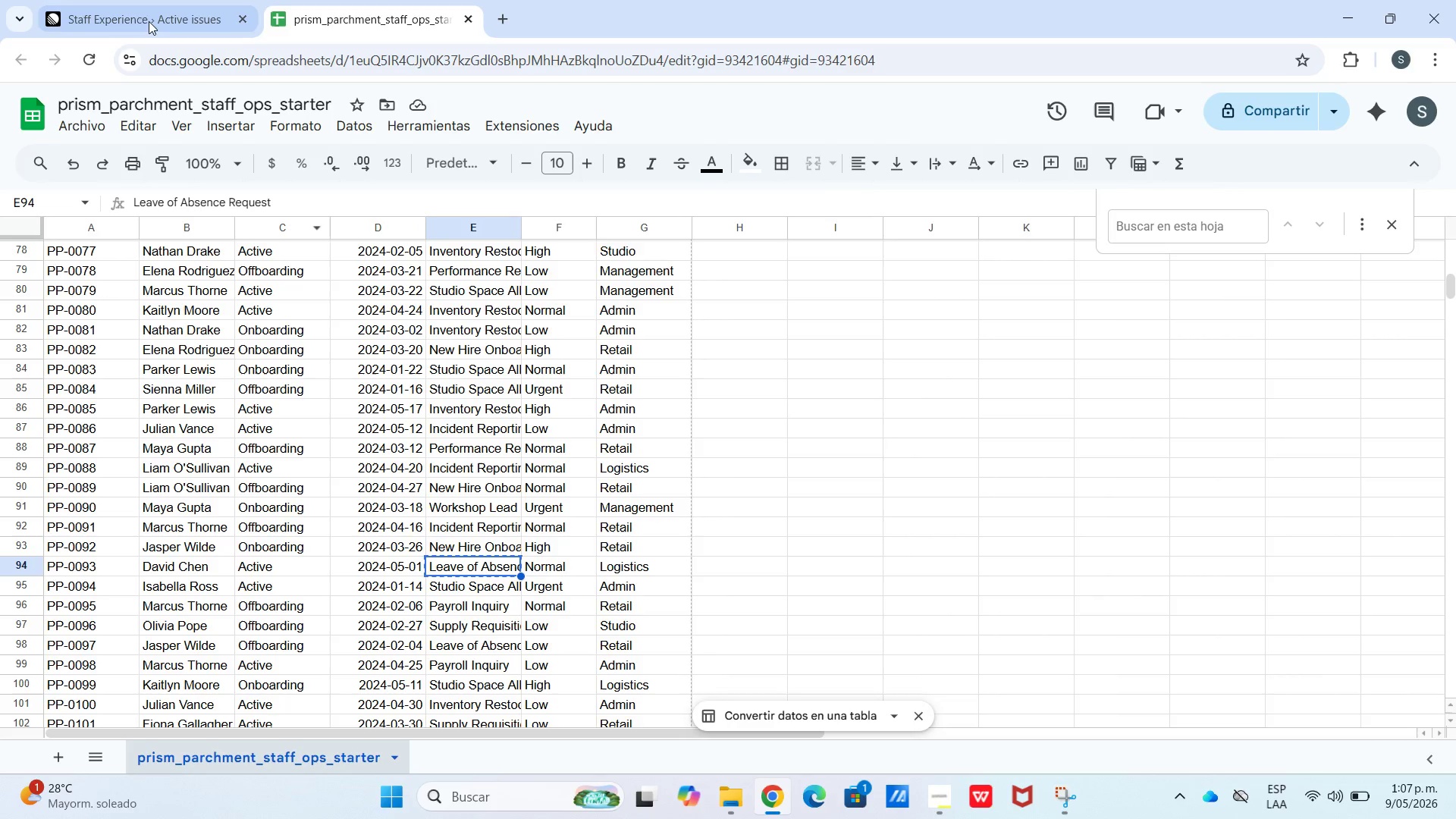 
left_click([136, 7])
 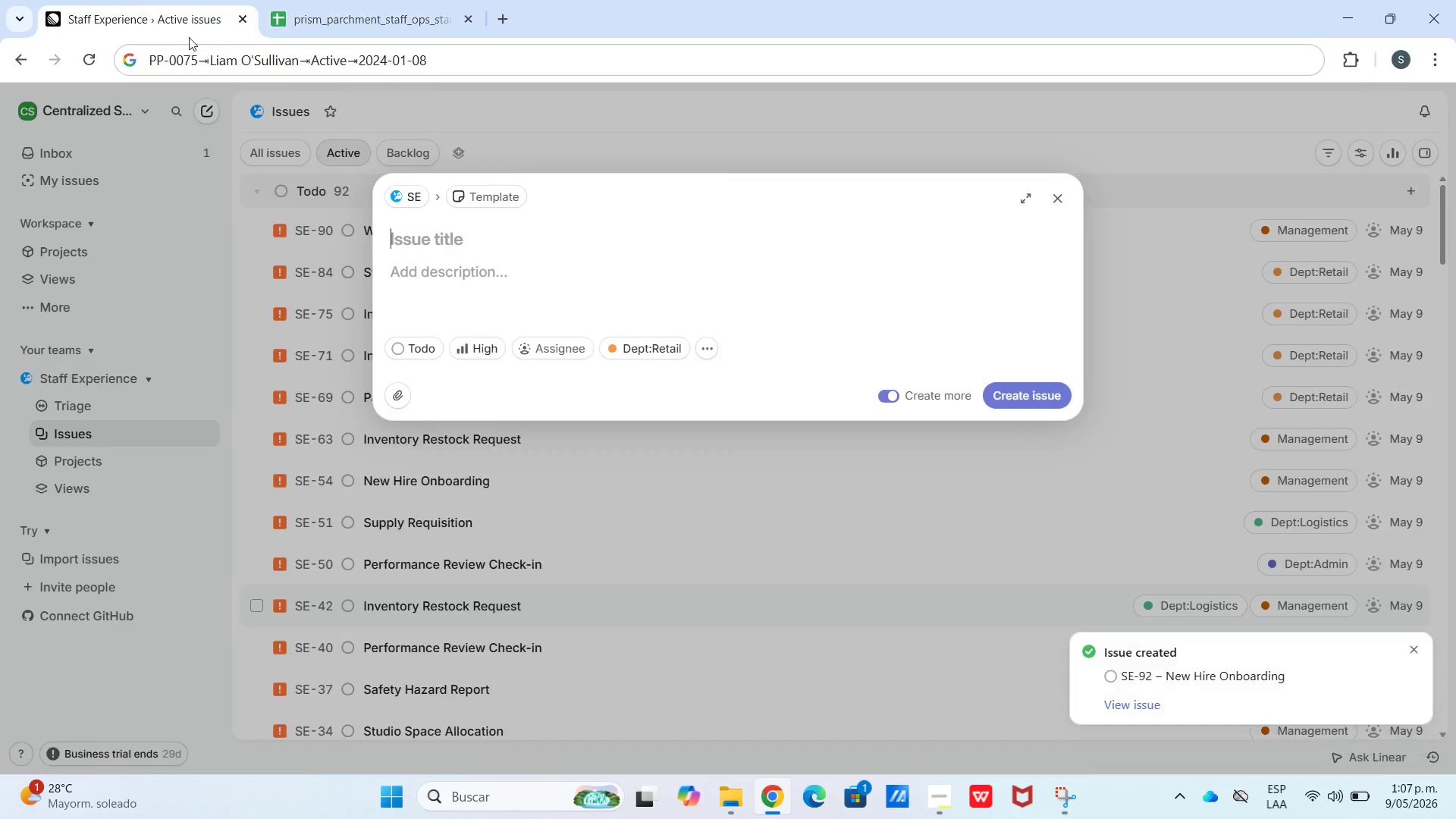 
hold_key(key=ControlLeft, duration=0.72)
 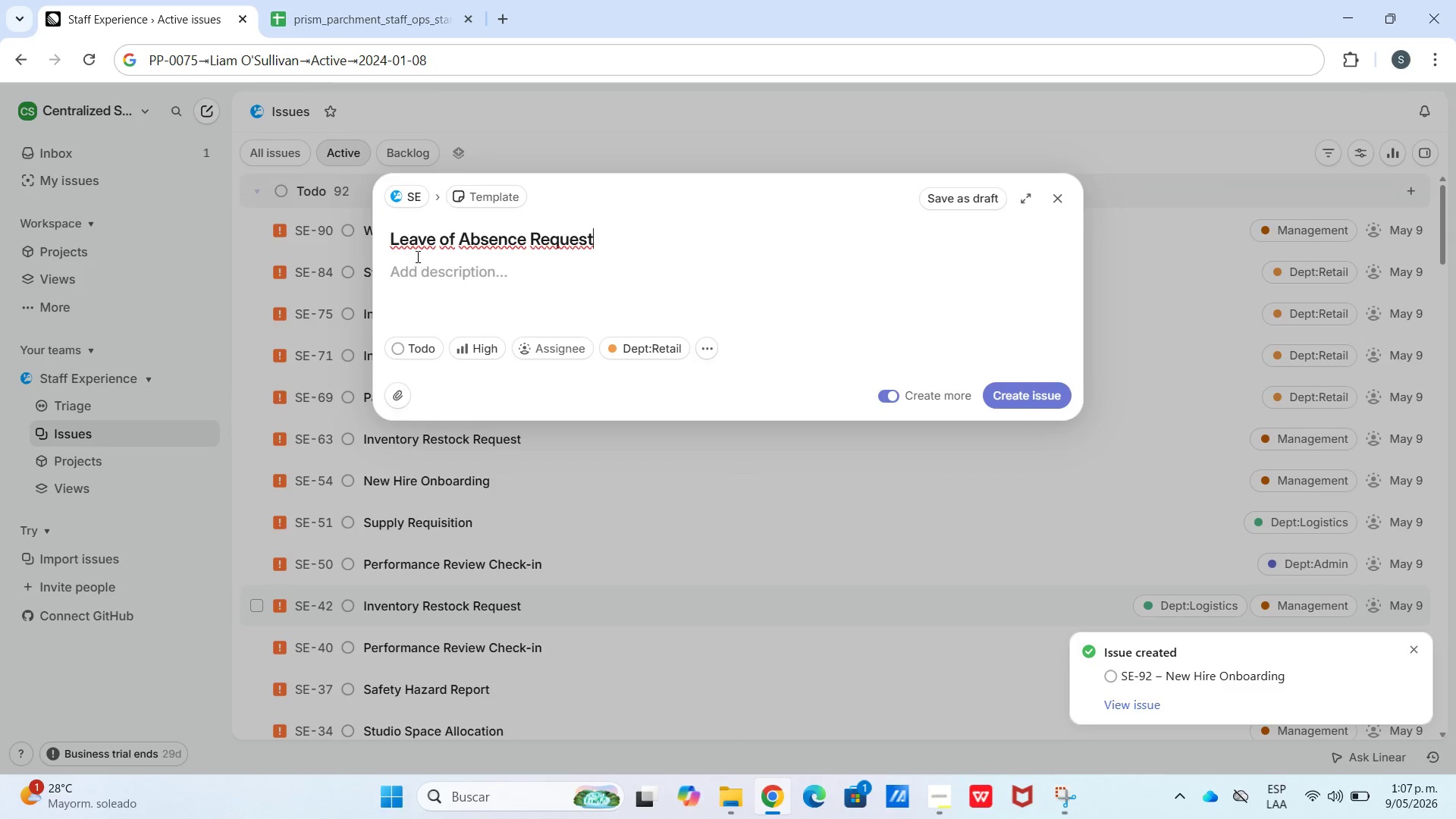 
left_click([422, 264])
 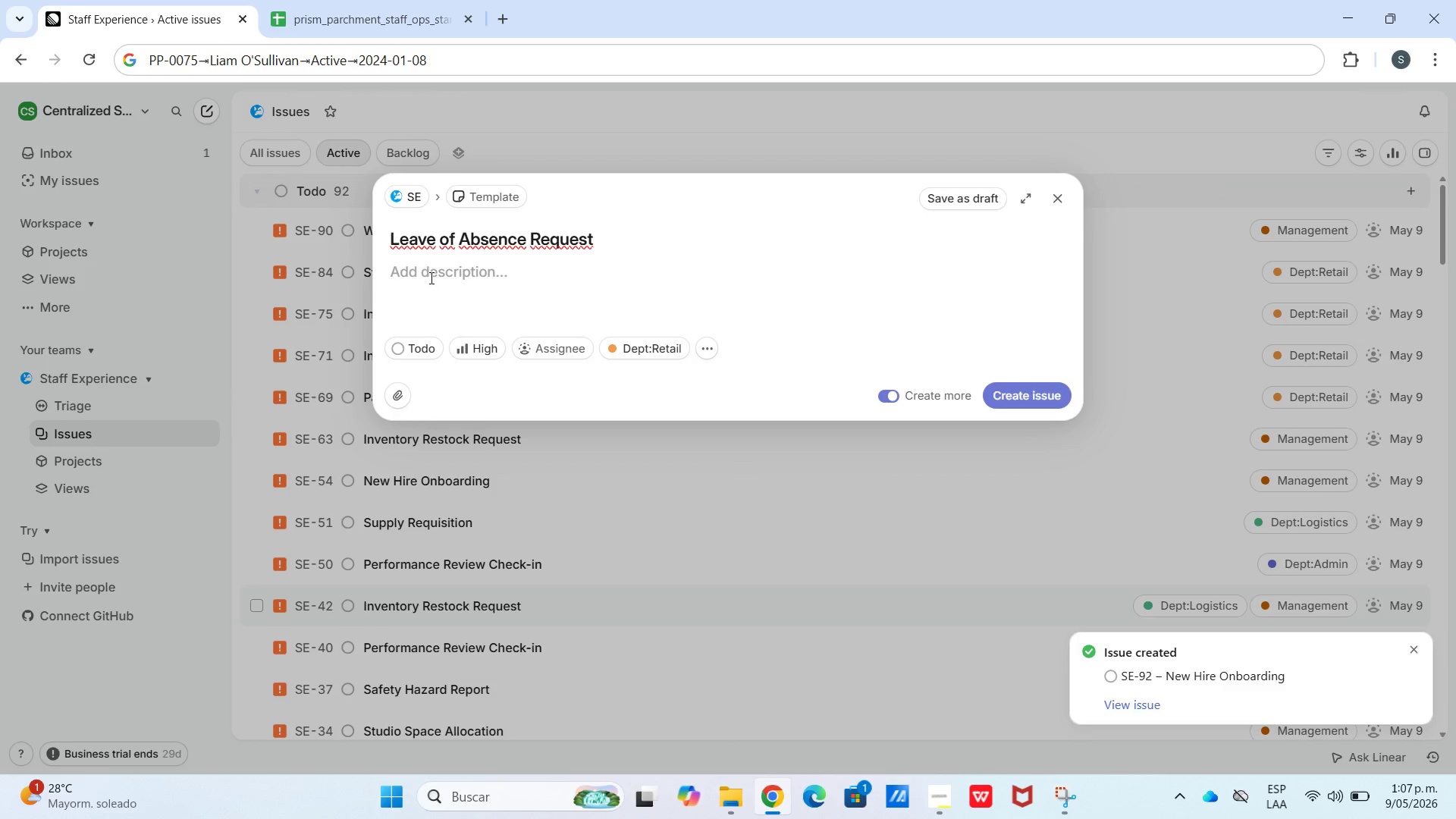 
key(Meta+V)
 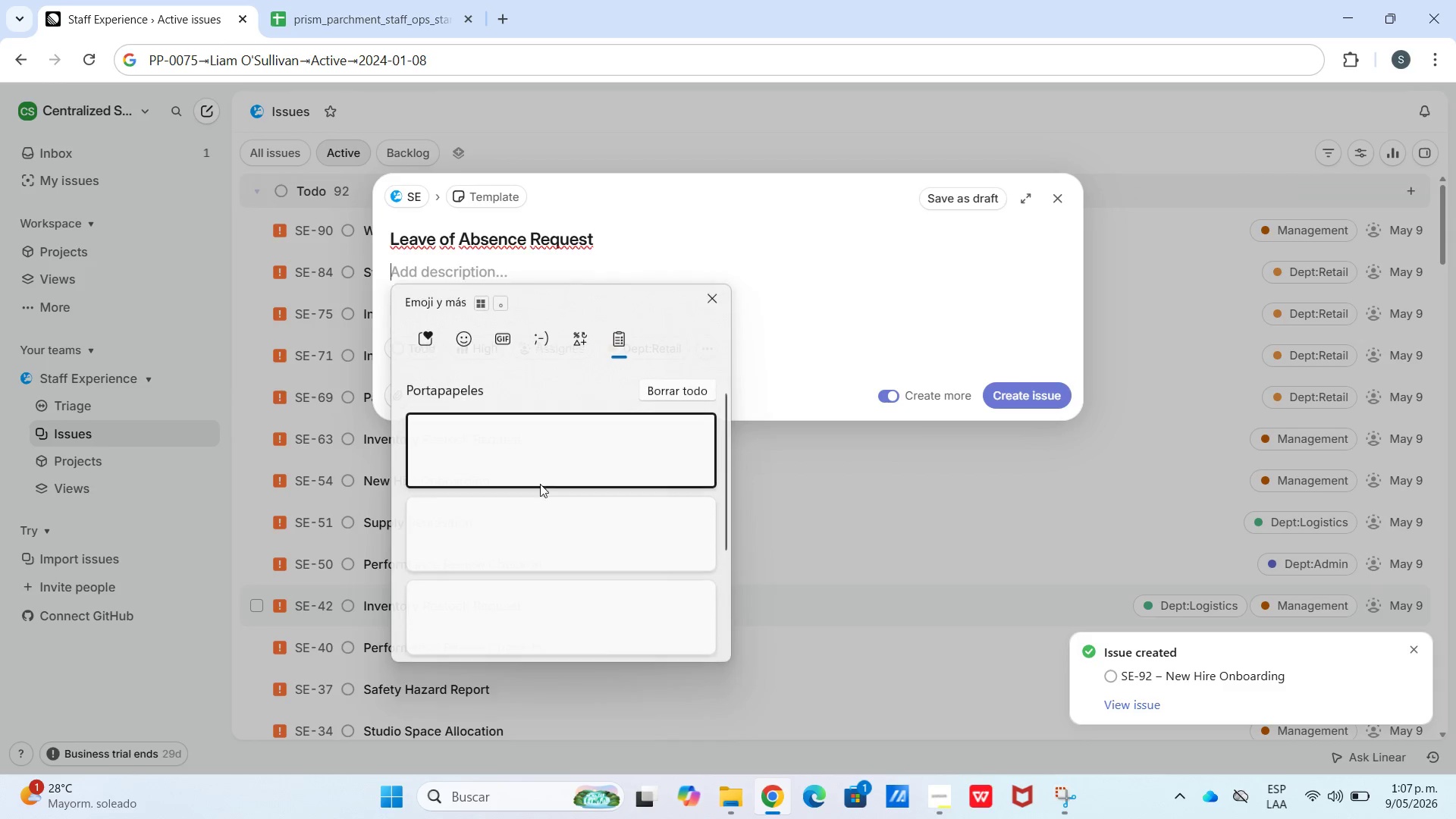 
left_click([551, 587])
 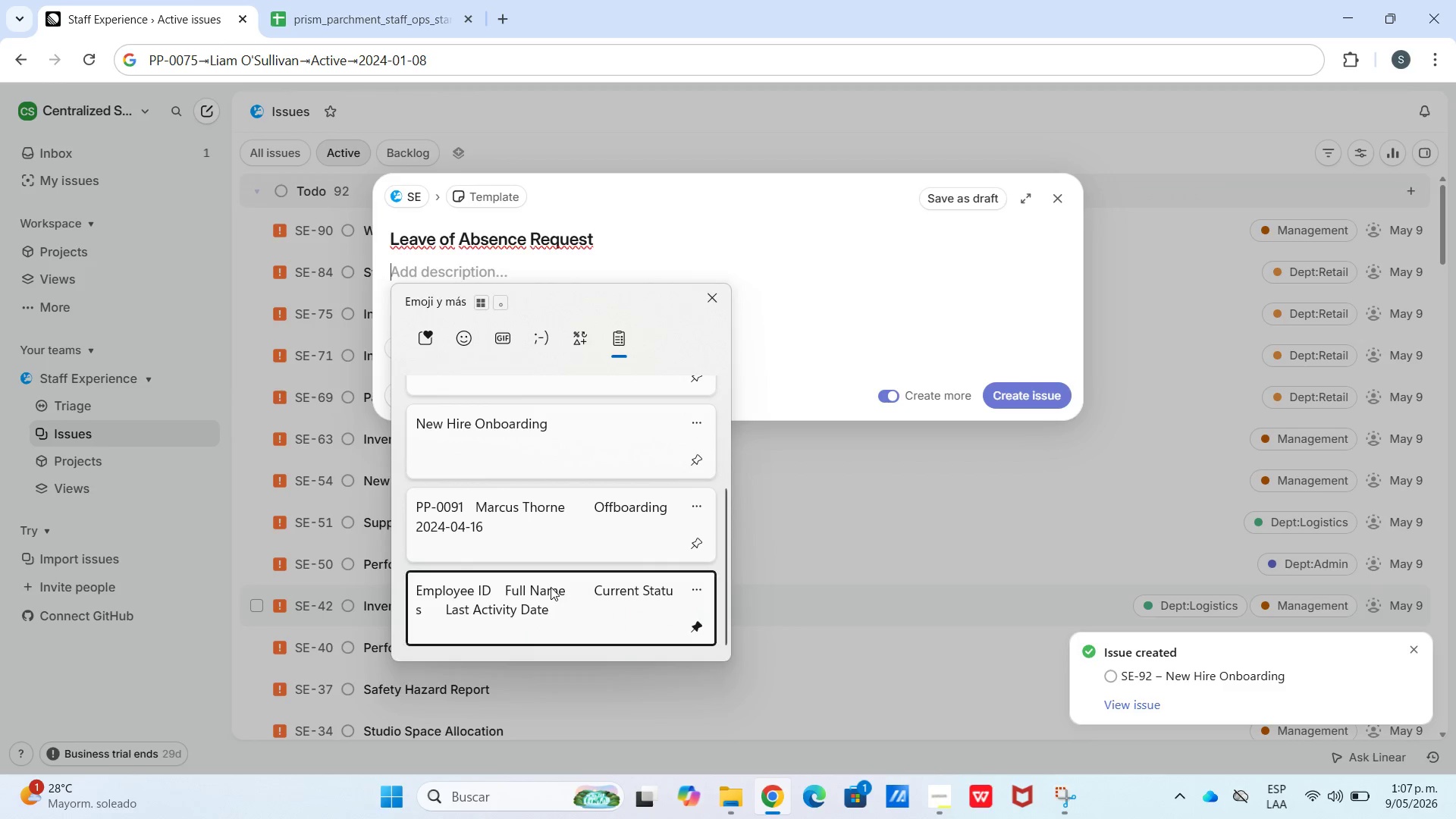 
key(Control+ControlLeft)
 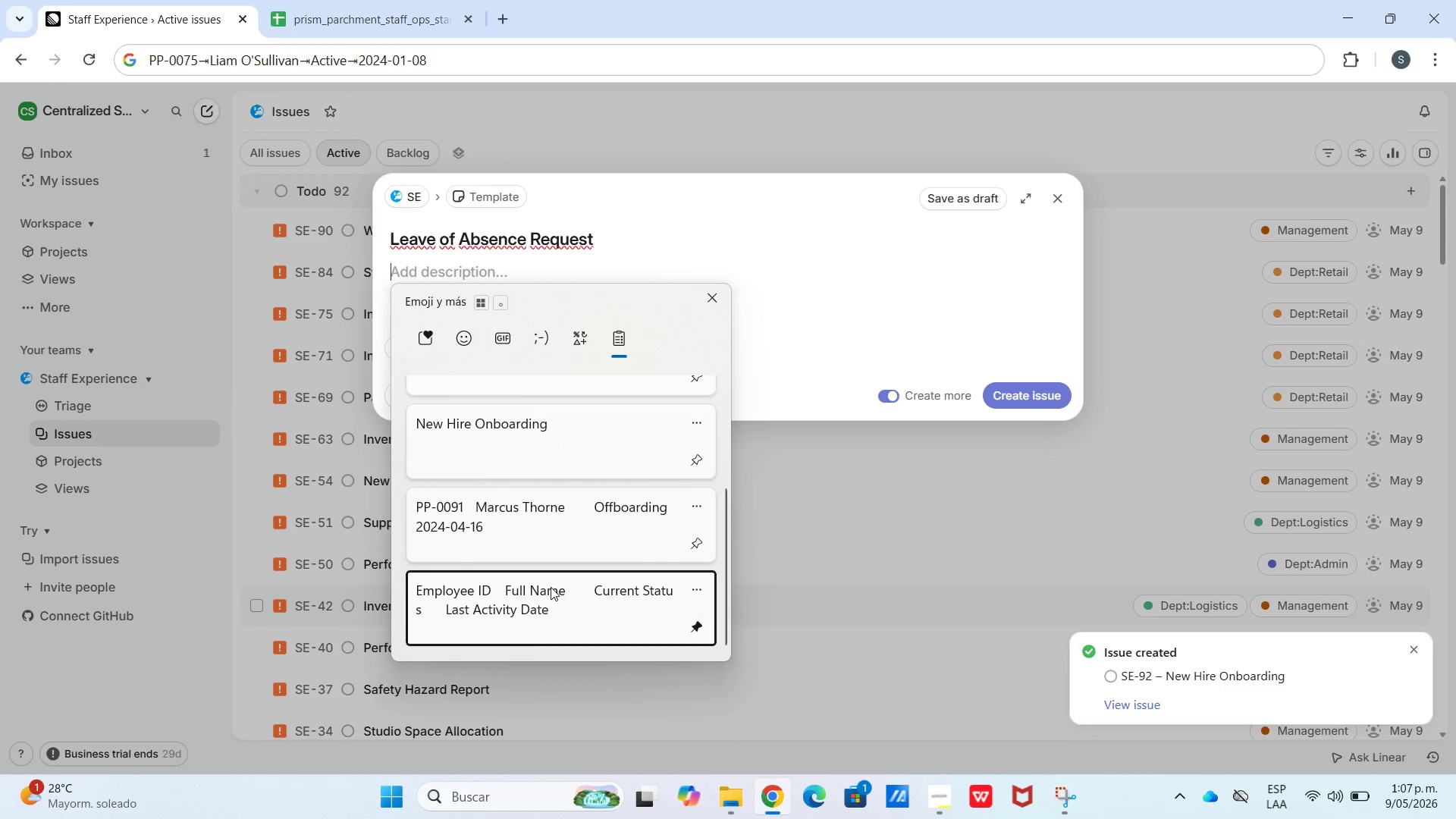 
key(Control+V)
 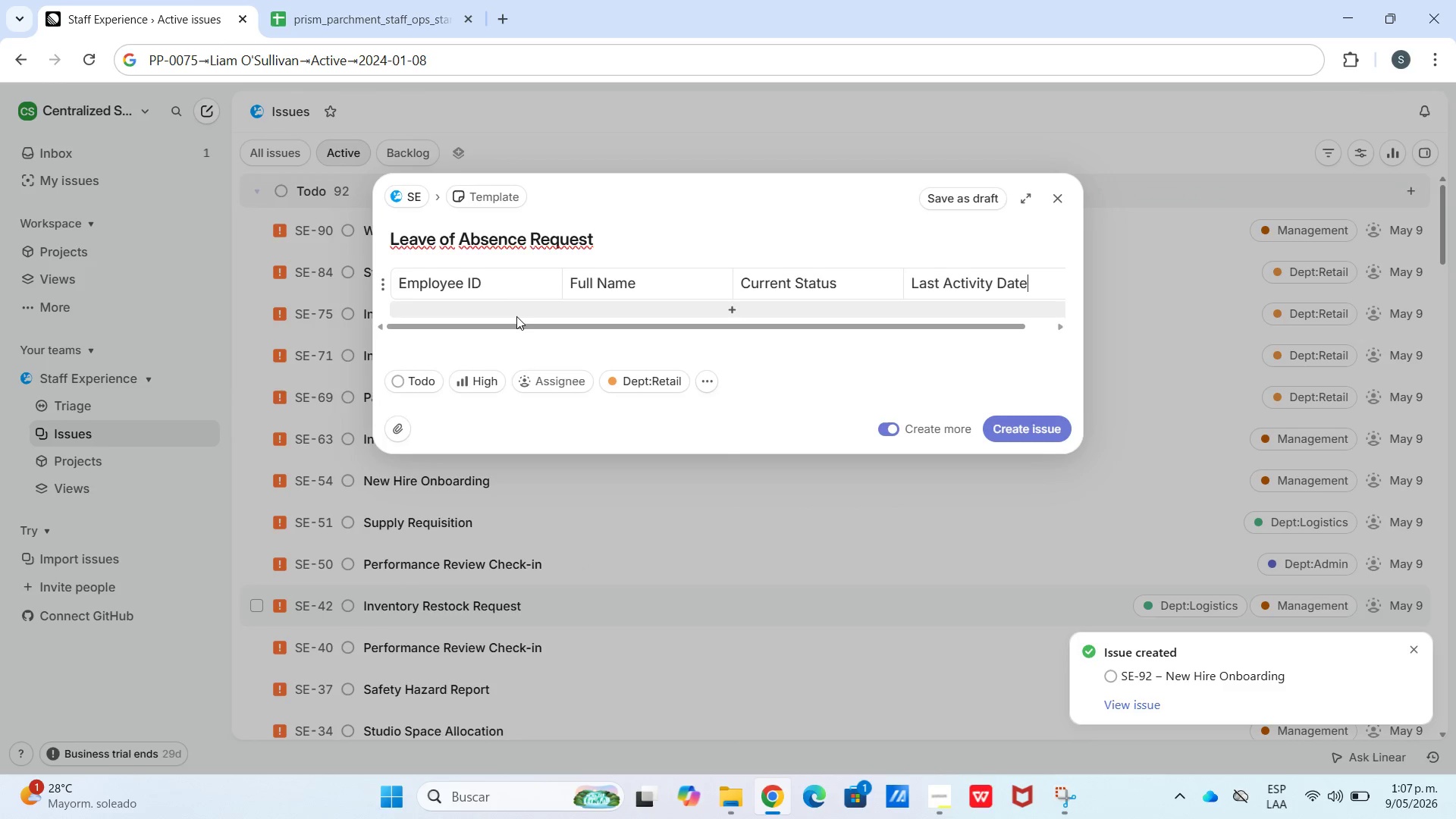 
scroll: coordinate [550, 547], scroll_direction: down, amount: 13.0
 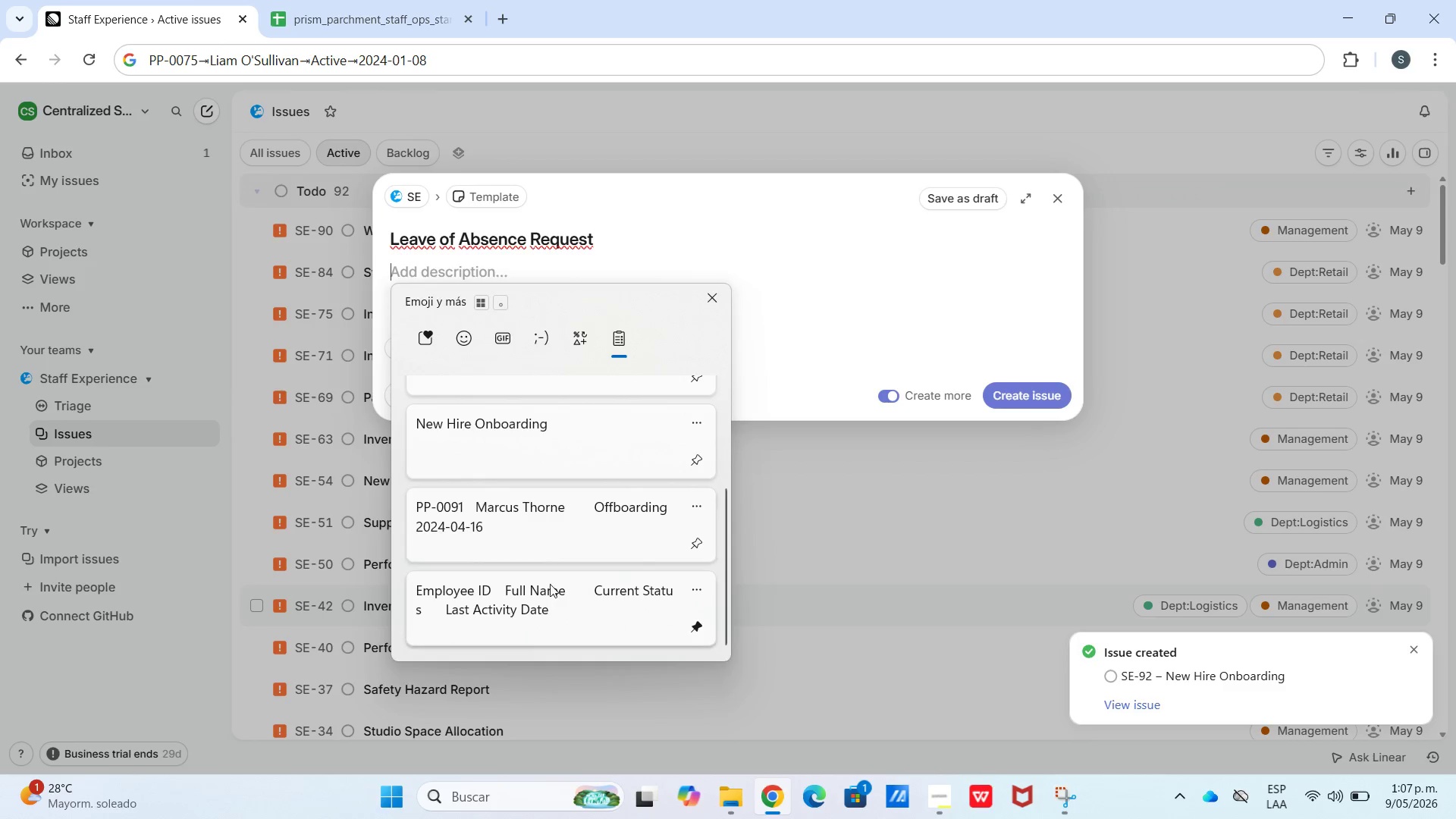 
left_click([516, 315])
 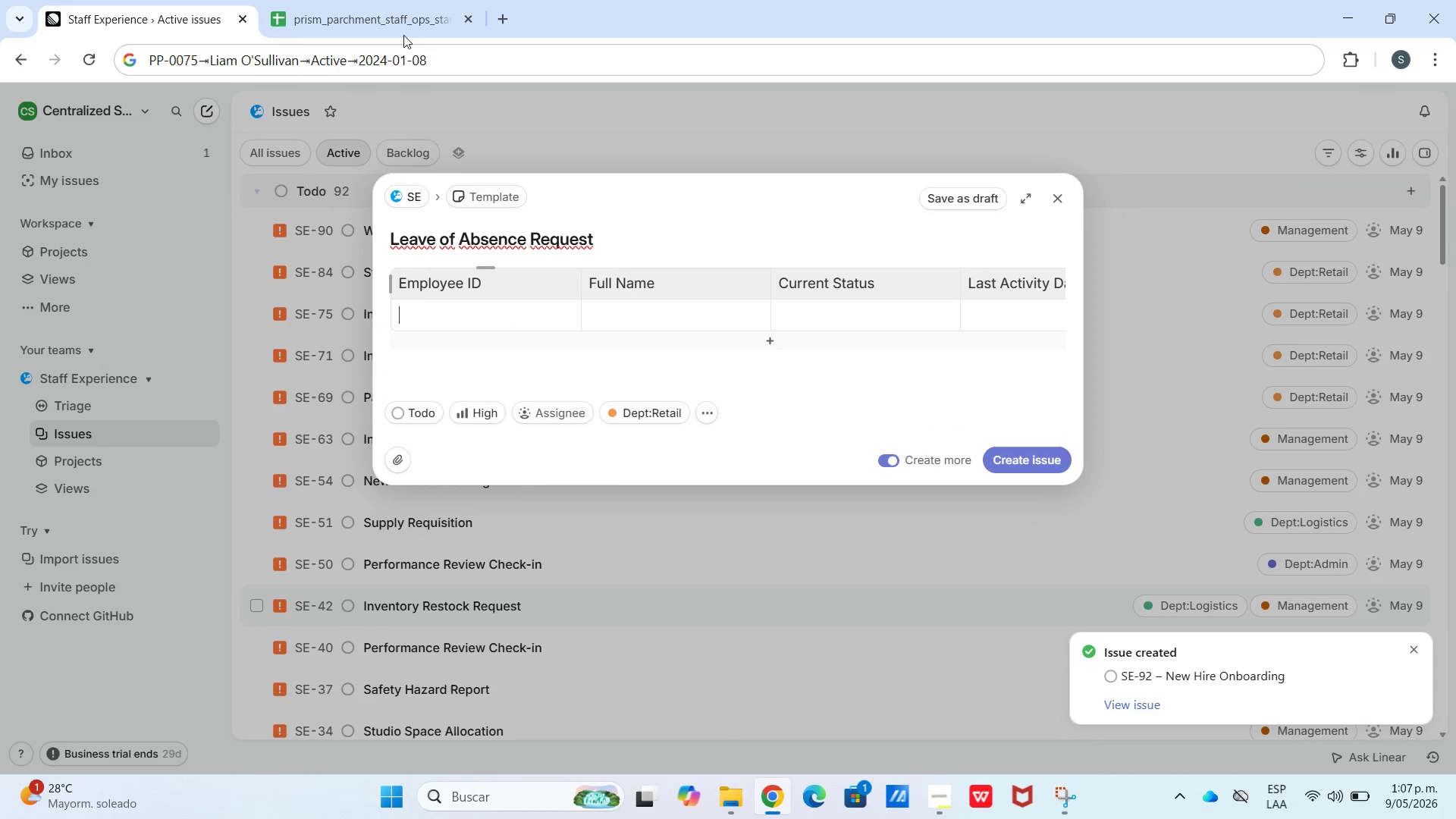 
left_click([374, 0])
 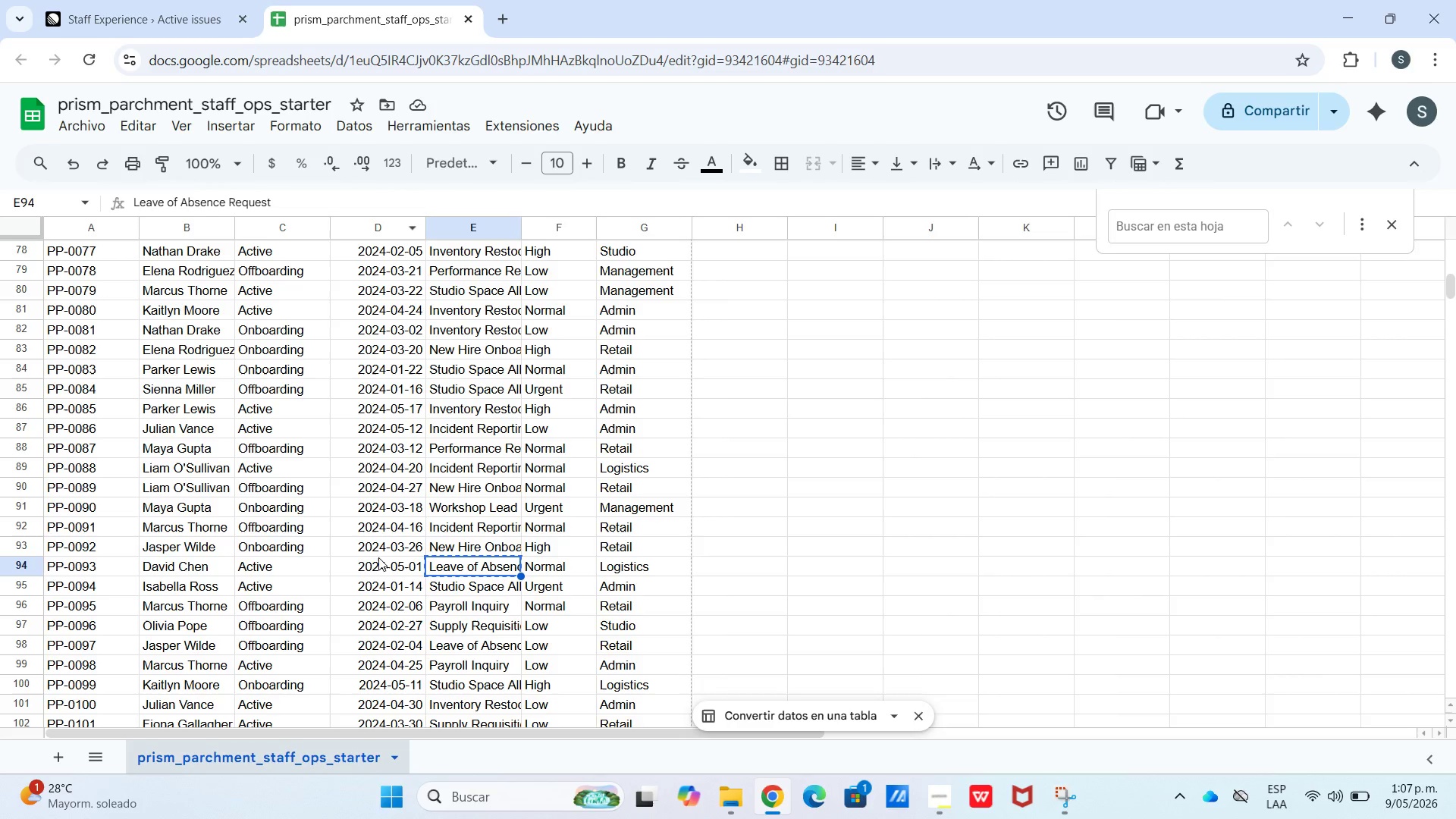 
left_click_drag(start_coordinate=[384, 560], to_coordinate=[68, 563])
 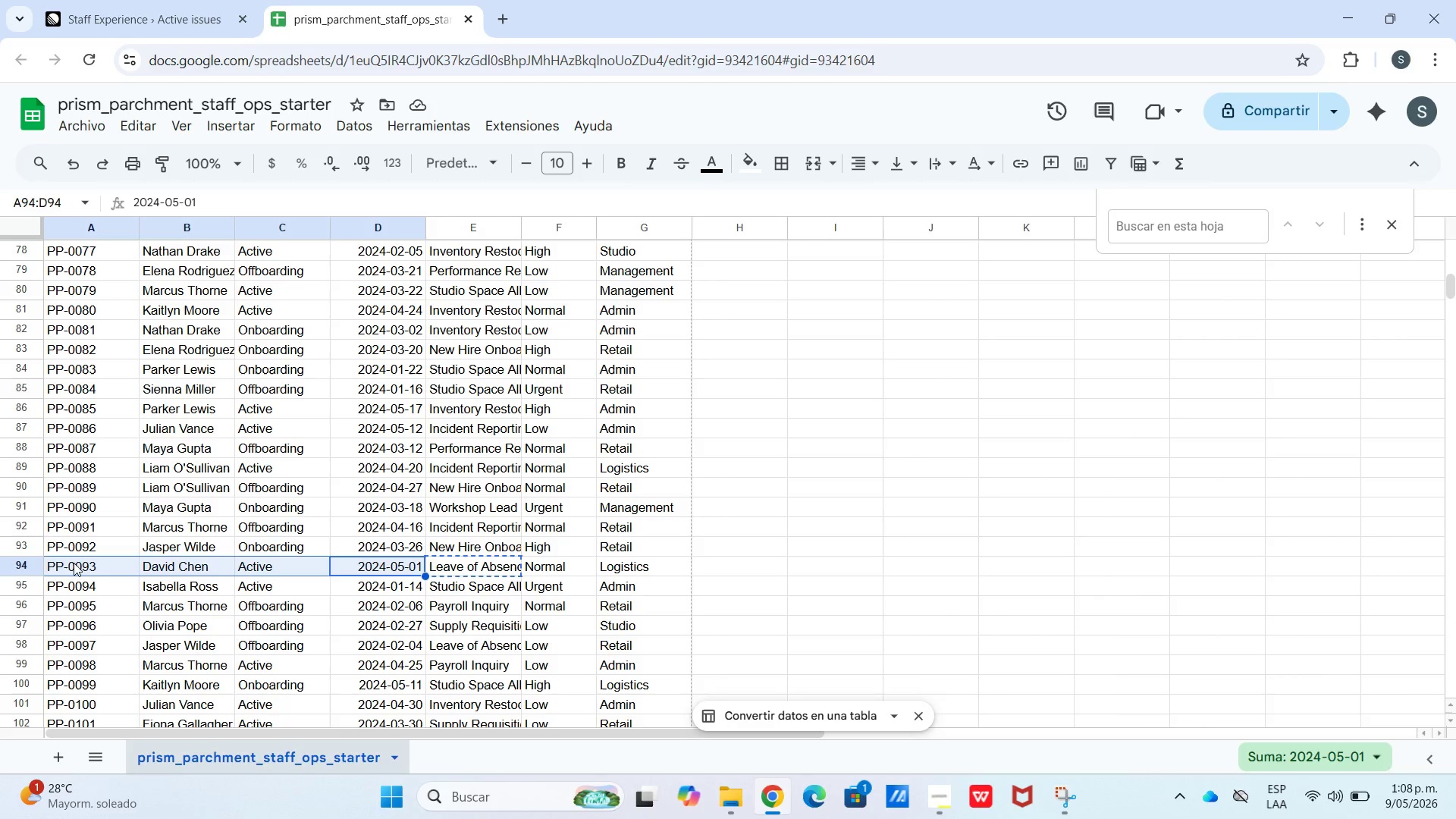 
key(Control+C)
 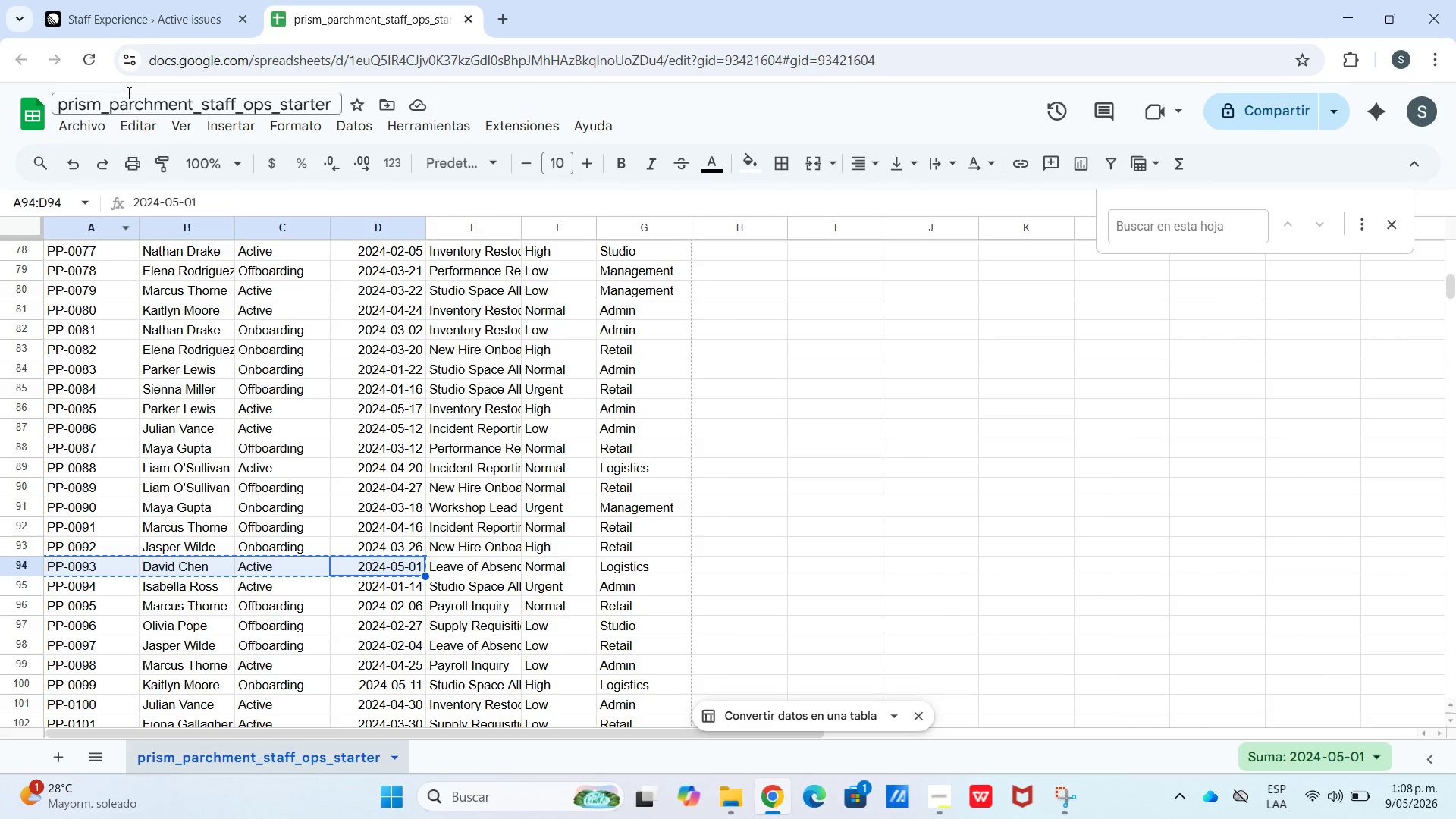 
left_click([166, 0])
 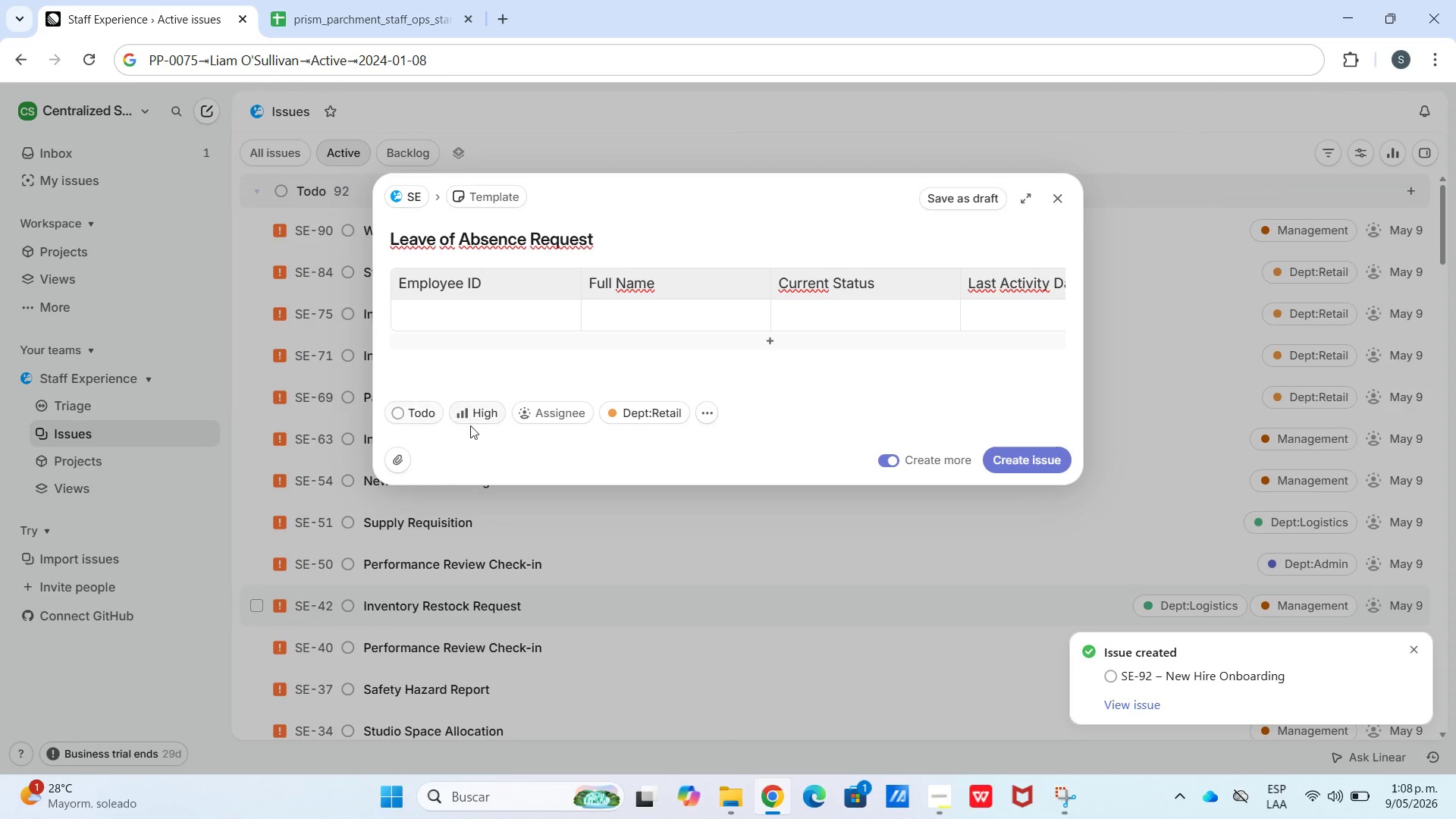 
left_click([482, 422])
 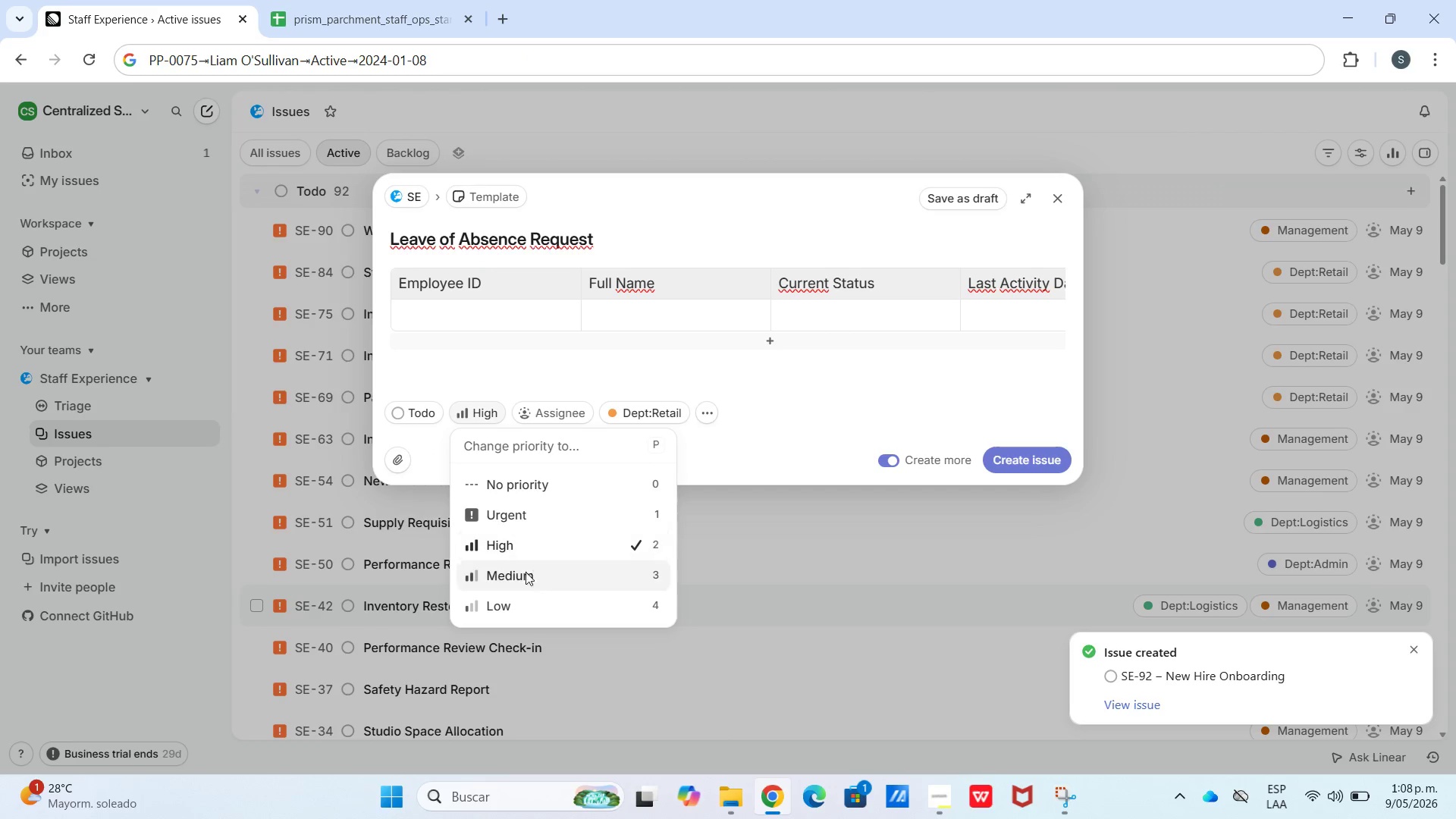 
left_click([526, 585])
 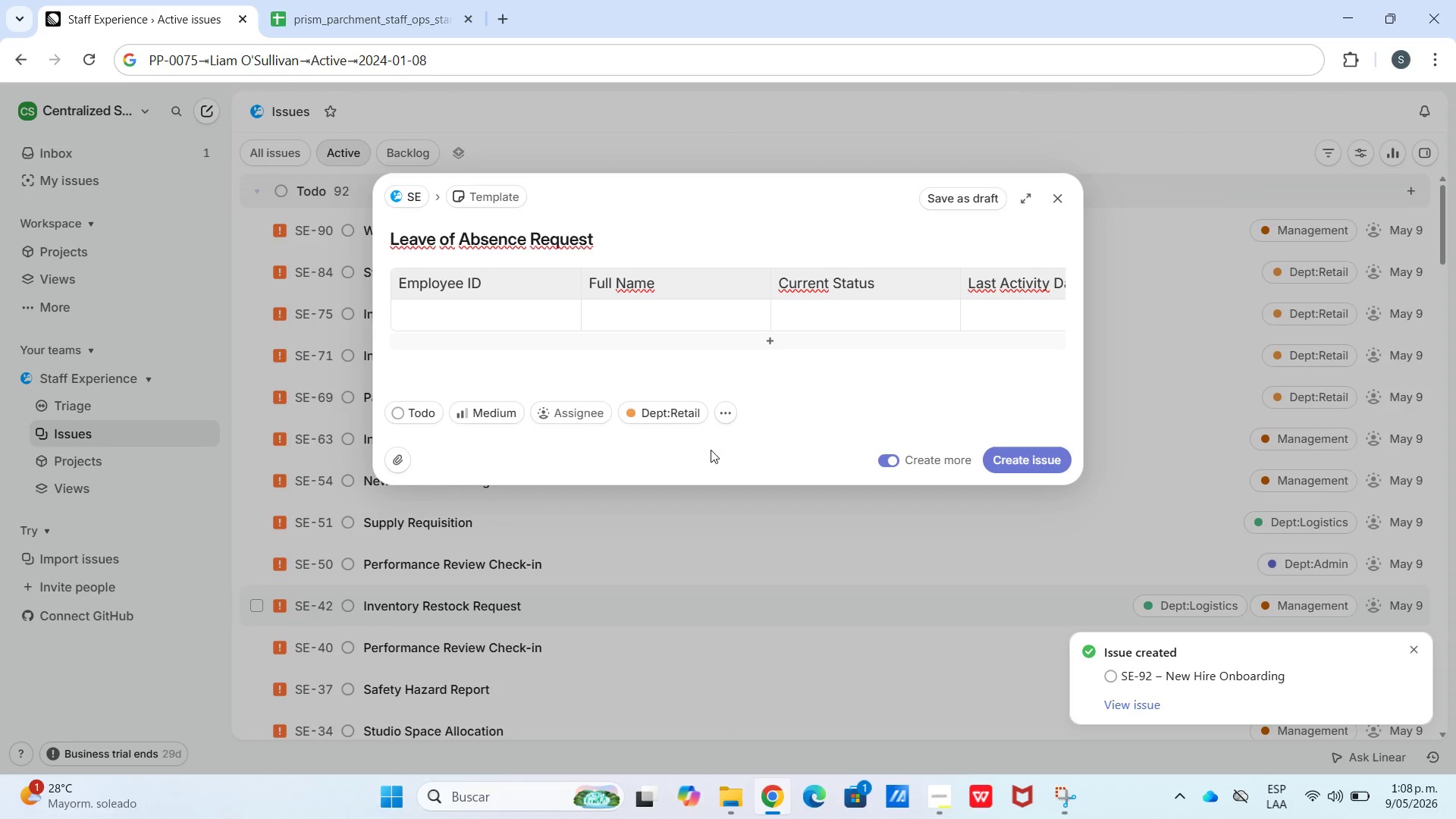 
left_click([679, 425])
 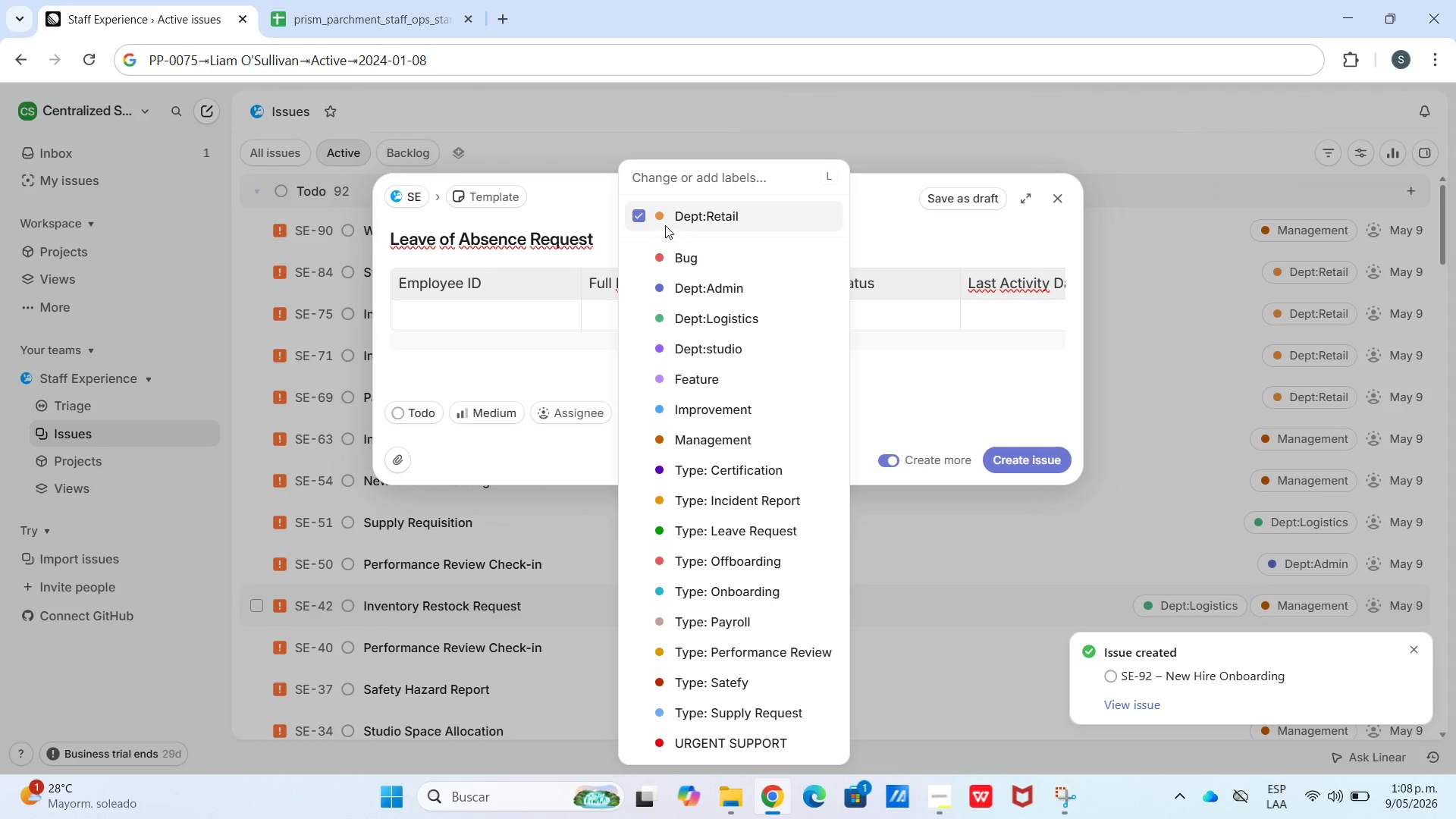 
left_click([636, 224])
 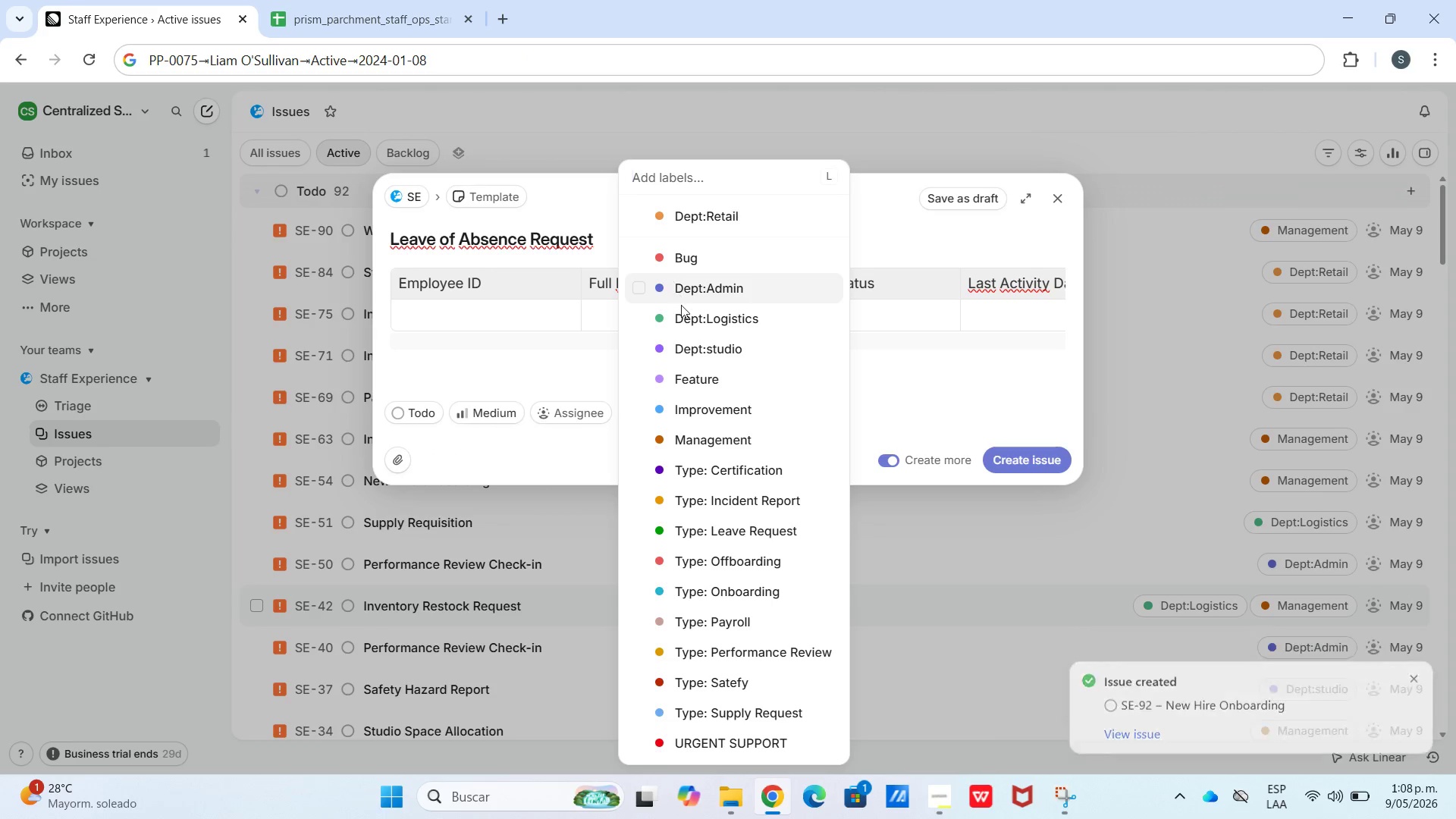 
left_click([682, 315])
 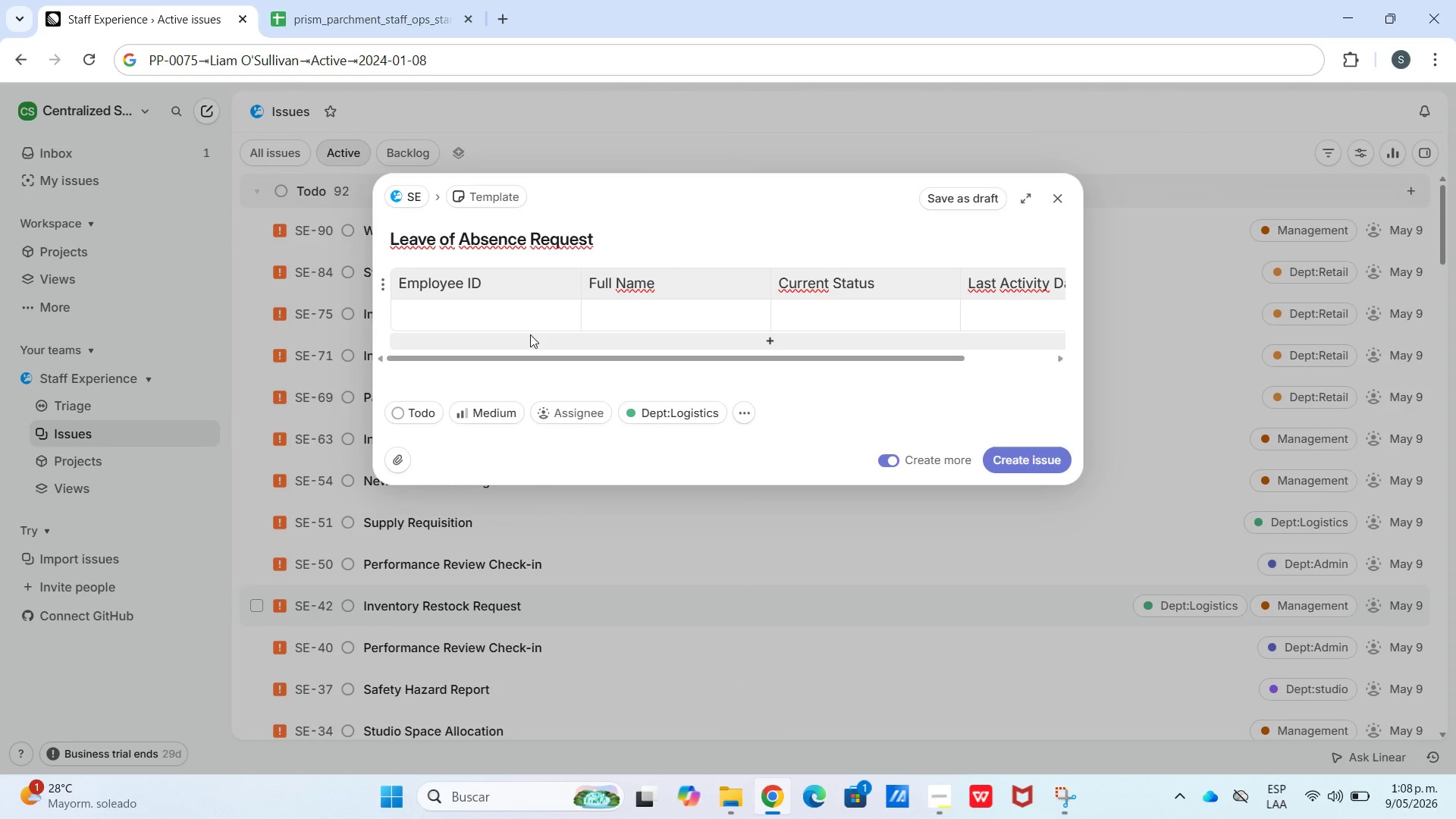 
left_click([492, 316])
 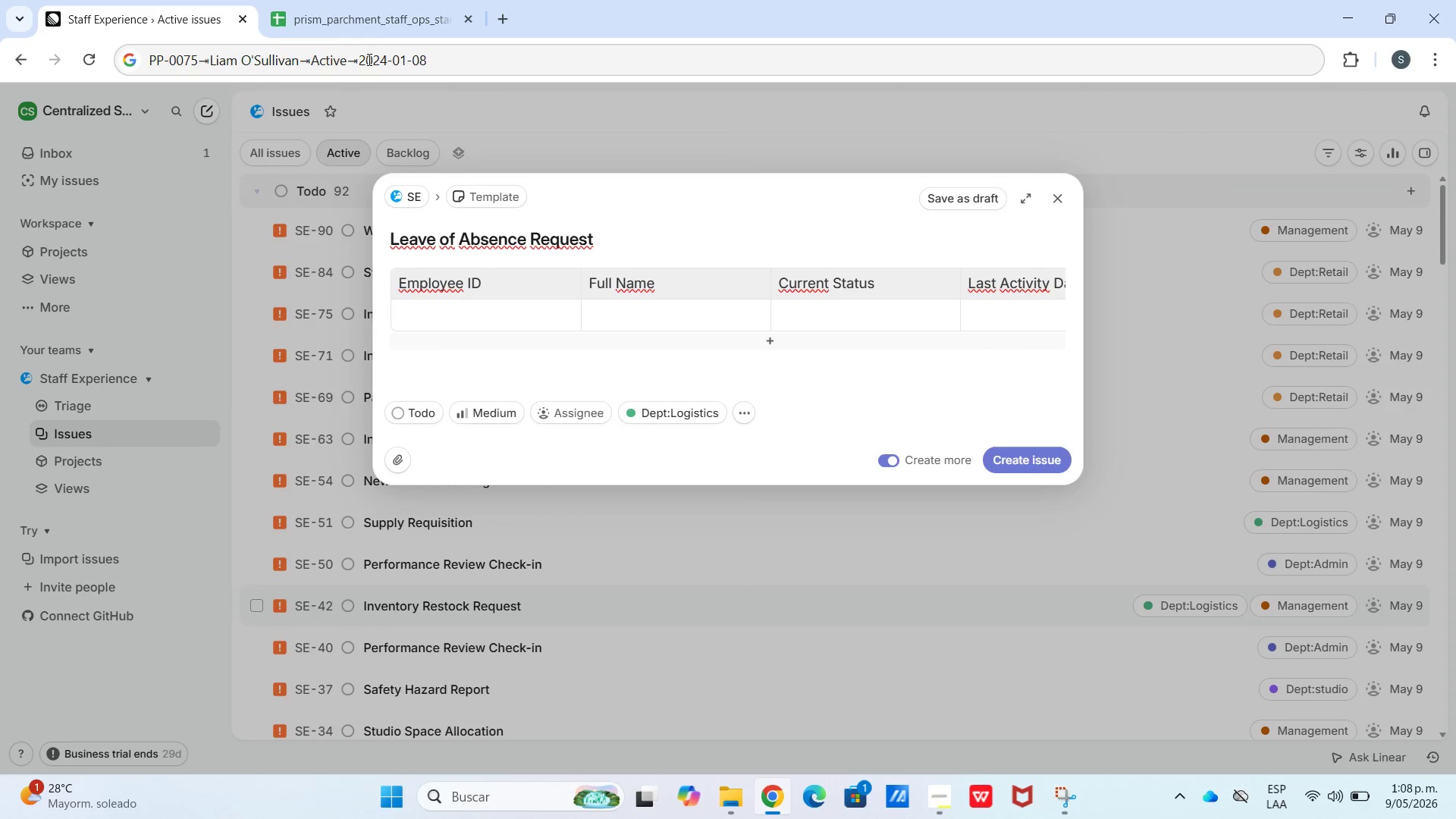 
left_click([380, 17])
 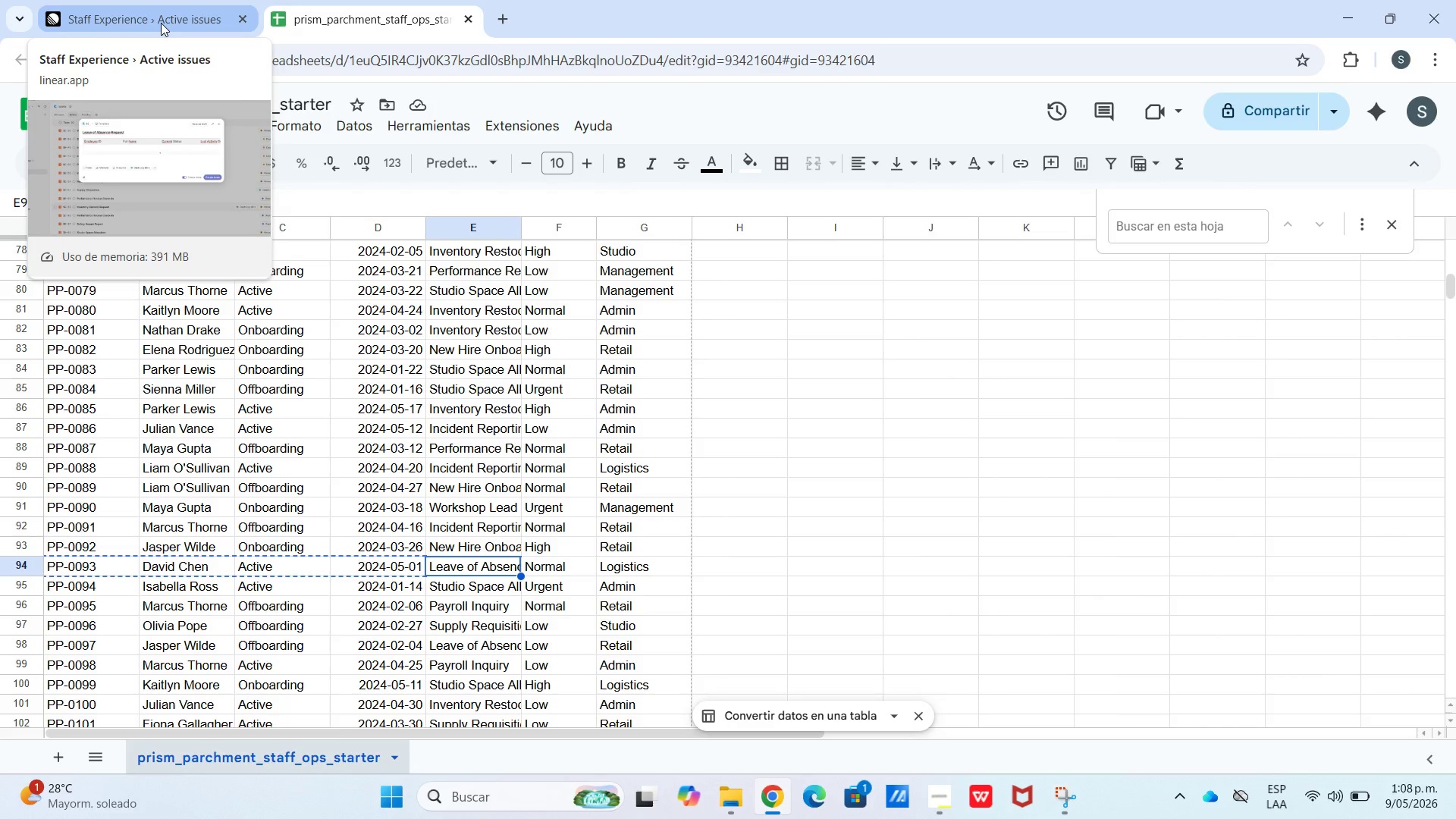 
wait(25.03)
 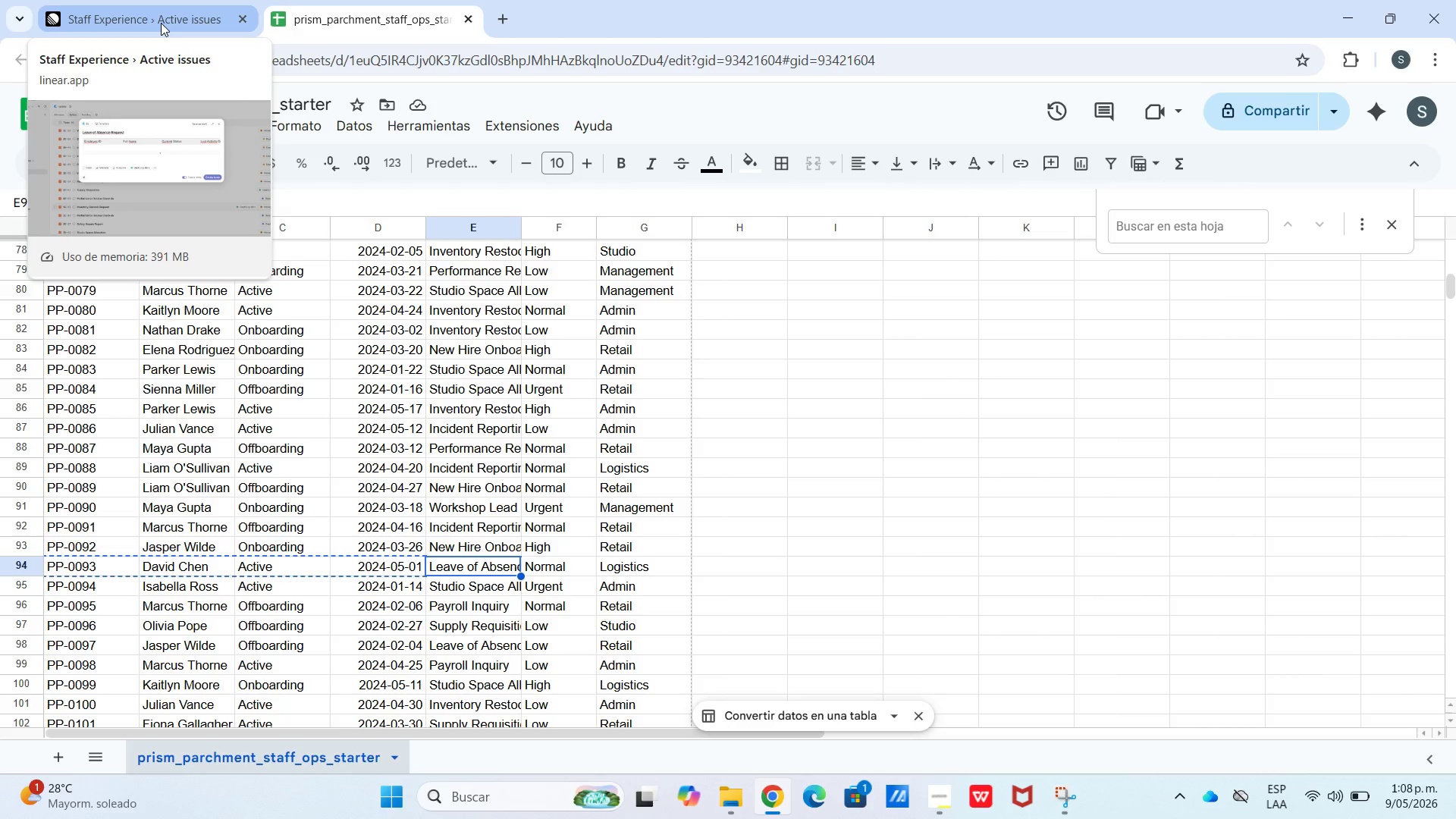 
key(Control+C)
 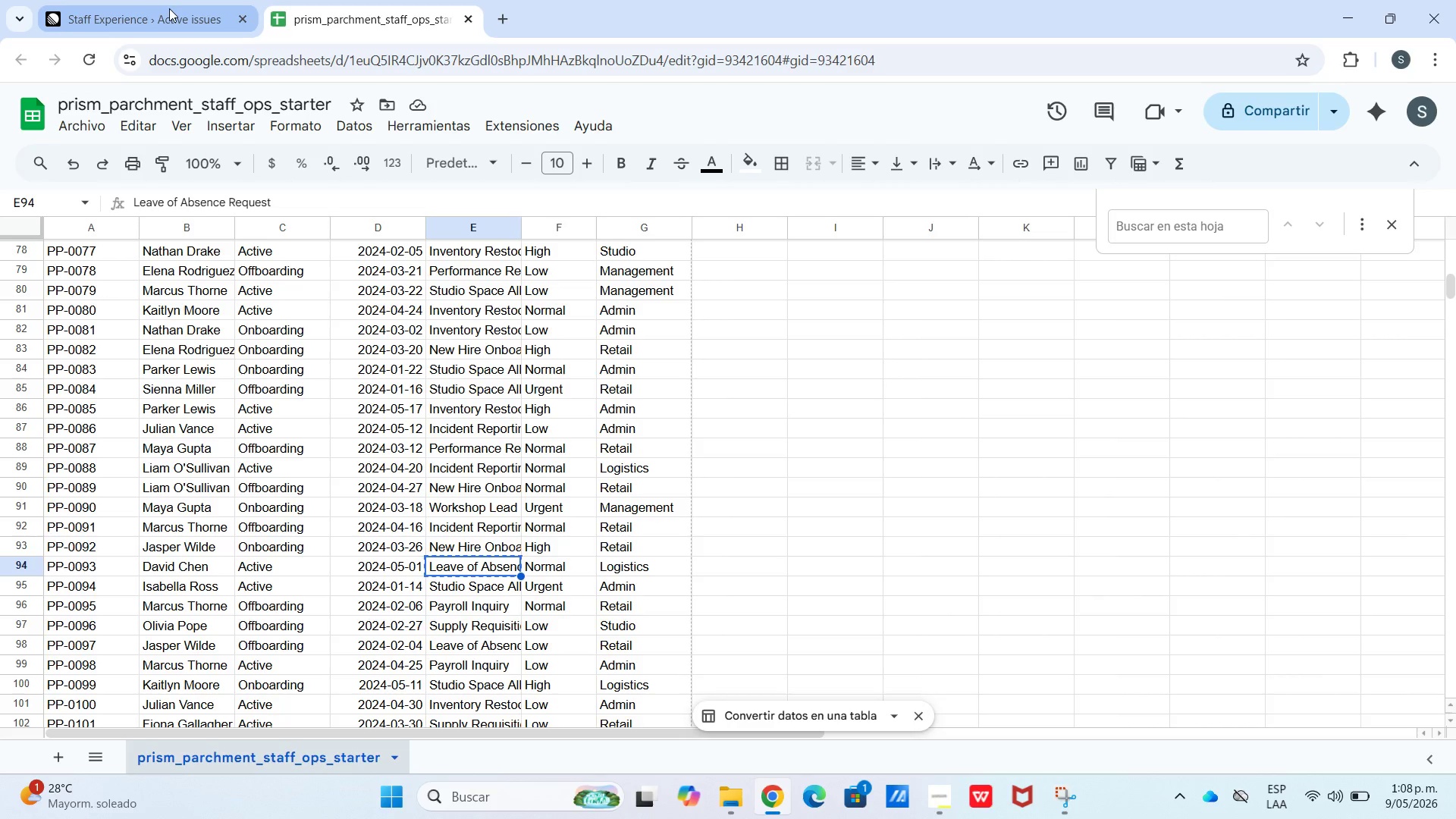 
left_click([170, 10])
 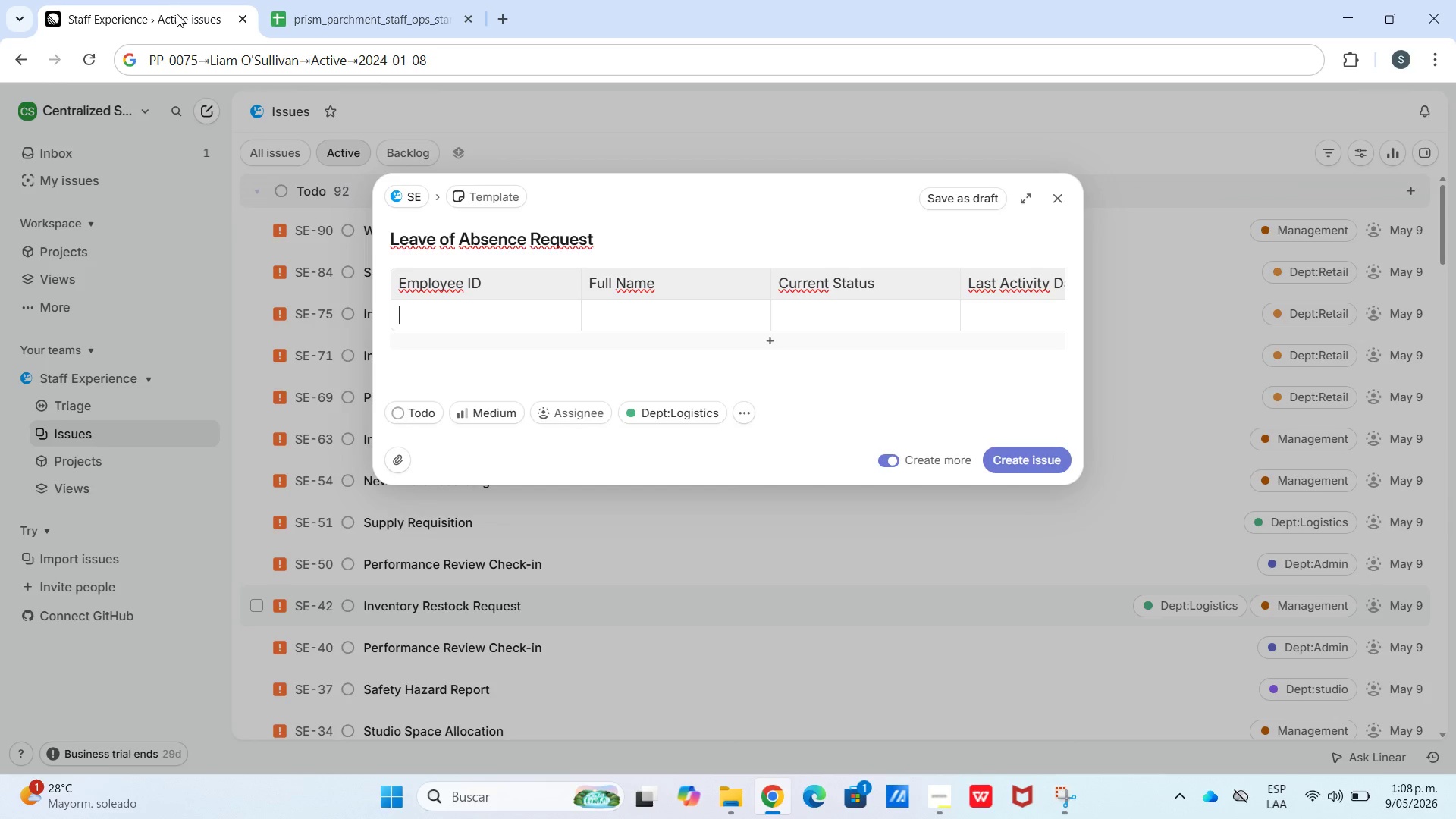 
left_click([180, 14])
 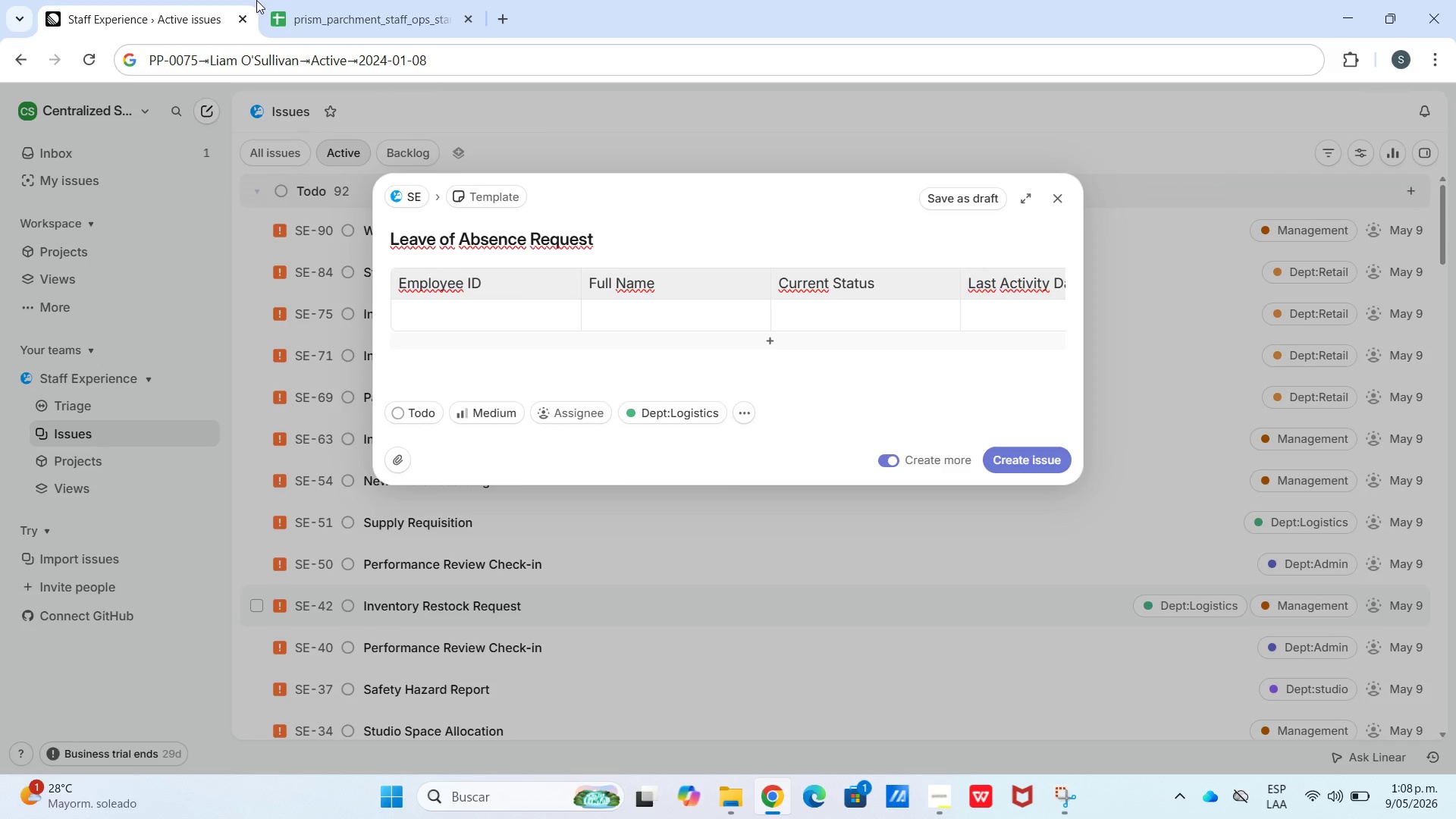 
double_click([301, 0])
 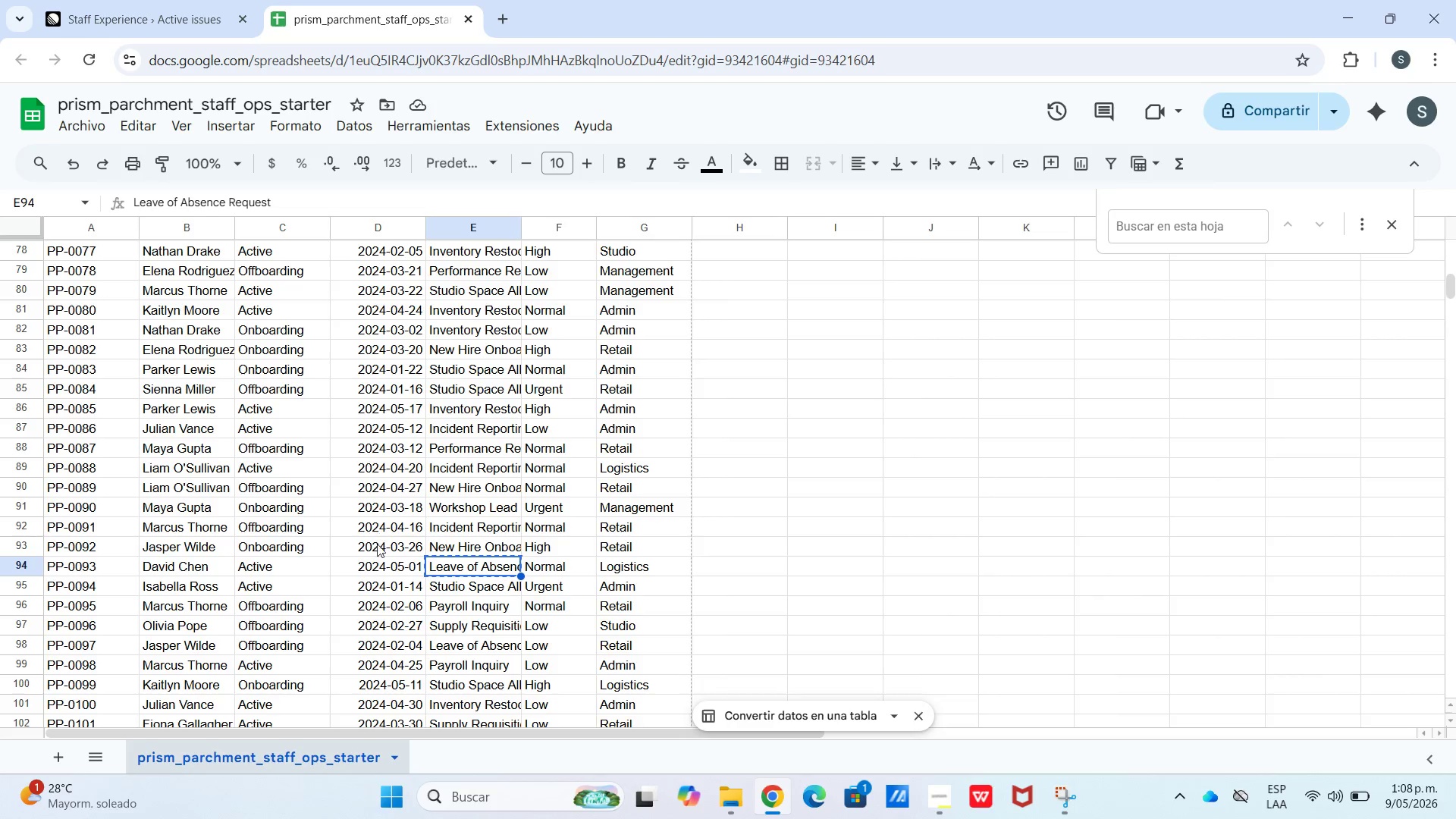 
left_click_drag(start_coordinate=[378, 562], to_coordinate=[71, 576])
 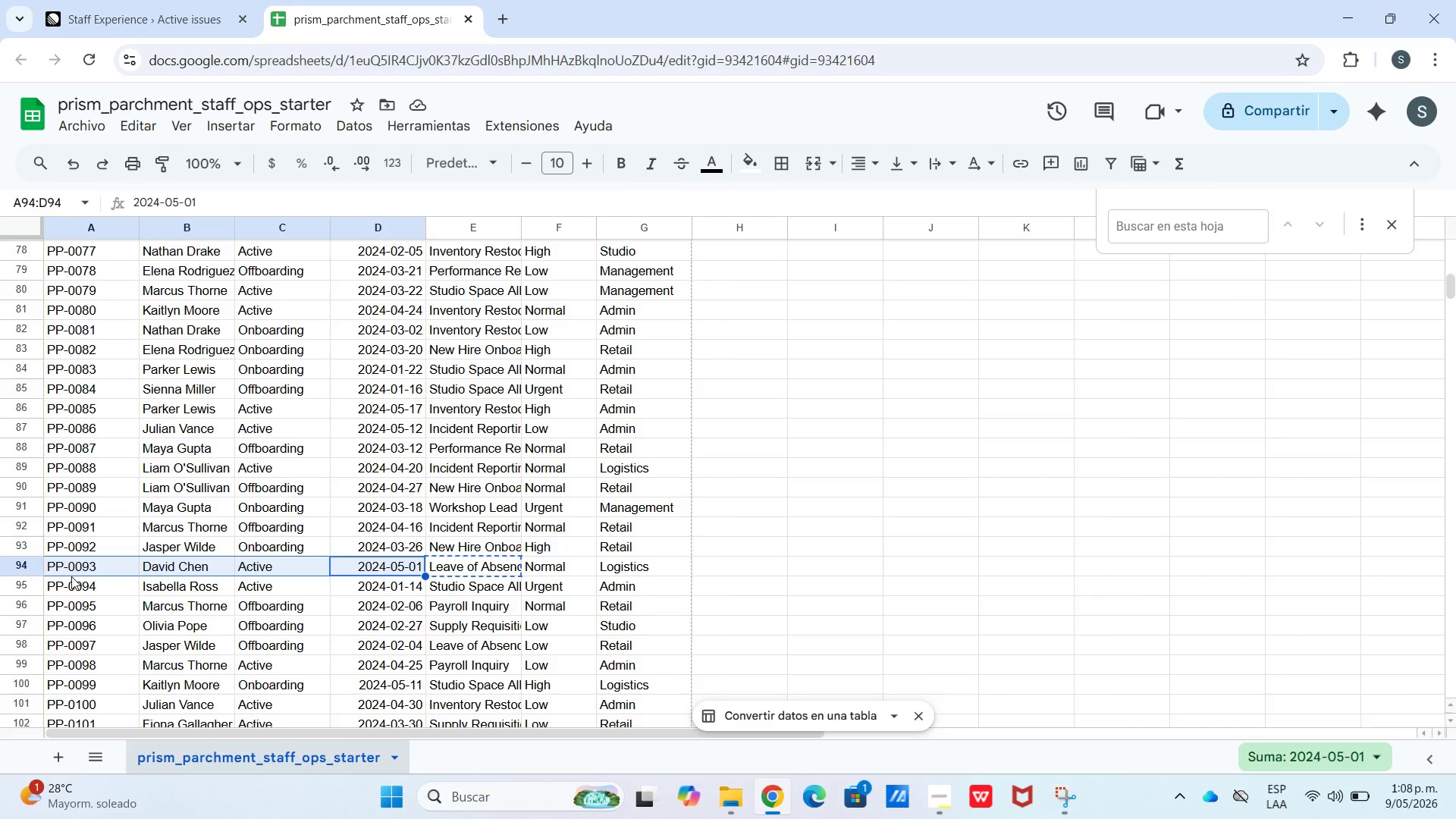 
key(Control+C)
 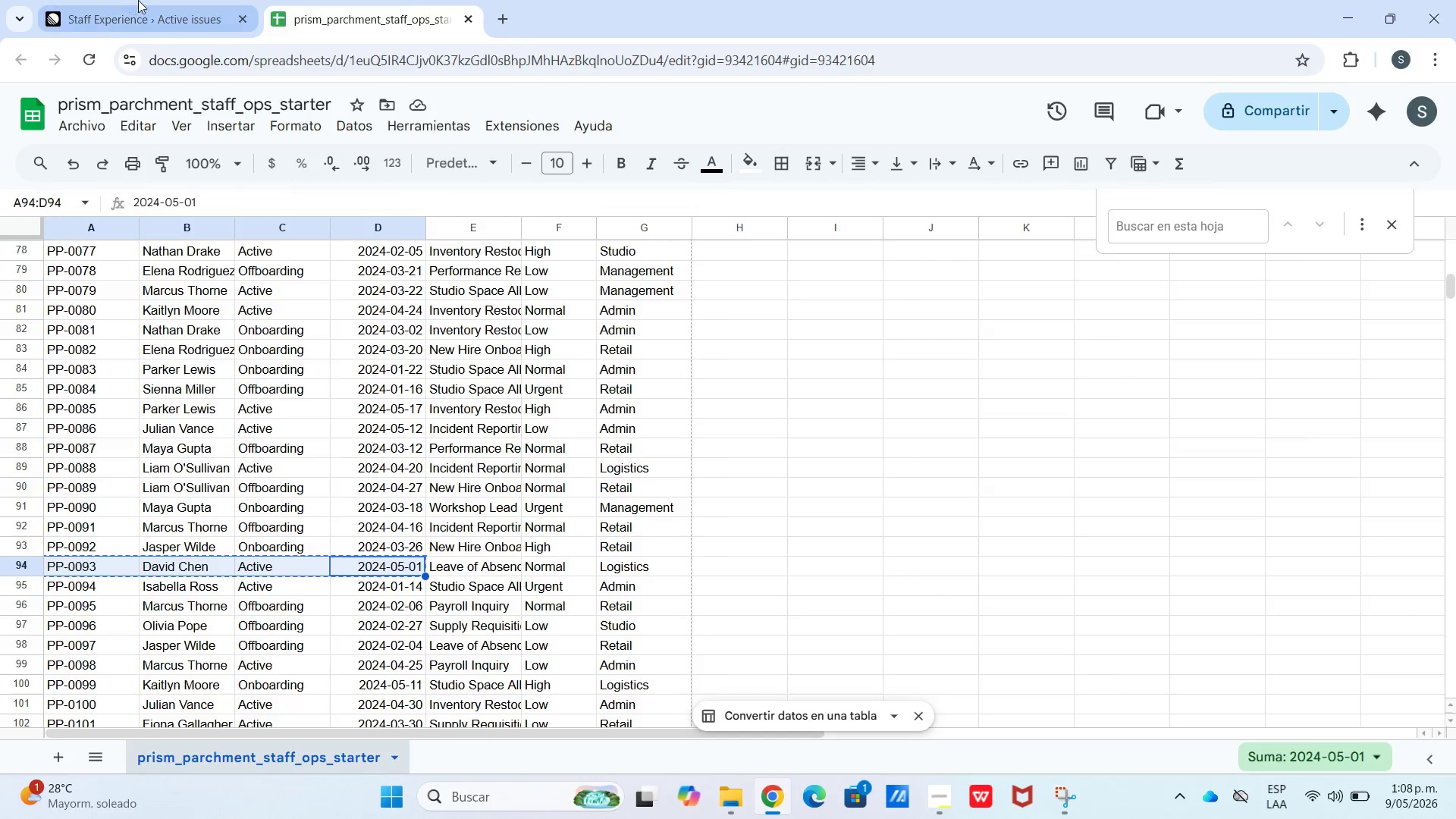 
key(Control+V)
 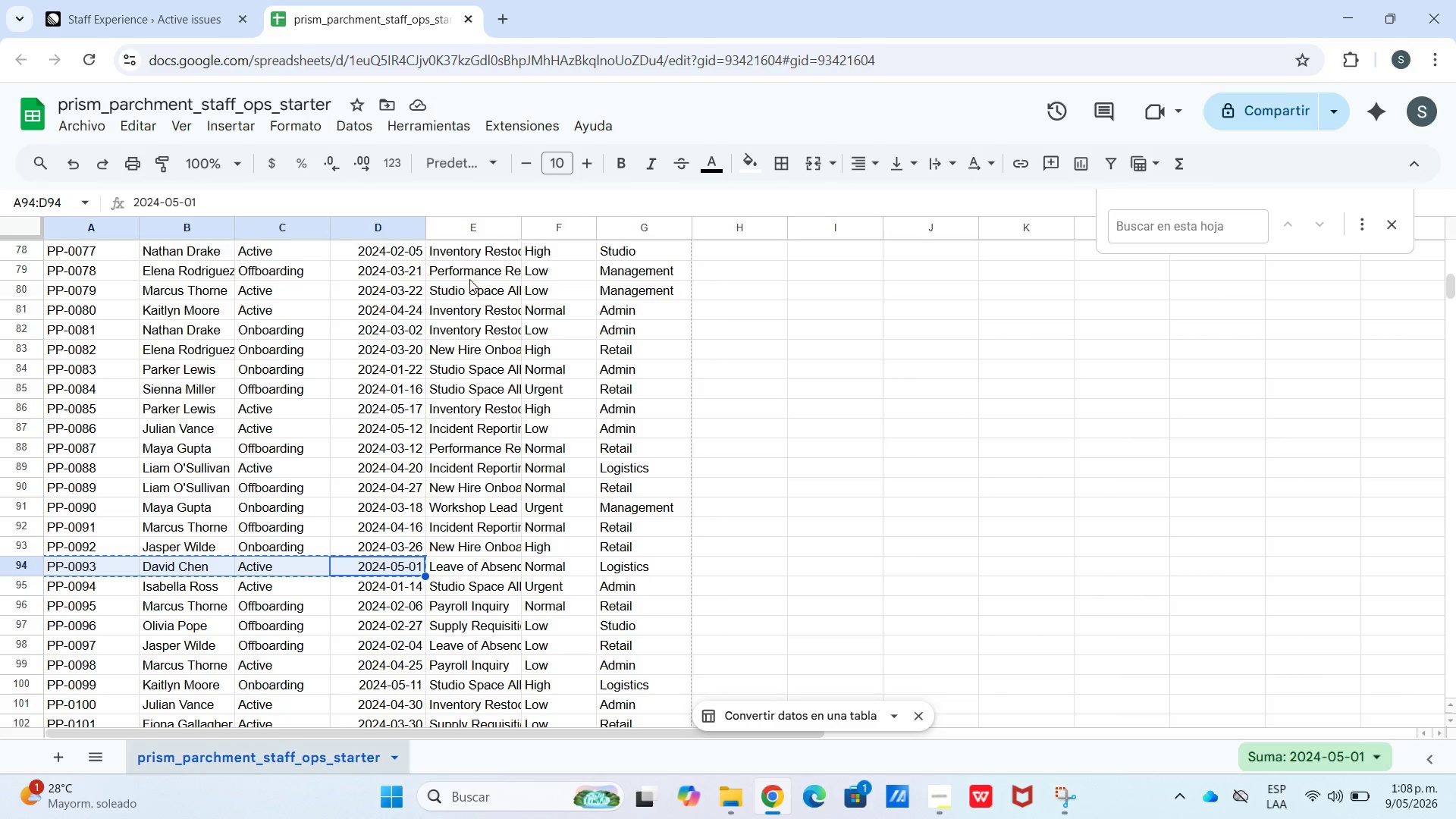 
left_click([130, 0])
 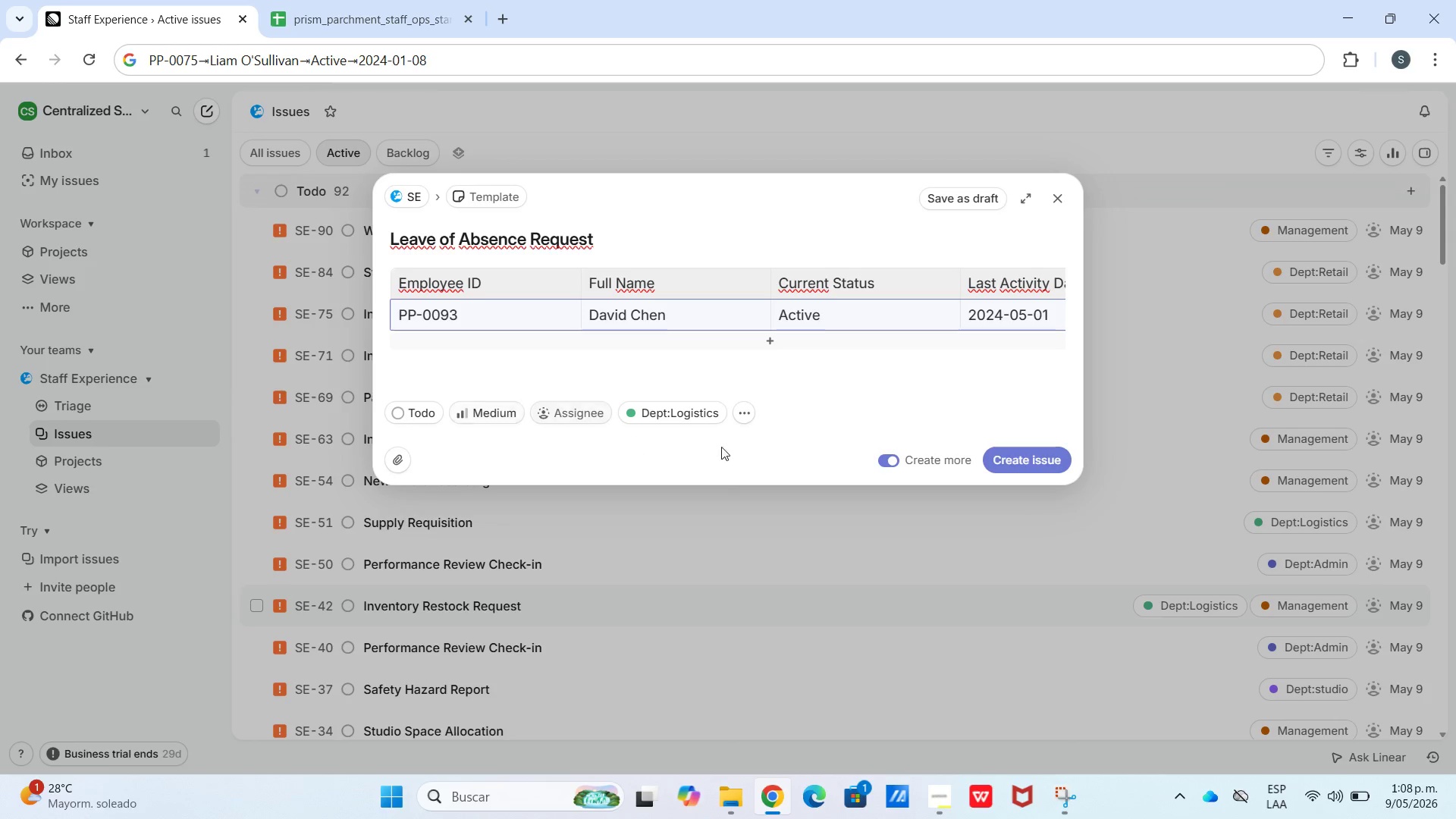 
left_click([673, 426])
 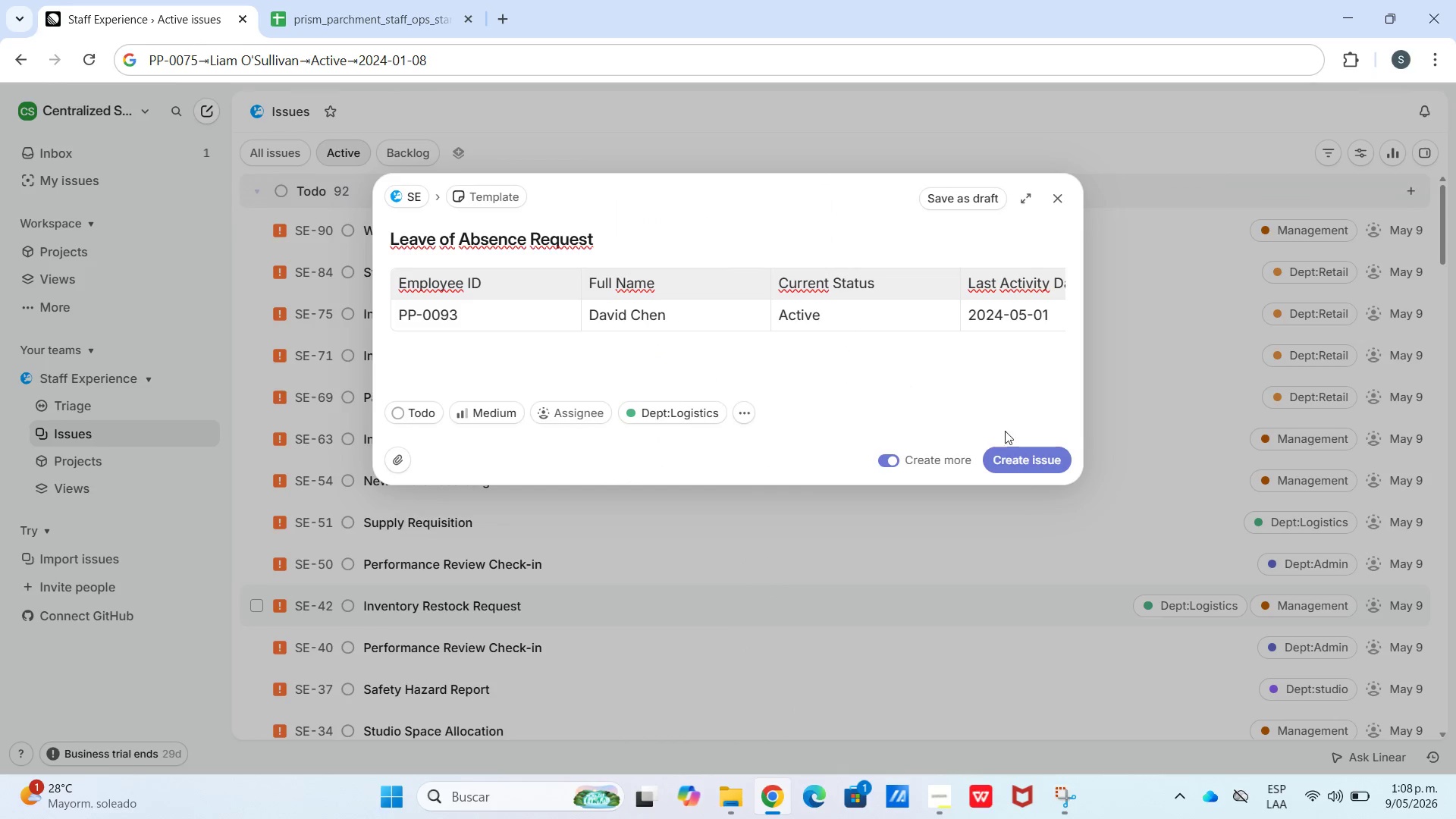 
left_click([1028, 463])
 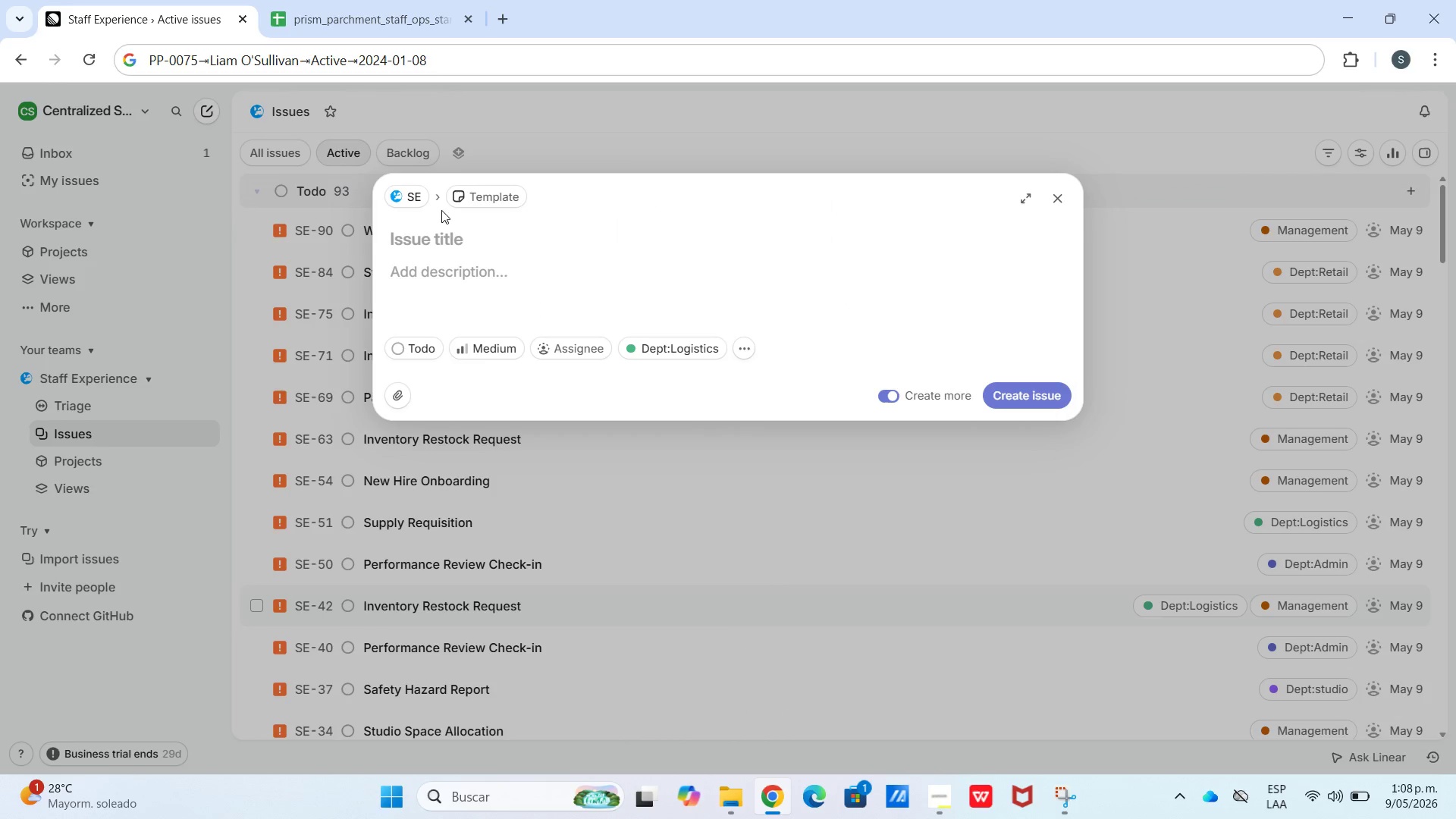 
left_click([375, 5])
 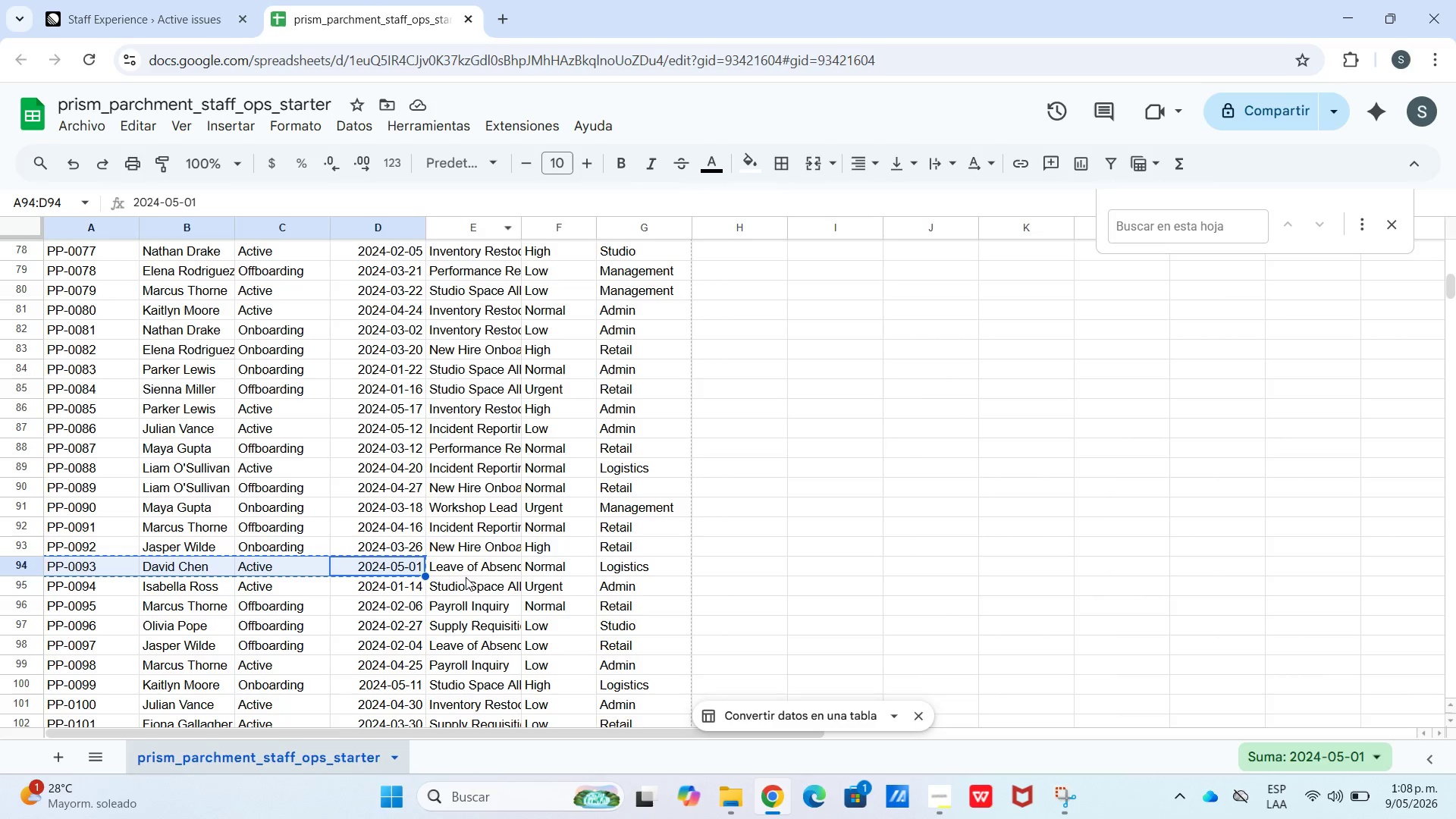 
key(Control+C)
 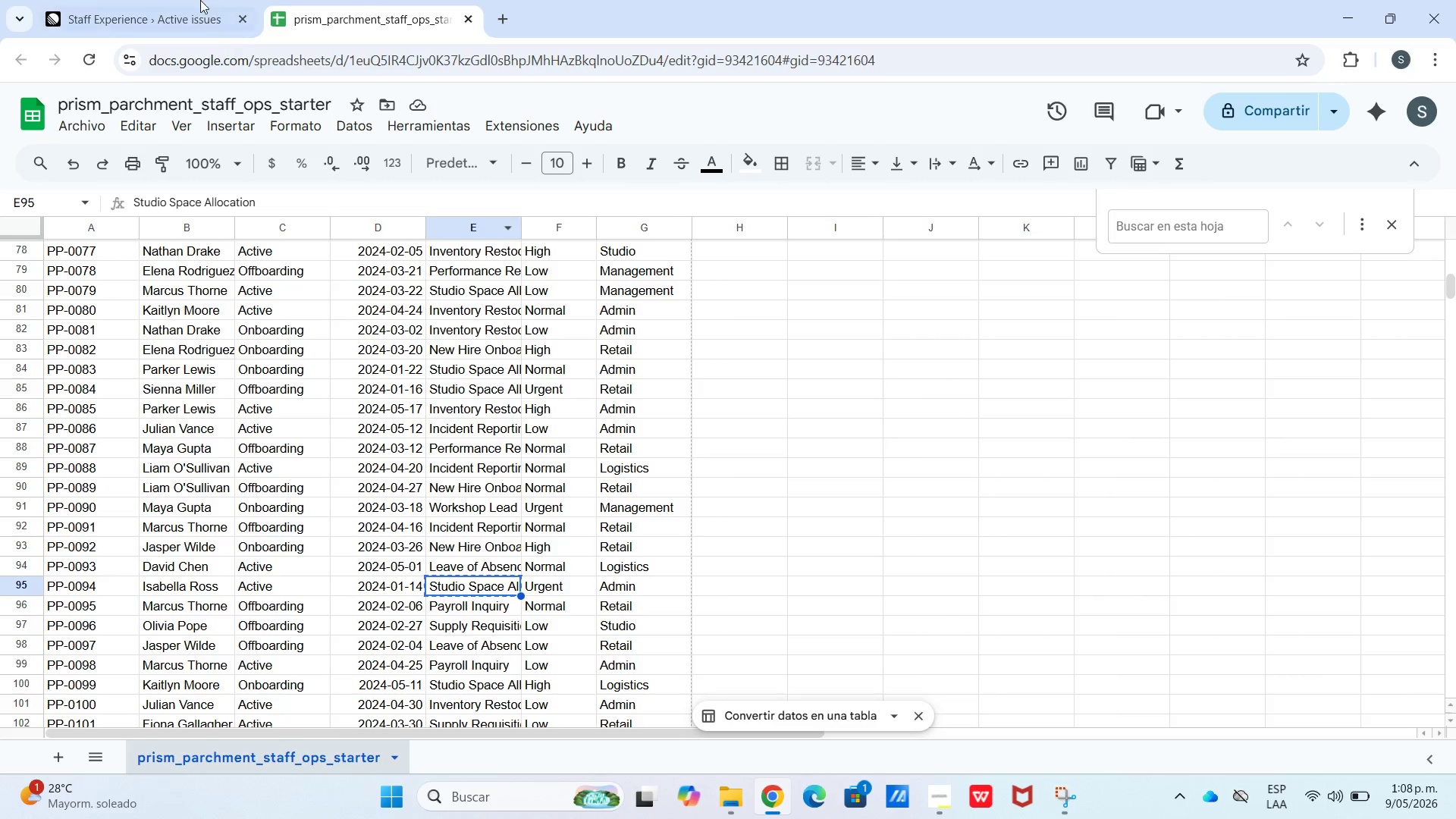 
left_click([177, 0])
 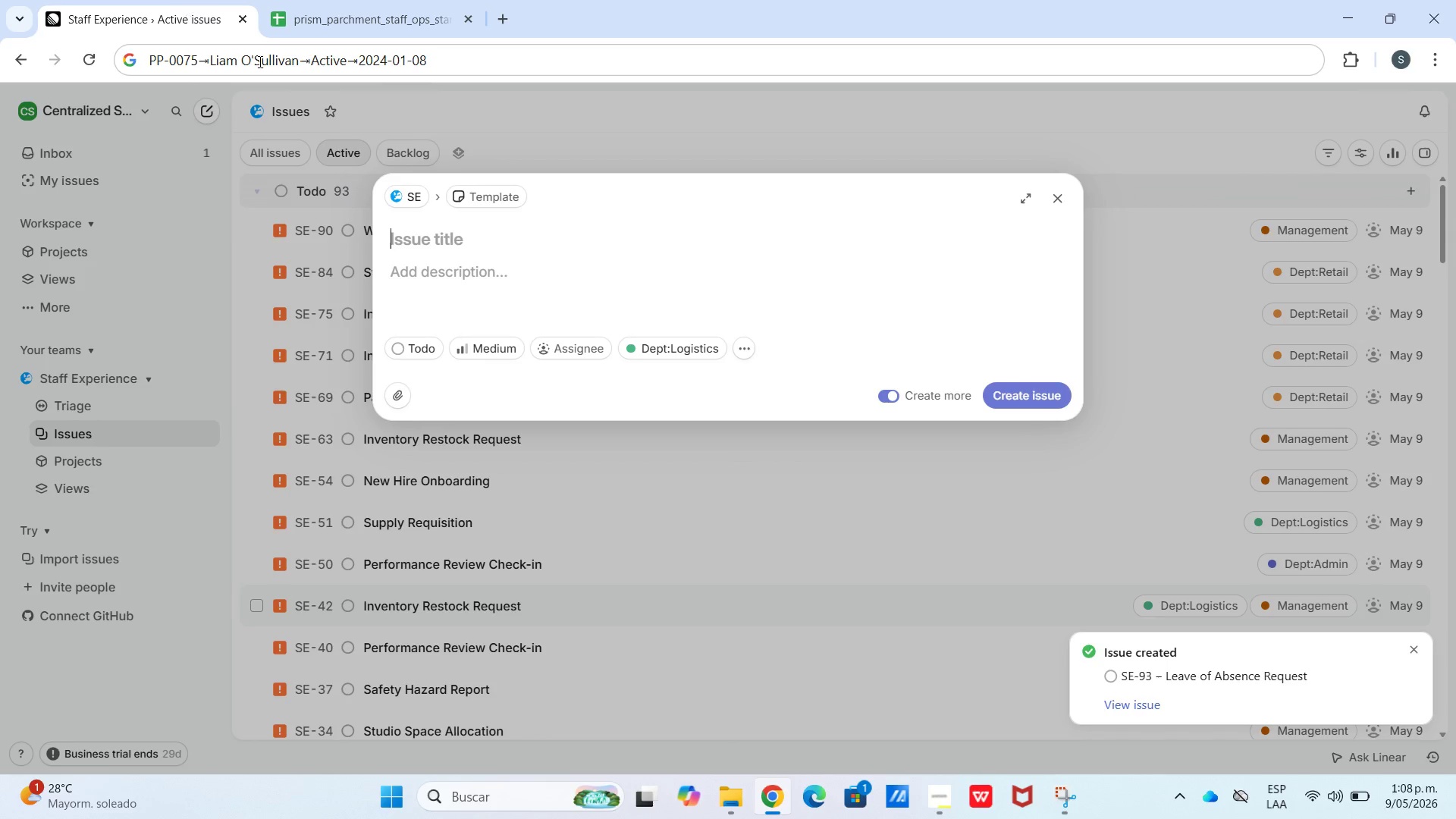 
key(Control+V)
 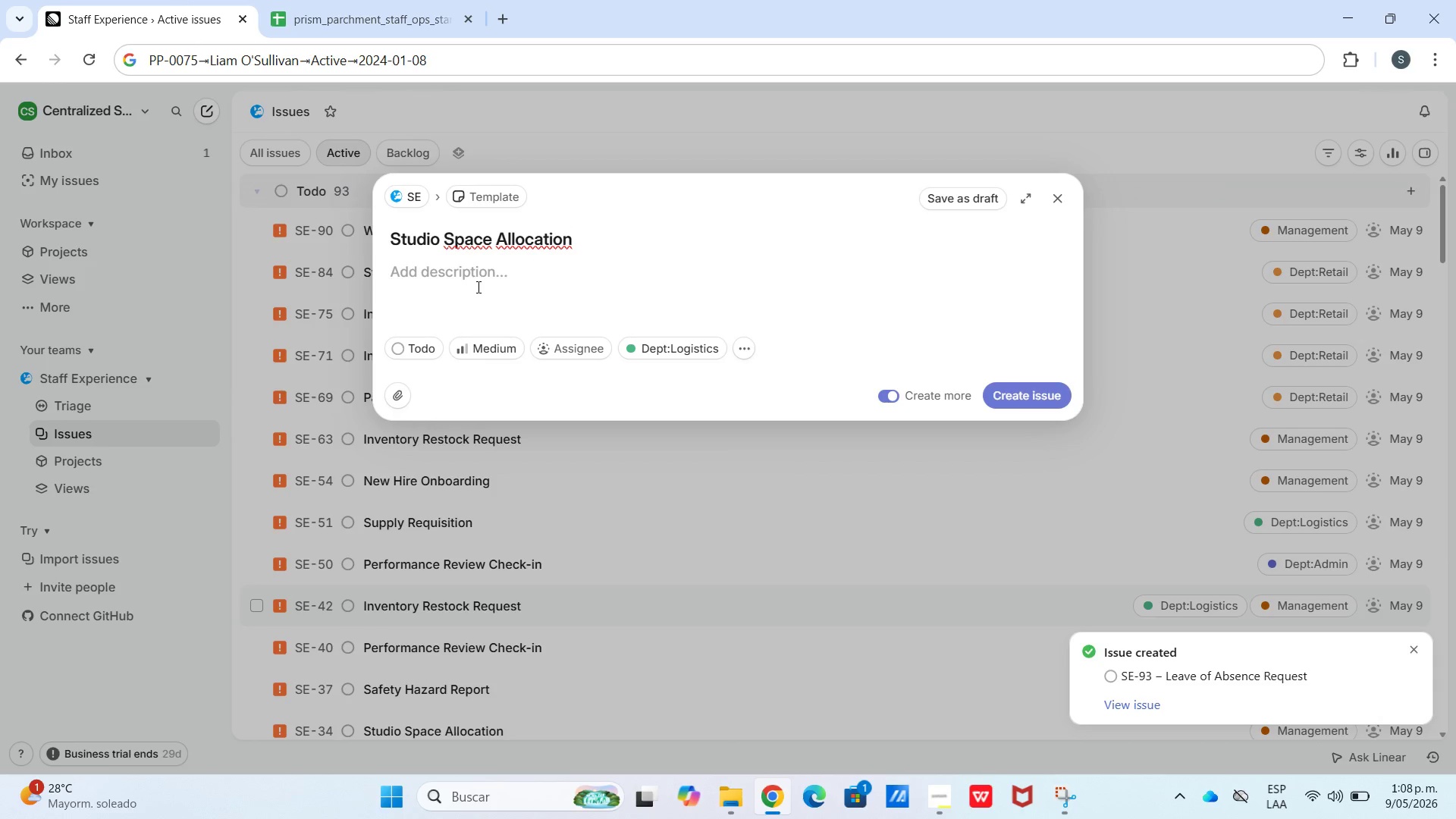 
key(Meta+V)
 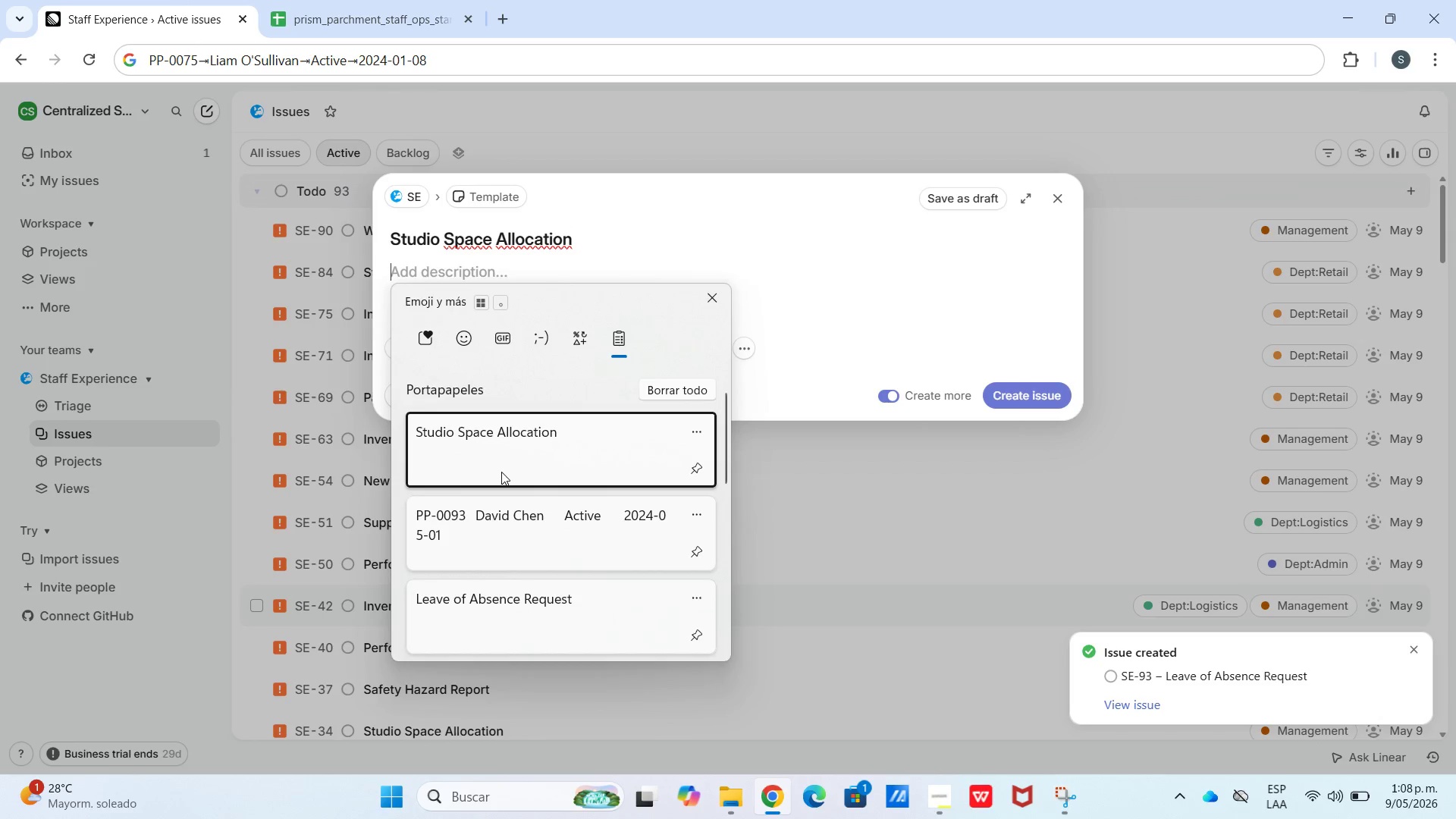 
scroll: coordinate [551, 667], scroll_direction: down, amount: 22.0
 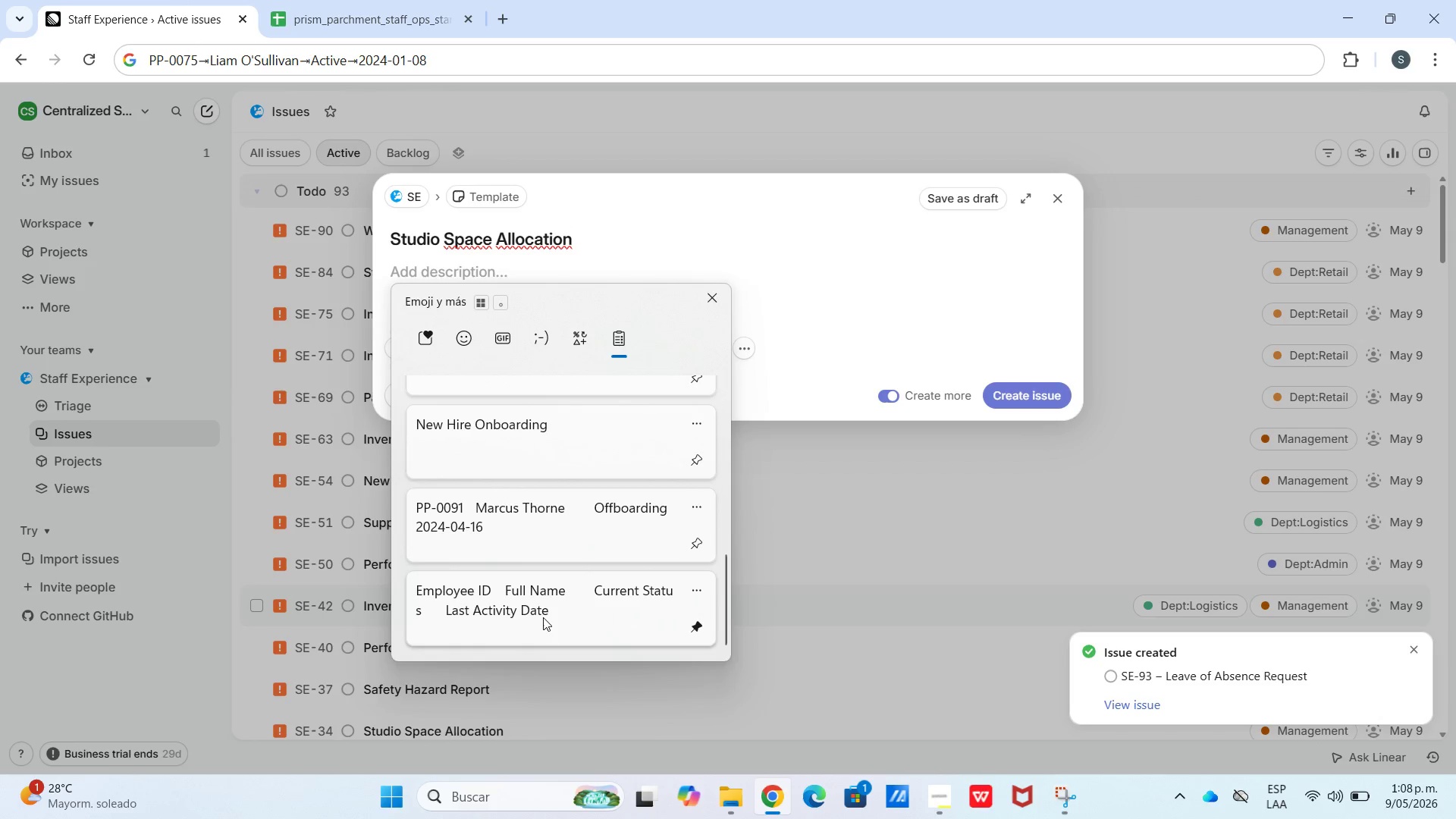 
key(Control+ControlLeft)
 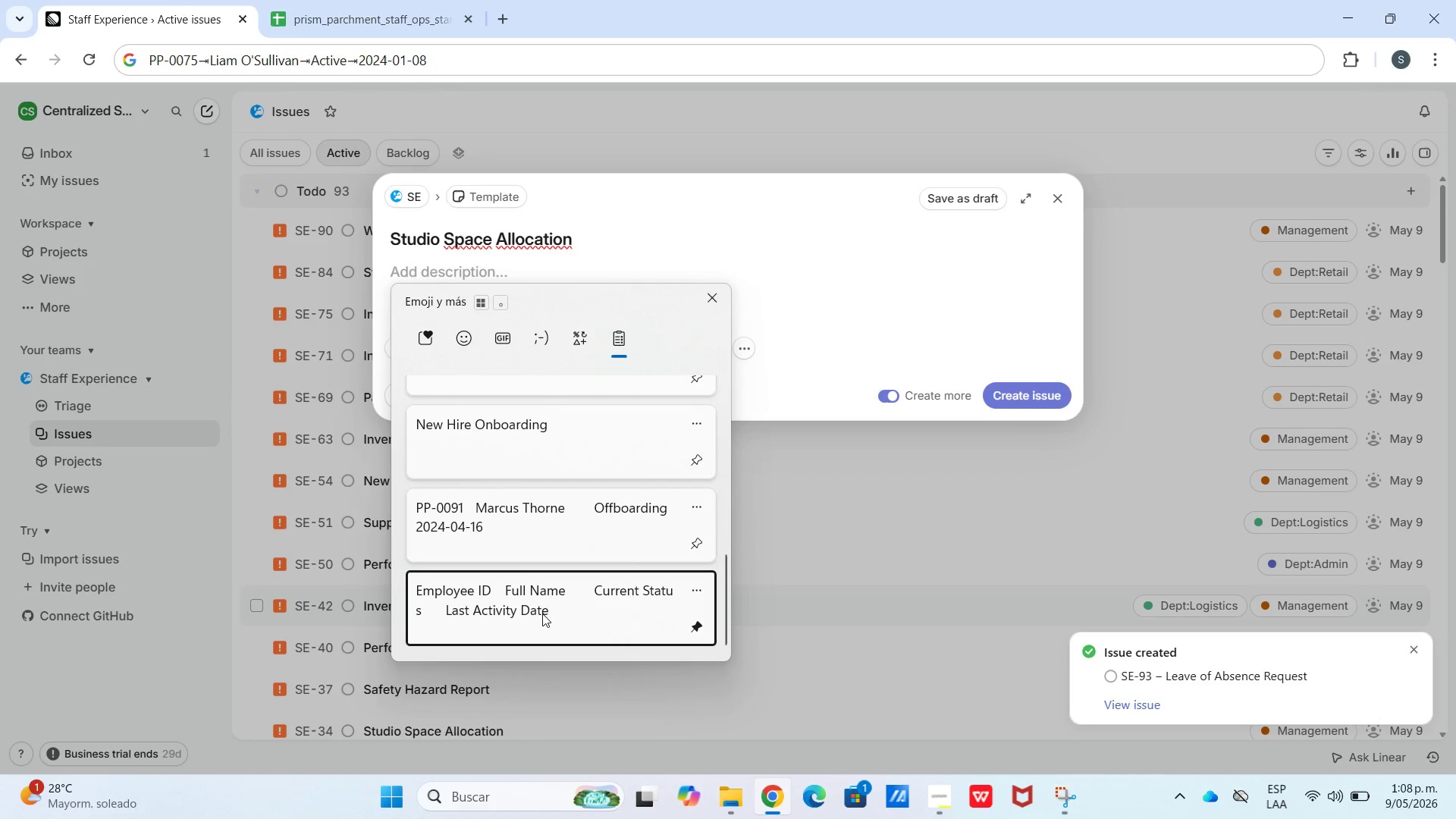 
key(Control+V)
 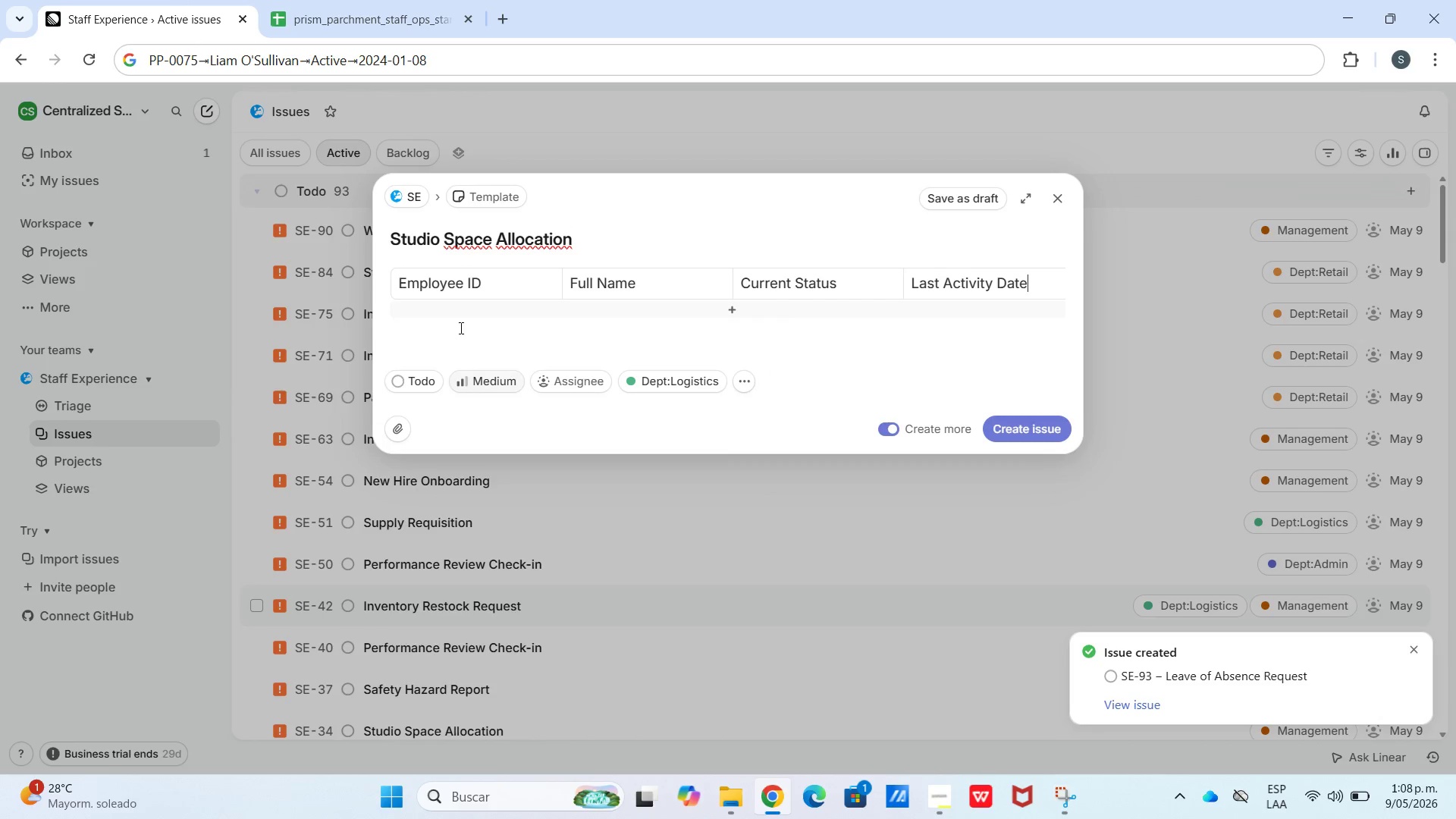 
left_click([459, 318])
 